 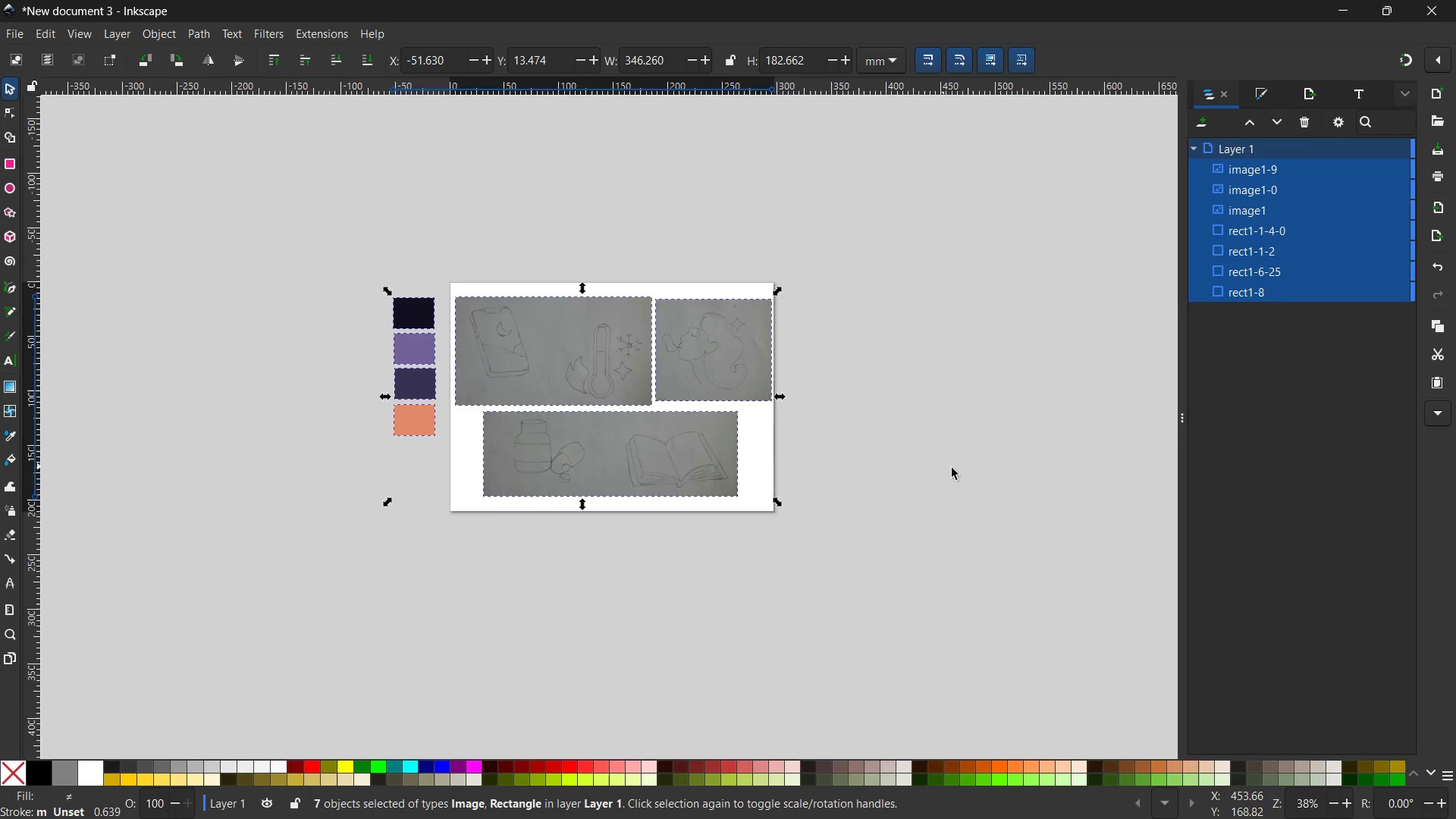 
left_click([952, 468])
 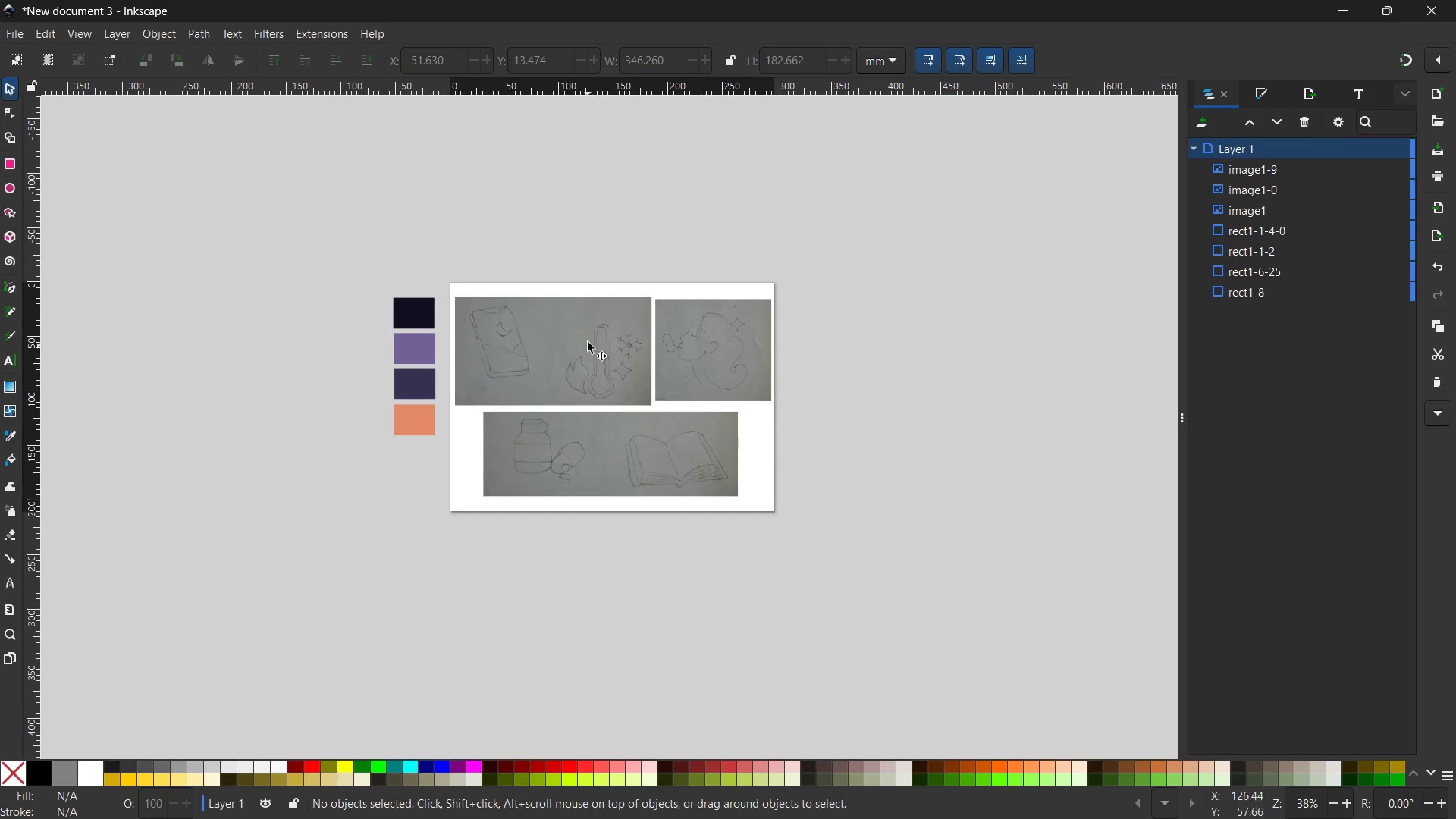 
left_click([588, 338])
 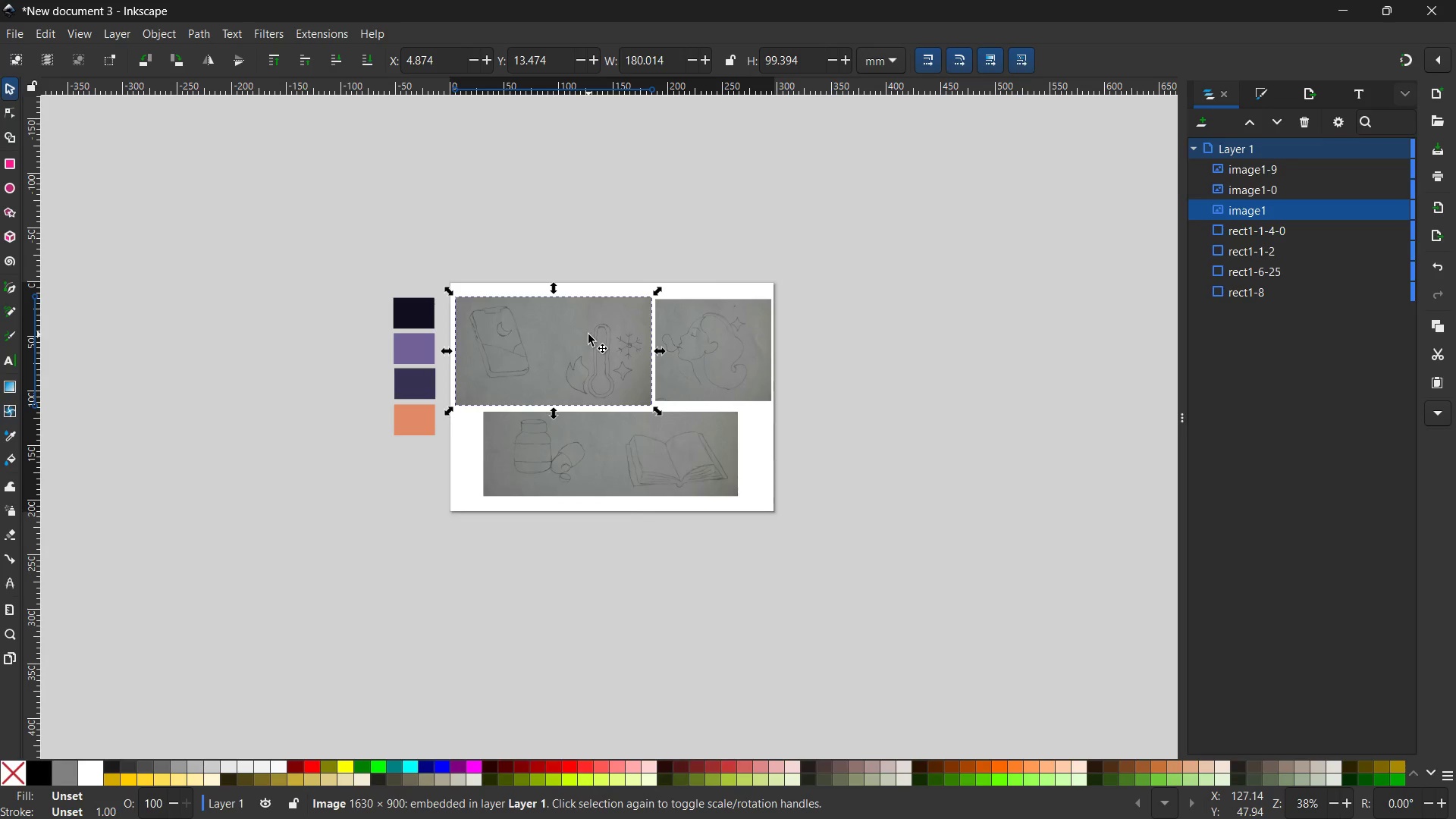 
hold_key(key=ShiftLeft, duration=2.84)
left_click([720, 381])
 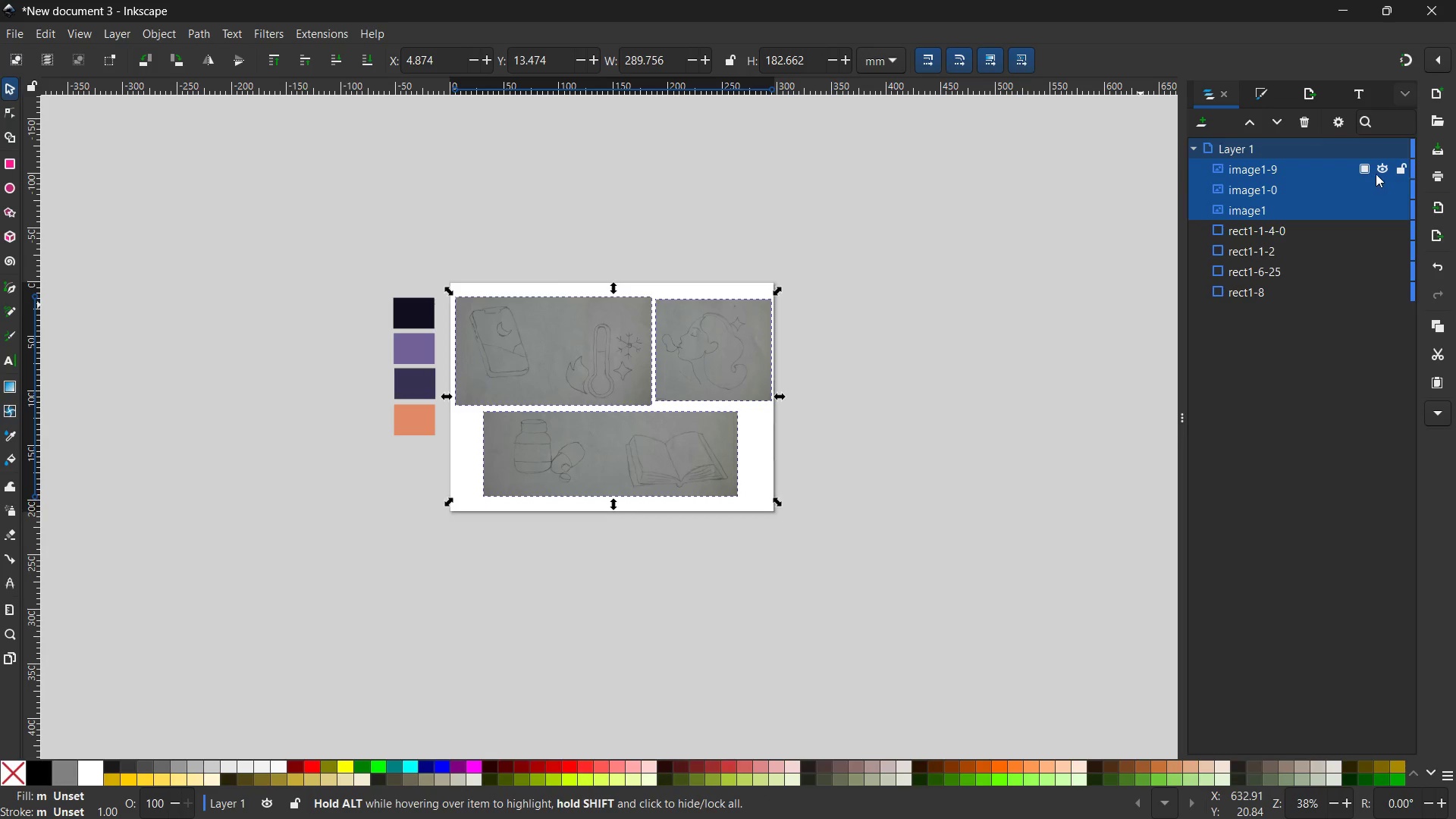 
left_click([1401, 168])
 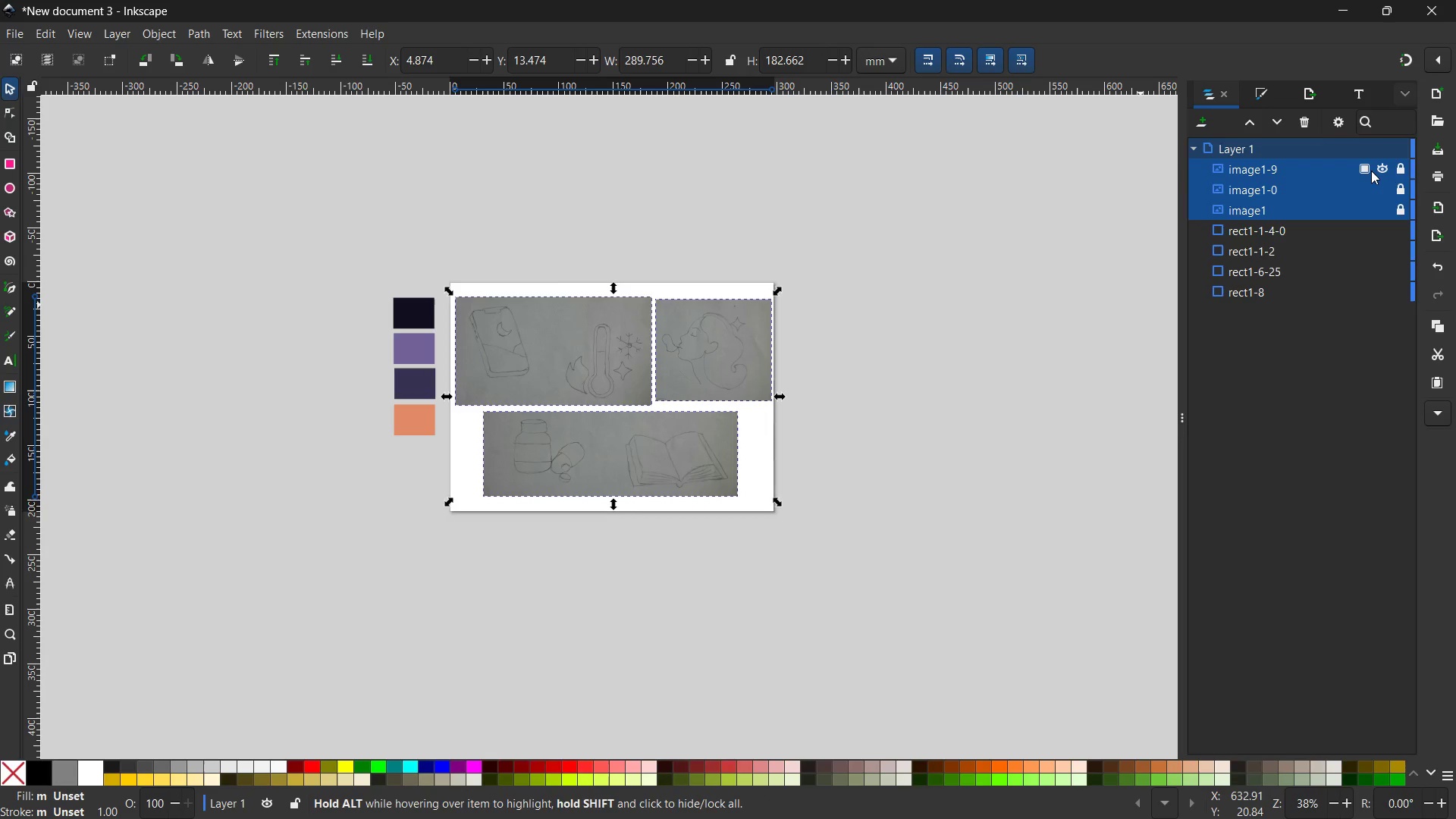 
left_click([1370, 171])
 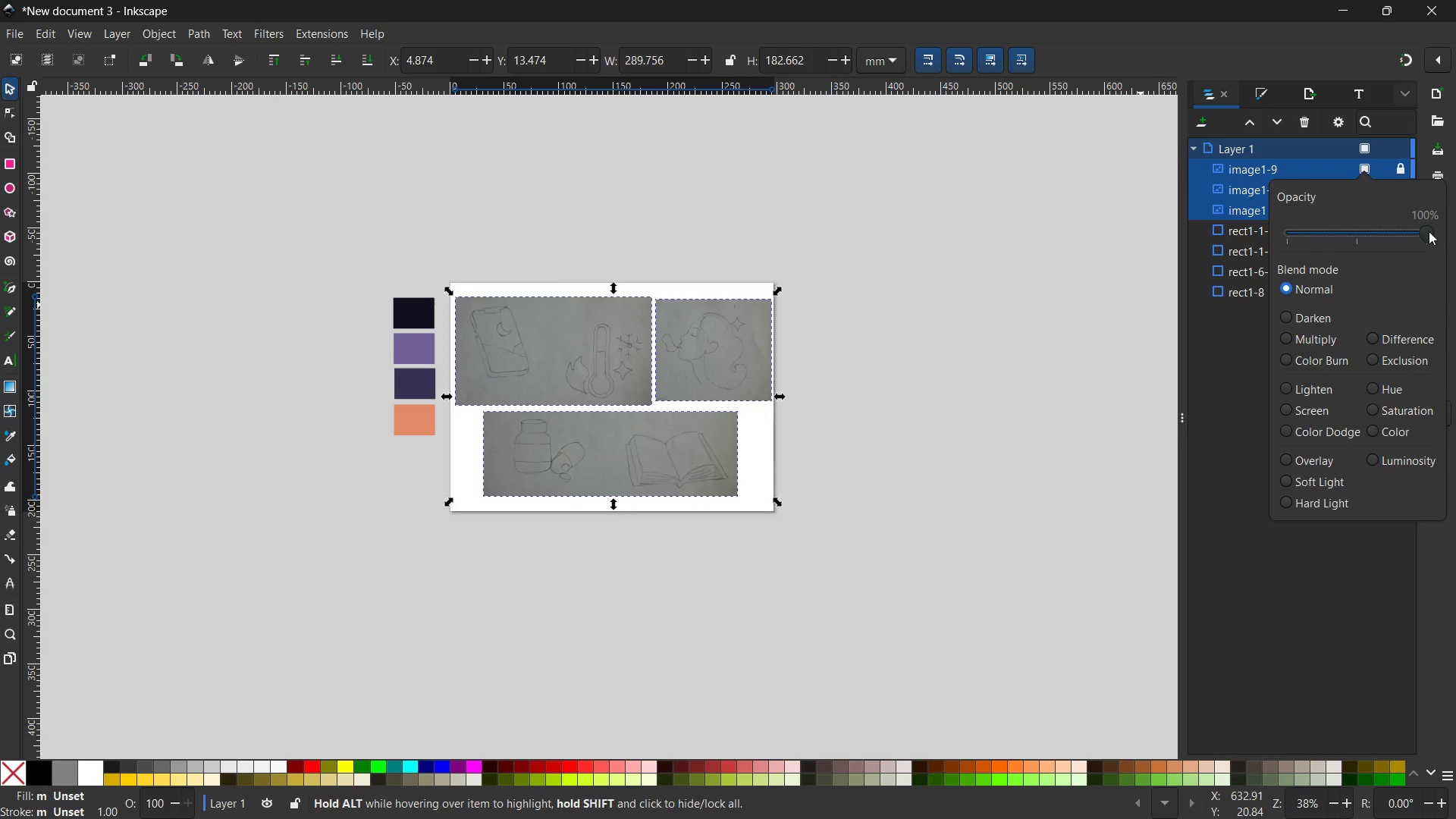 
left_click_drag(start_coordinate=[1429, 232], to_coordinate=[1357, 236])
 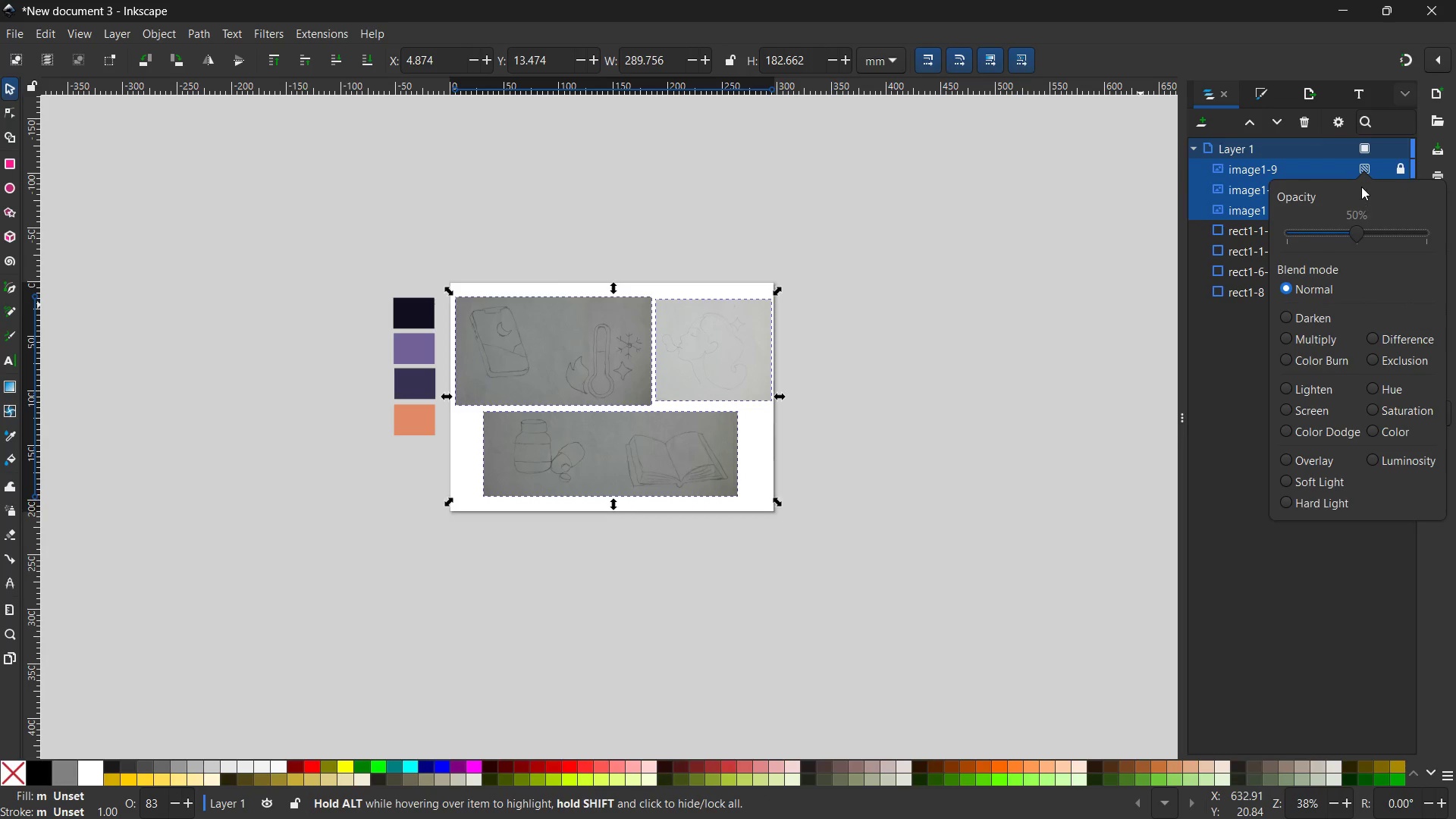 
left_click([1361, 187])
 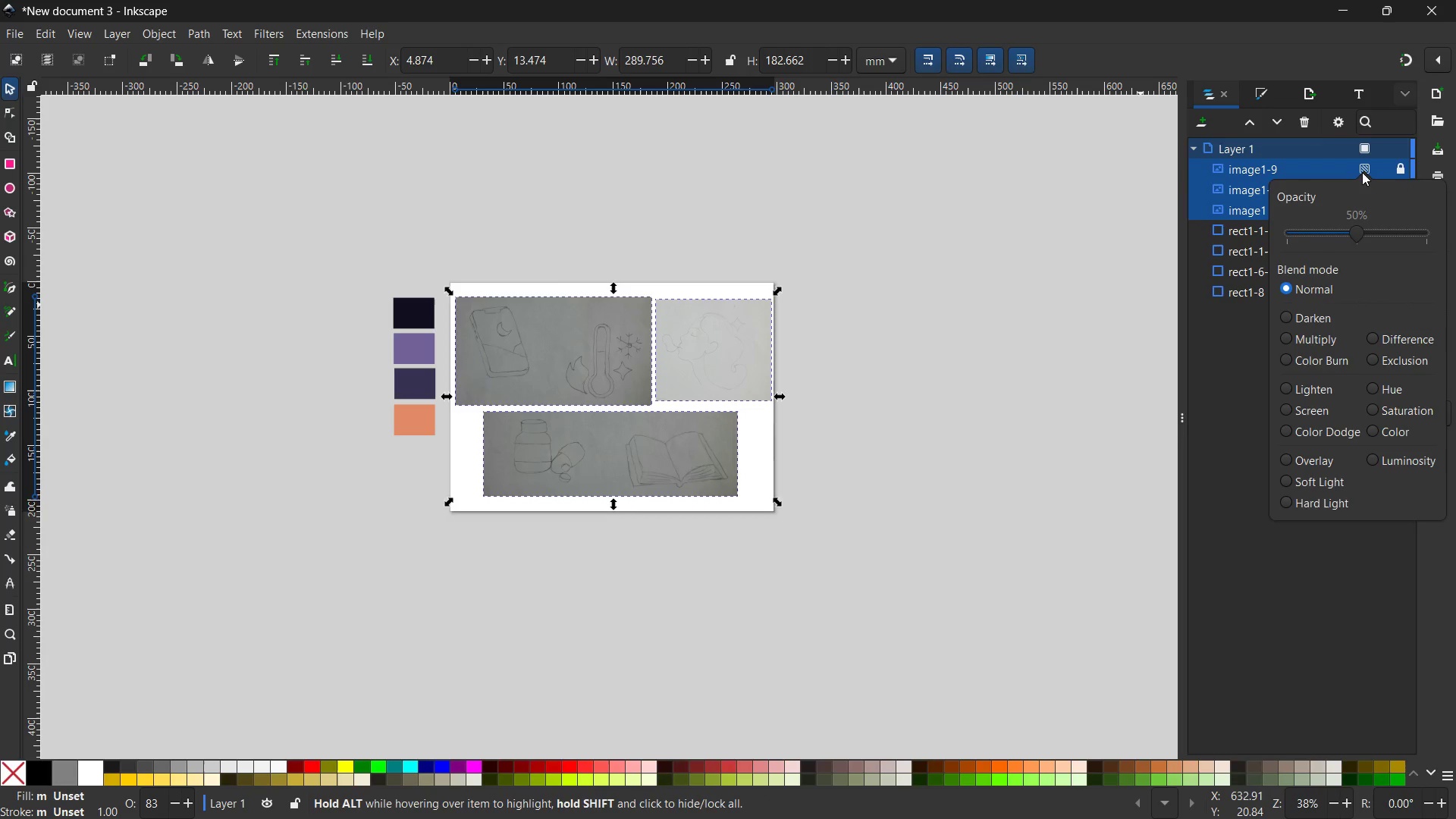 
left_click([1362, 177])
 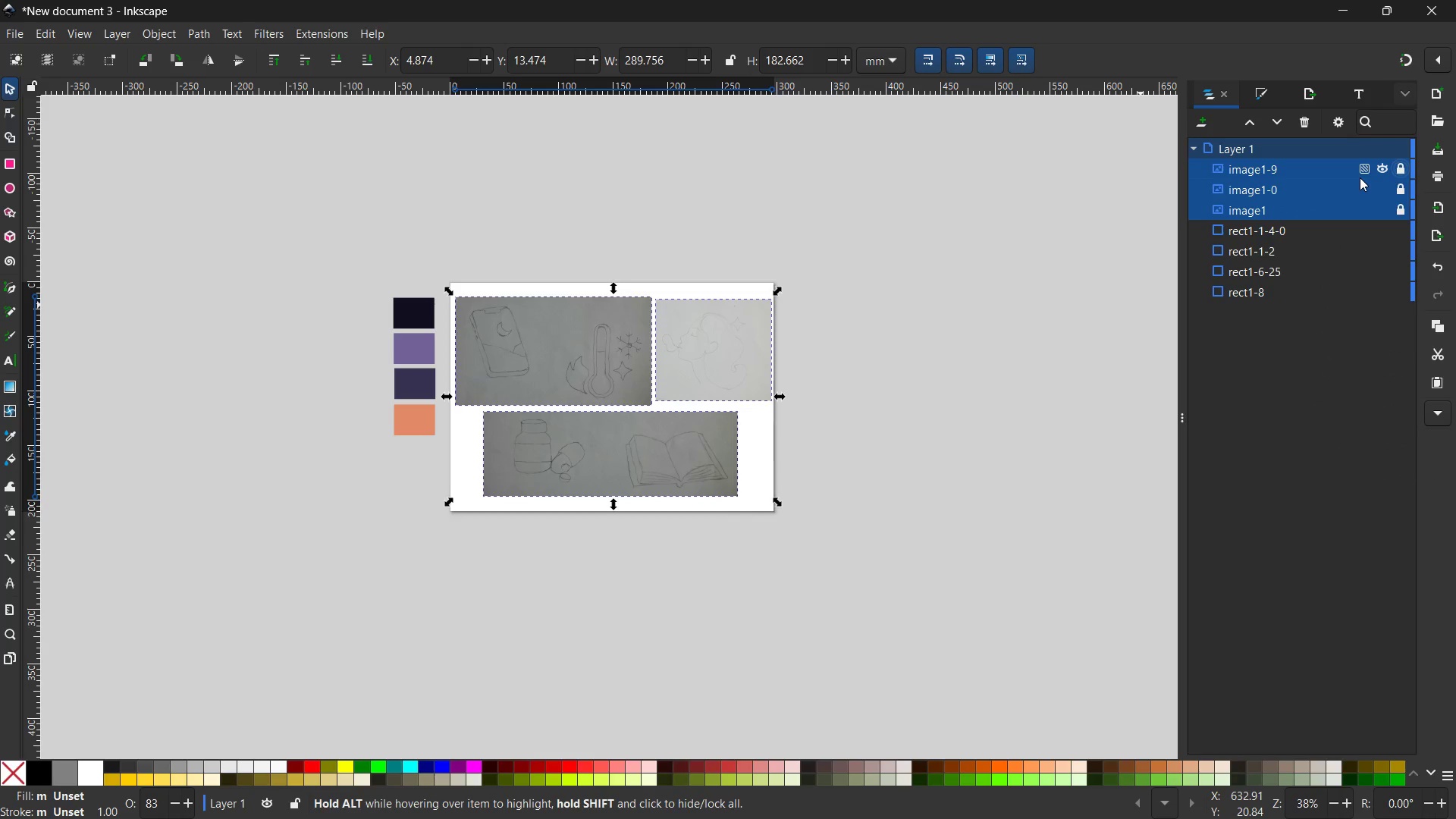 
left_click([1360, 183])
 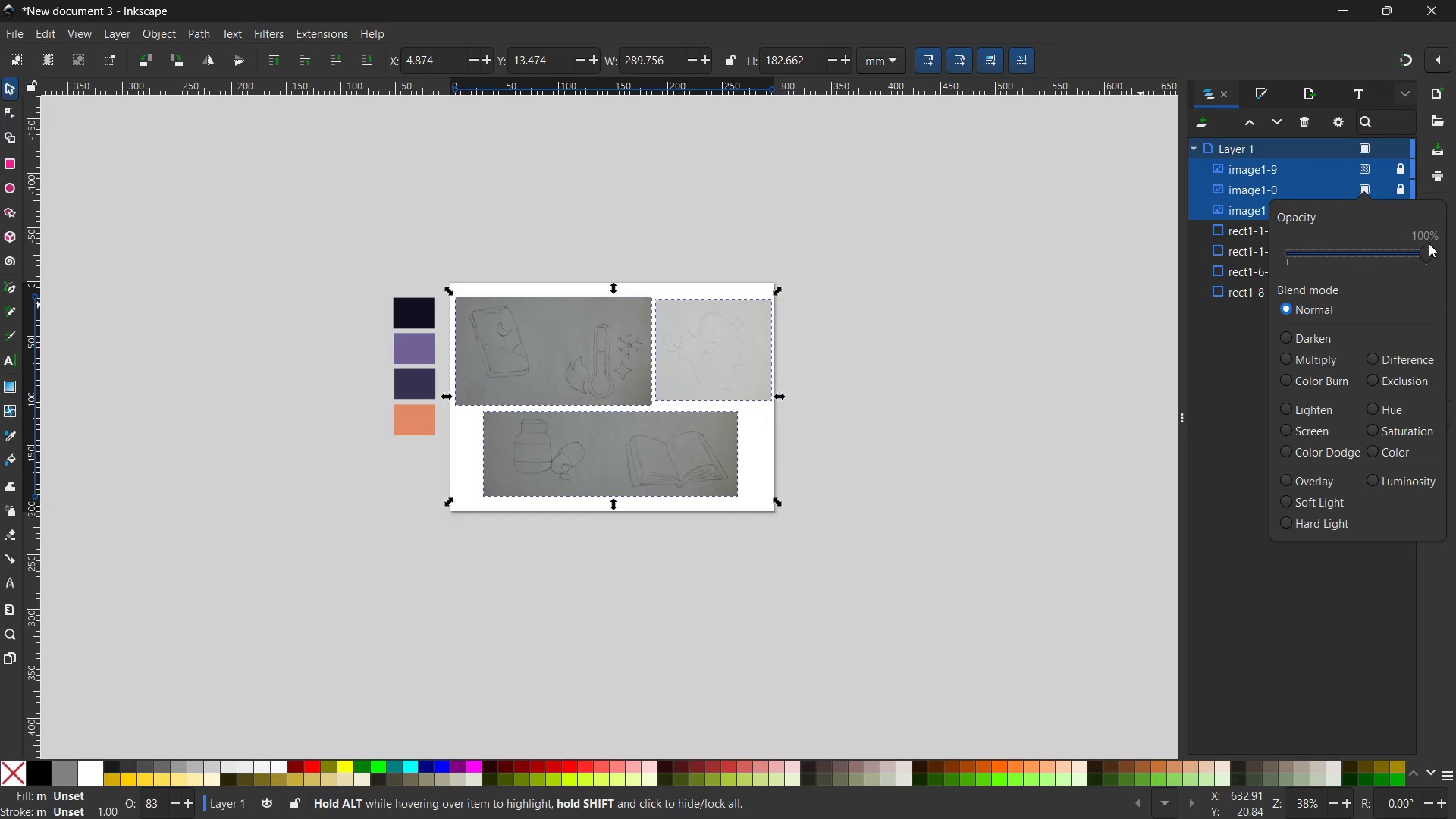 
left_click_drag(start_coordinate=[1429, 251], to_coordinate=[1358, 257])
 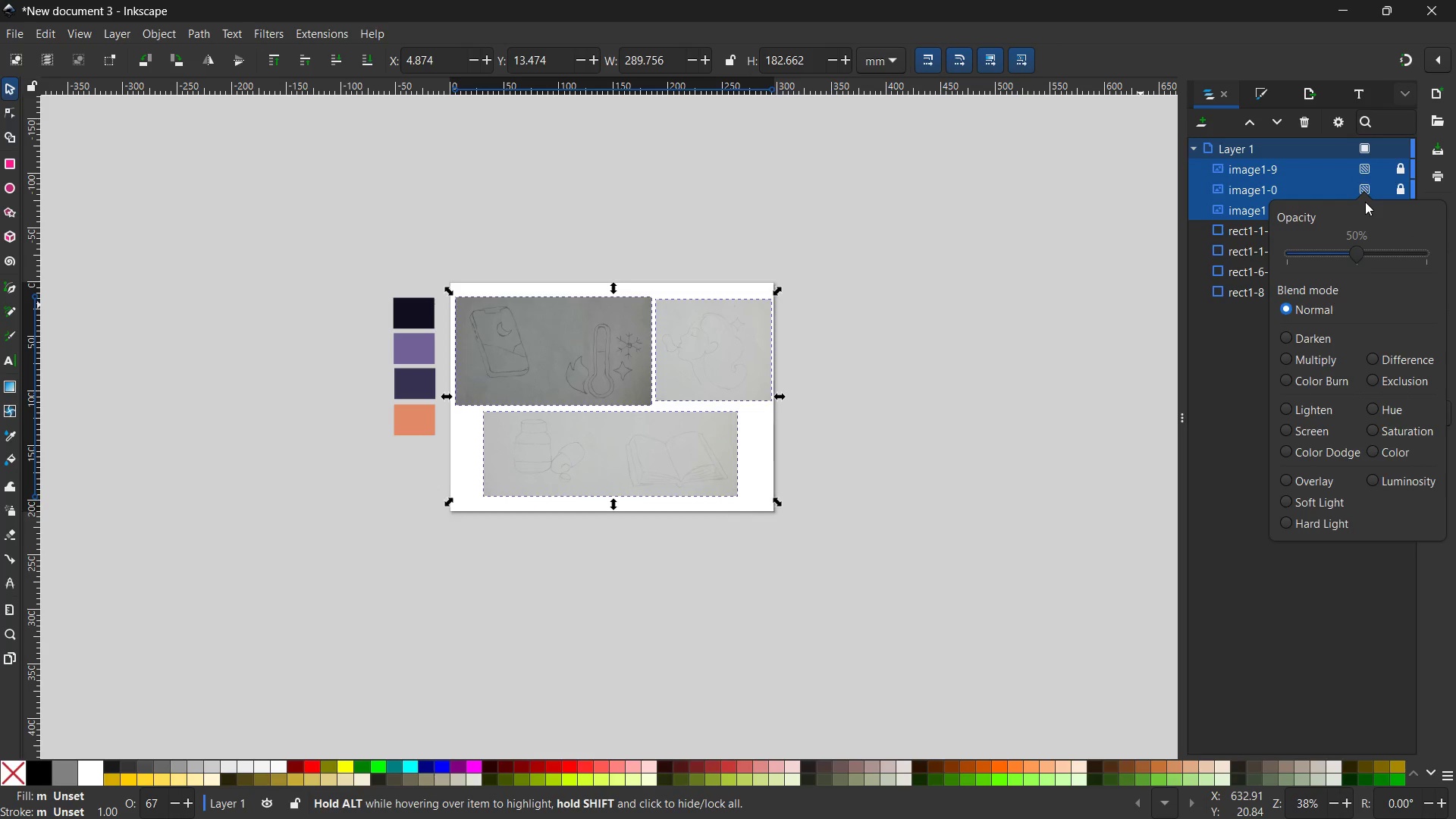 
left_click([1365, 202])
 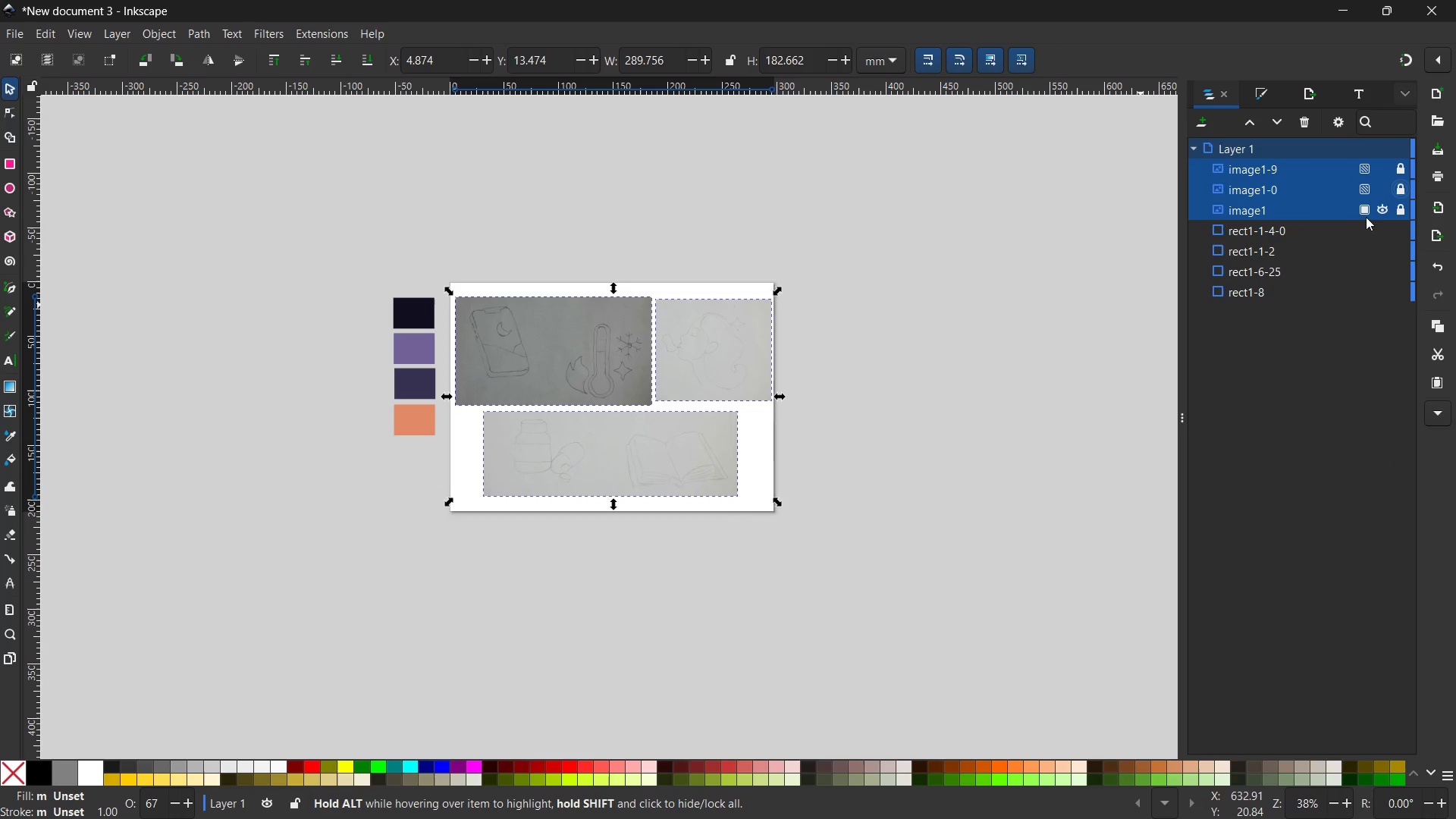 
left_click([1366, 210])
 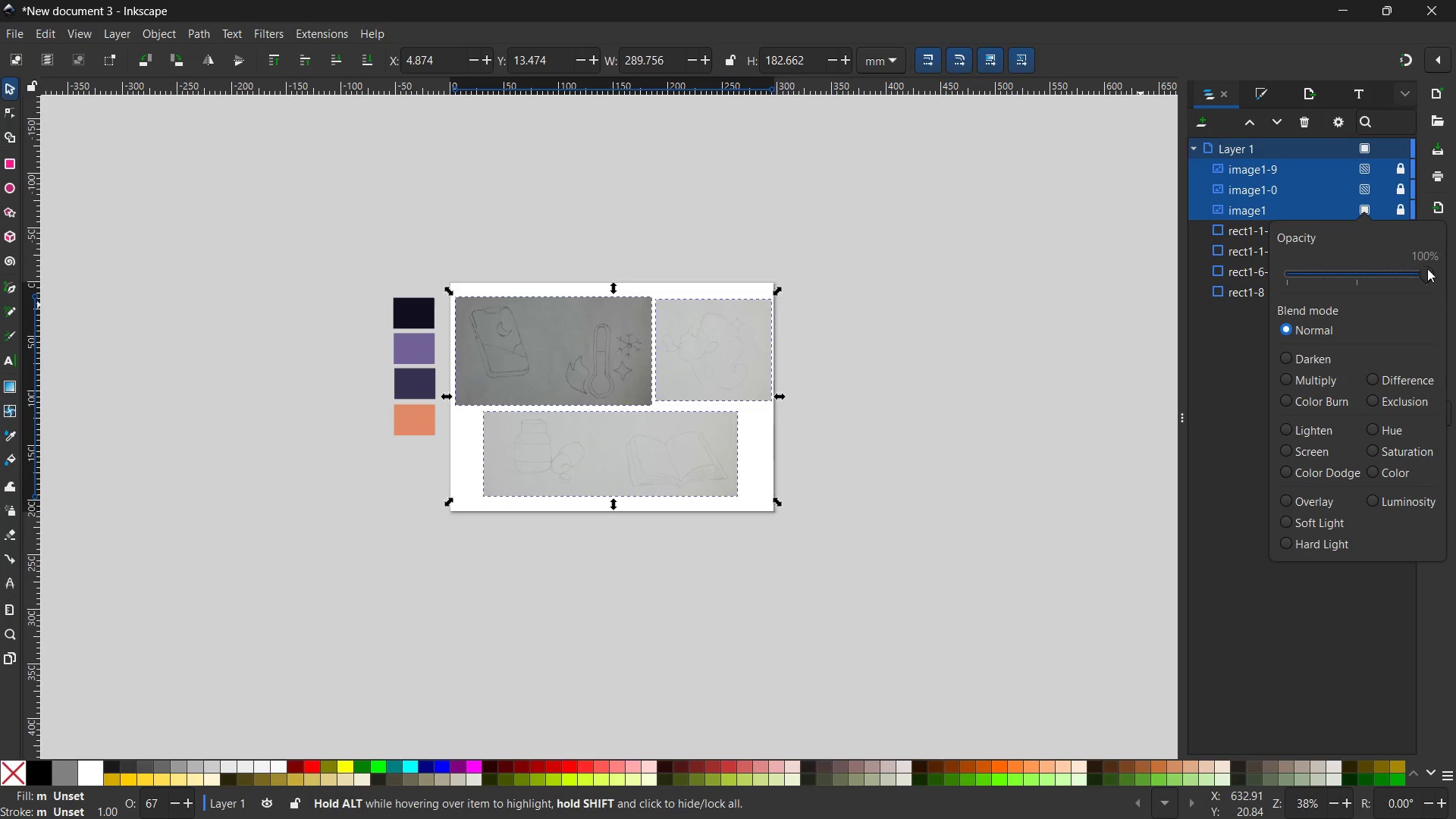 
left_click_drag(start_coordinate=[1429, 269], to_coordinate=[1359, 270])
 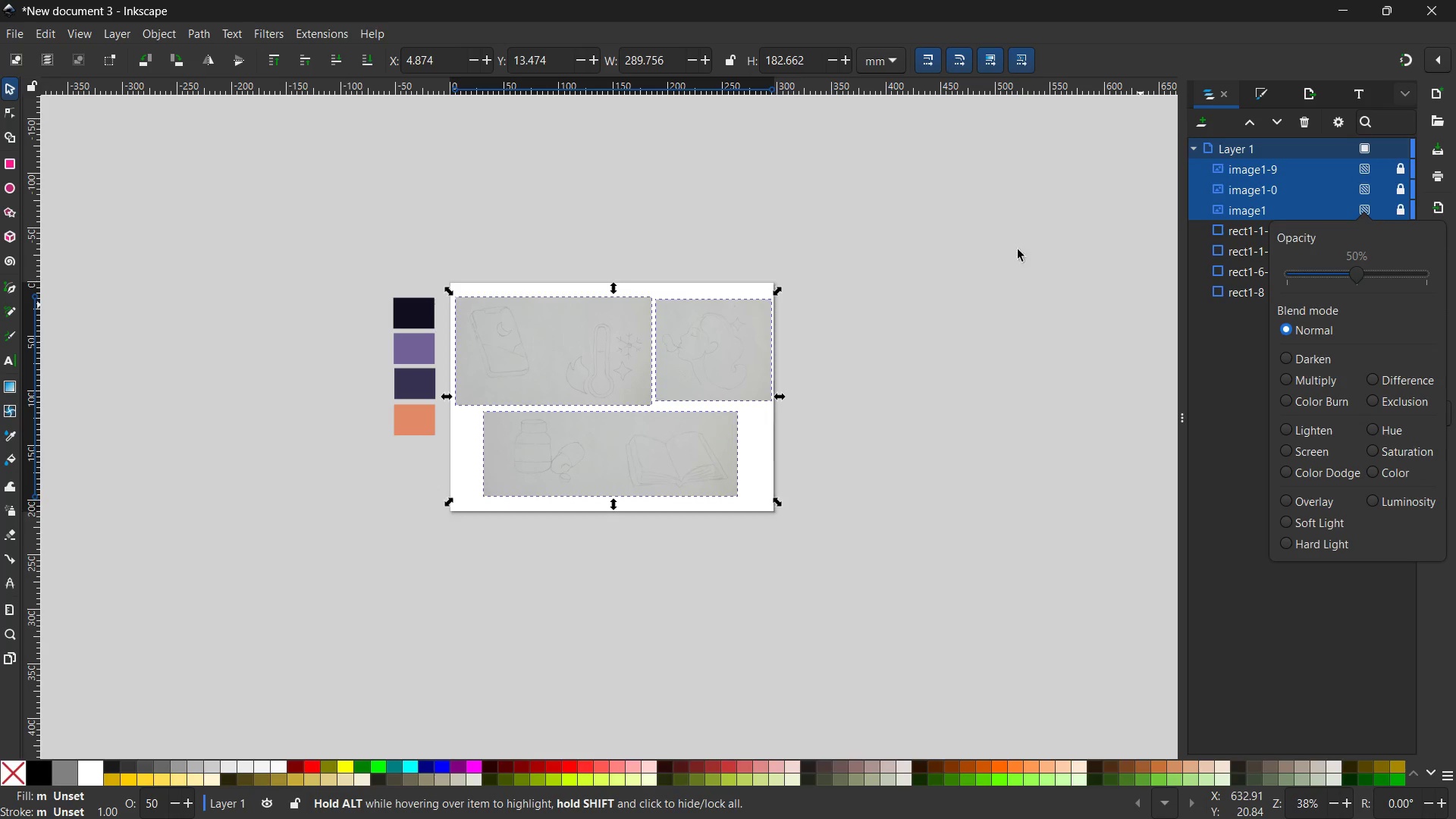 
left_click([715, 271])
 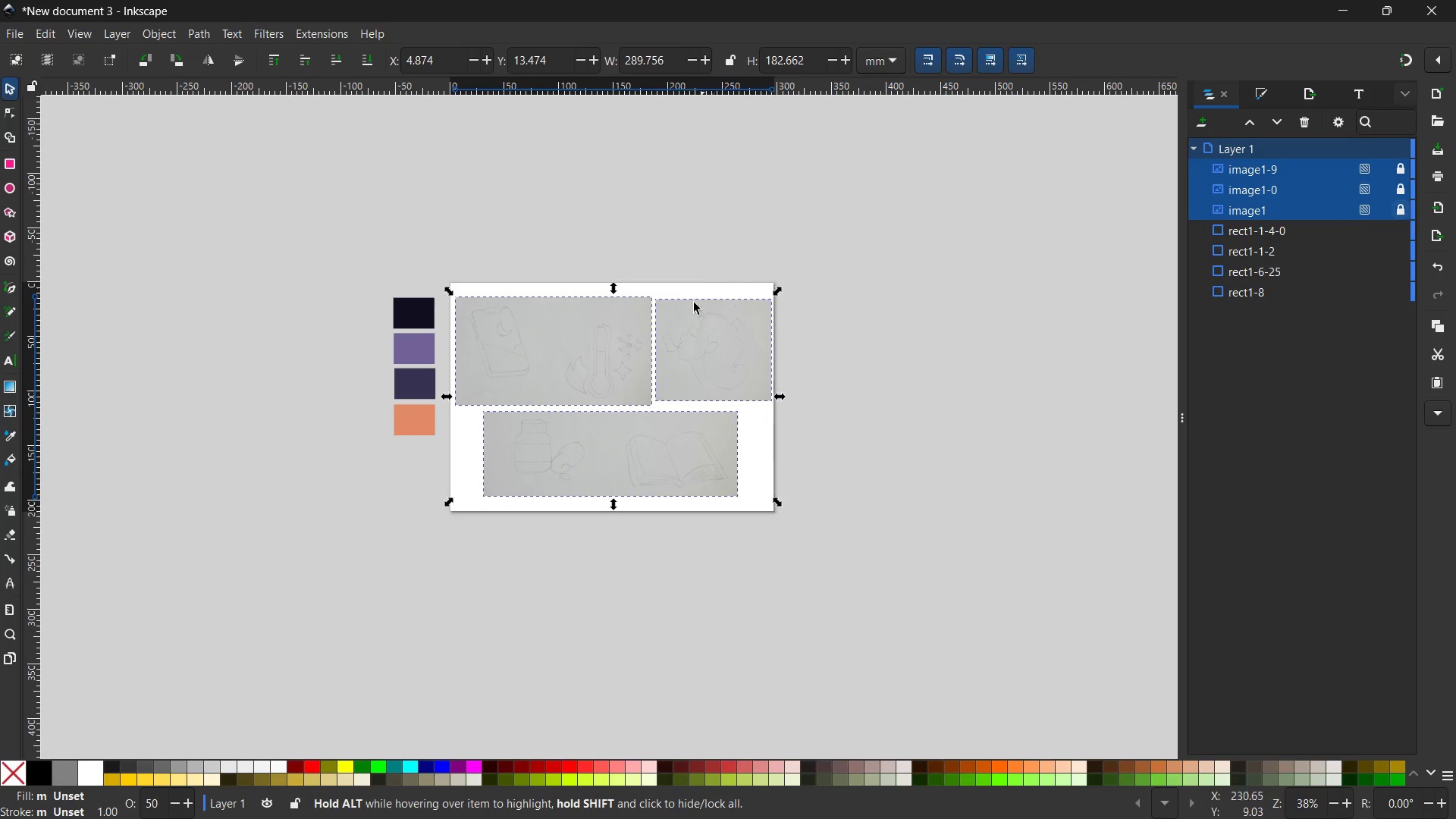 
double_click([635, 377])
 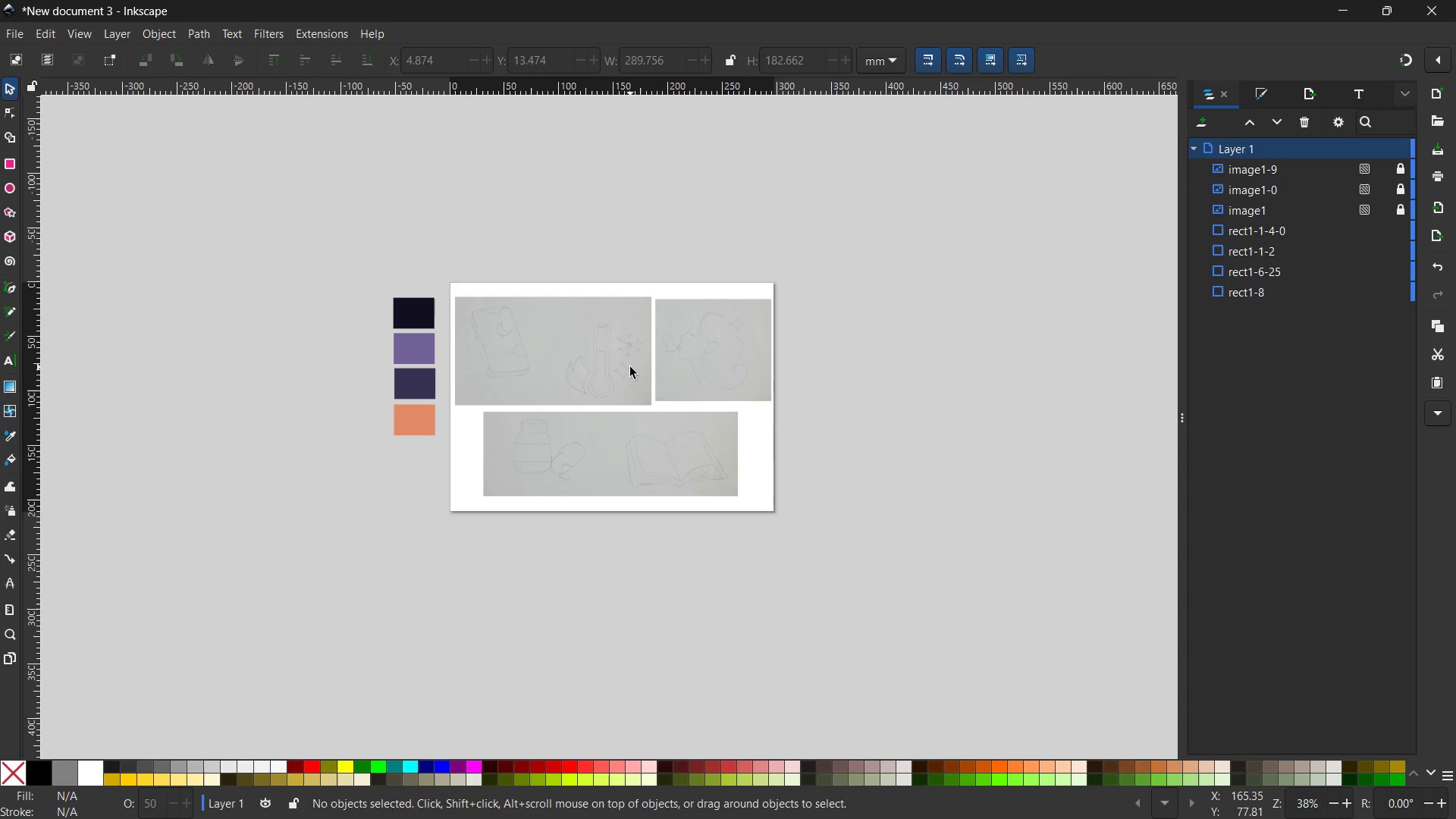 
wait(5.45)
 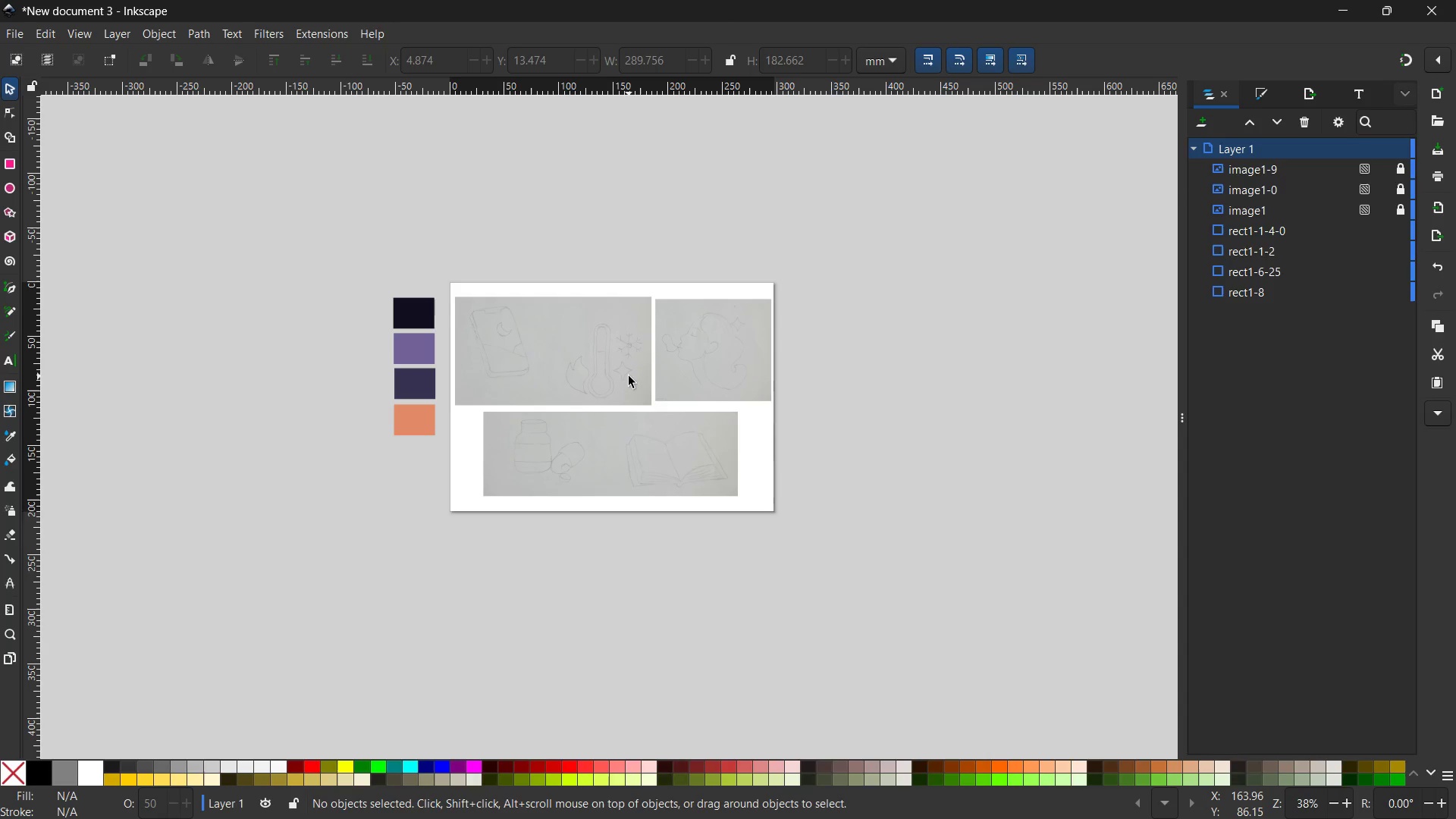 
hold_key(key=ControlLeft, duration=1.14)
scroll: coordinate [625, 358], scroll_direction: up, amount: 3.0
 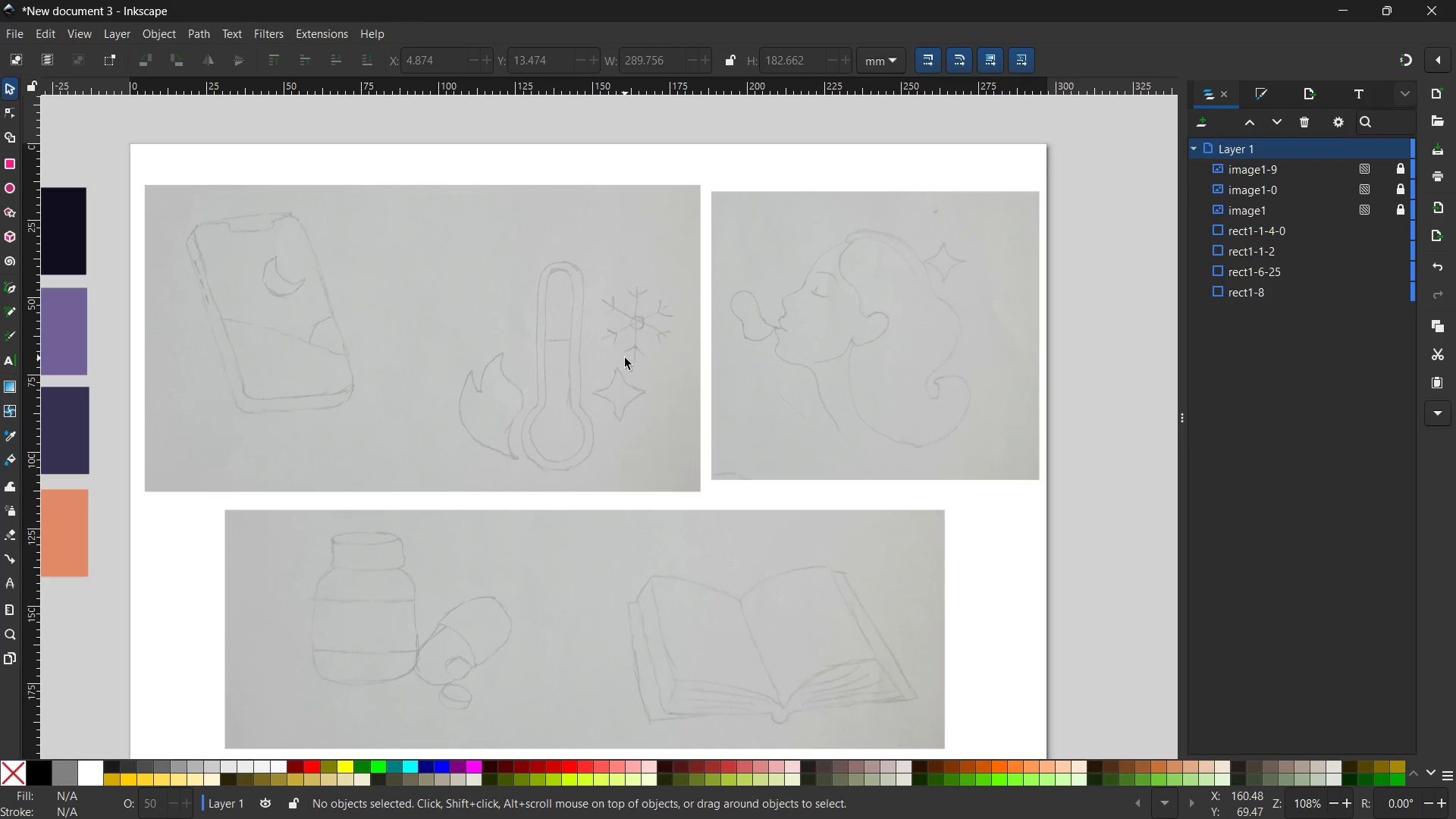 
hold_key(key=ControlLeft, duration=0.48)
scroll: coordinate [625, 358], scroll_direction: up, amount: 1.0
 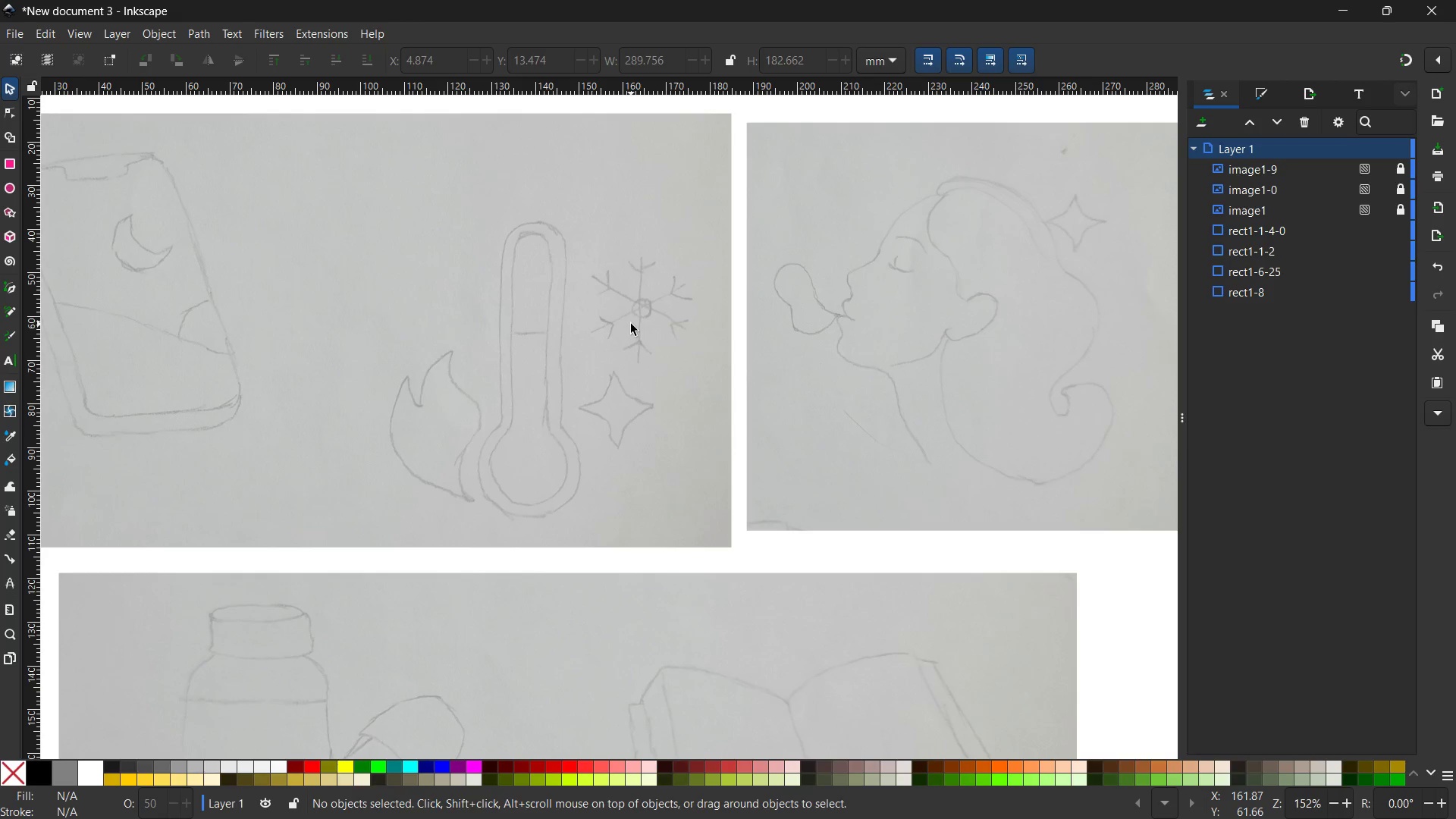 
wait(25.34)
 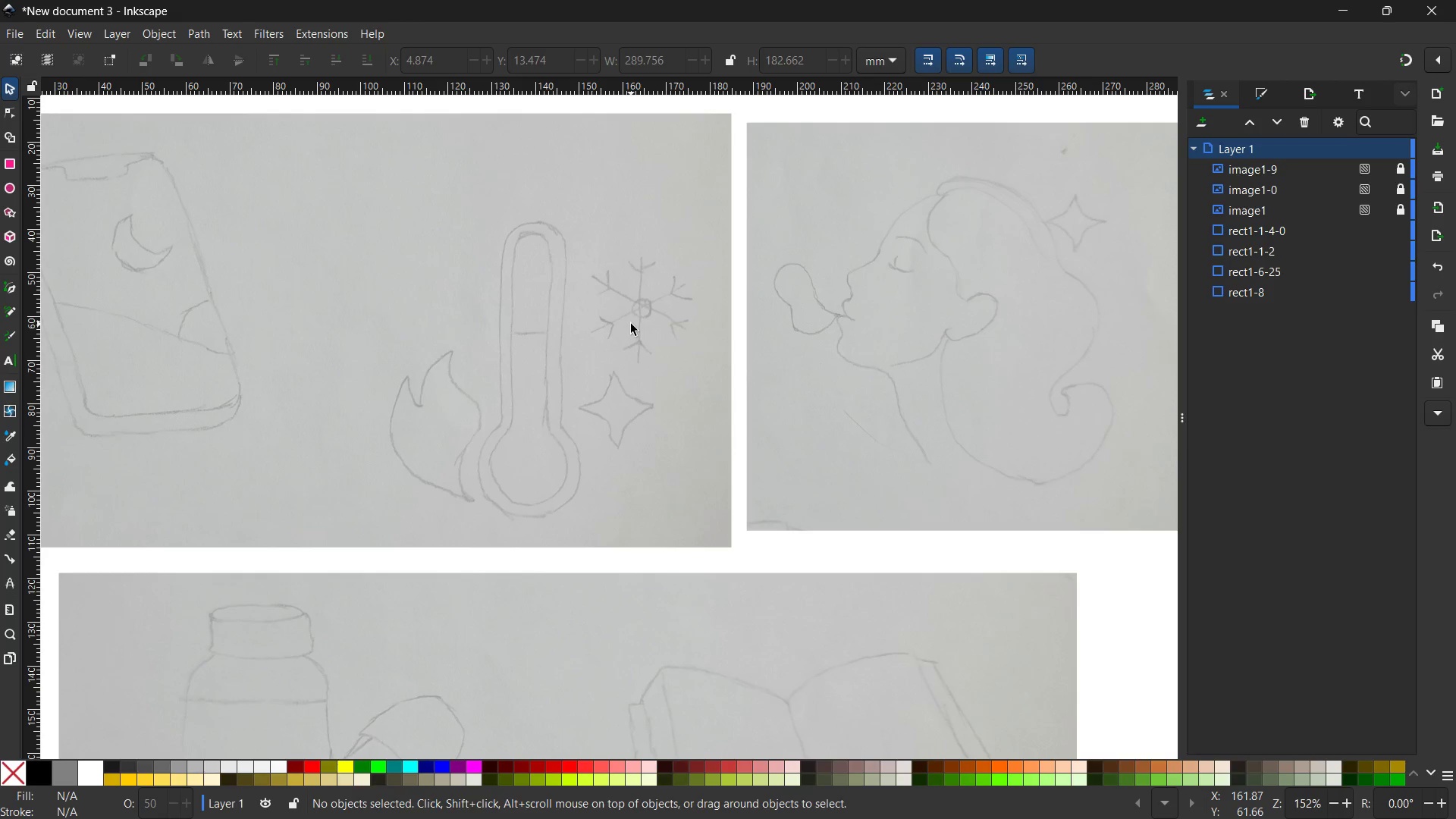 
hold_key(key=Space, duration=1.03)
 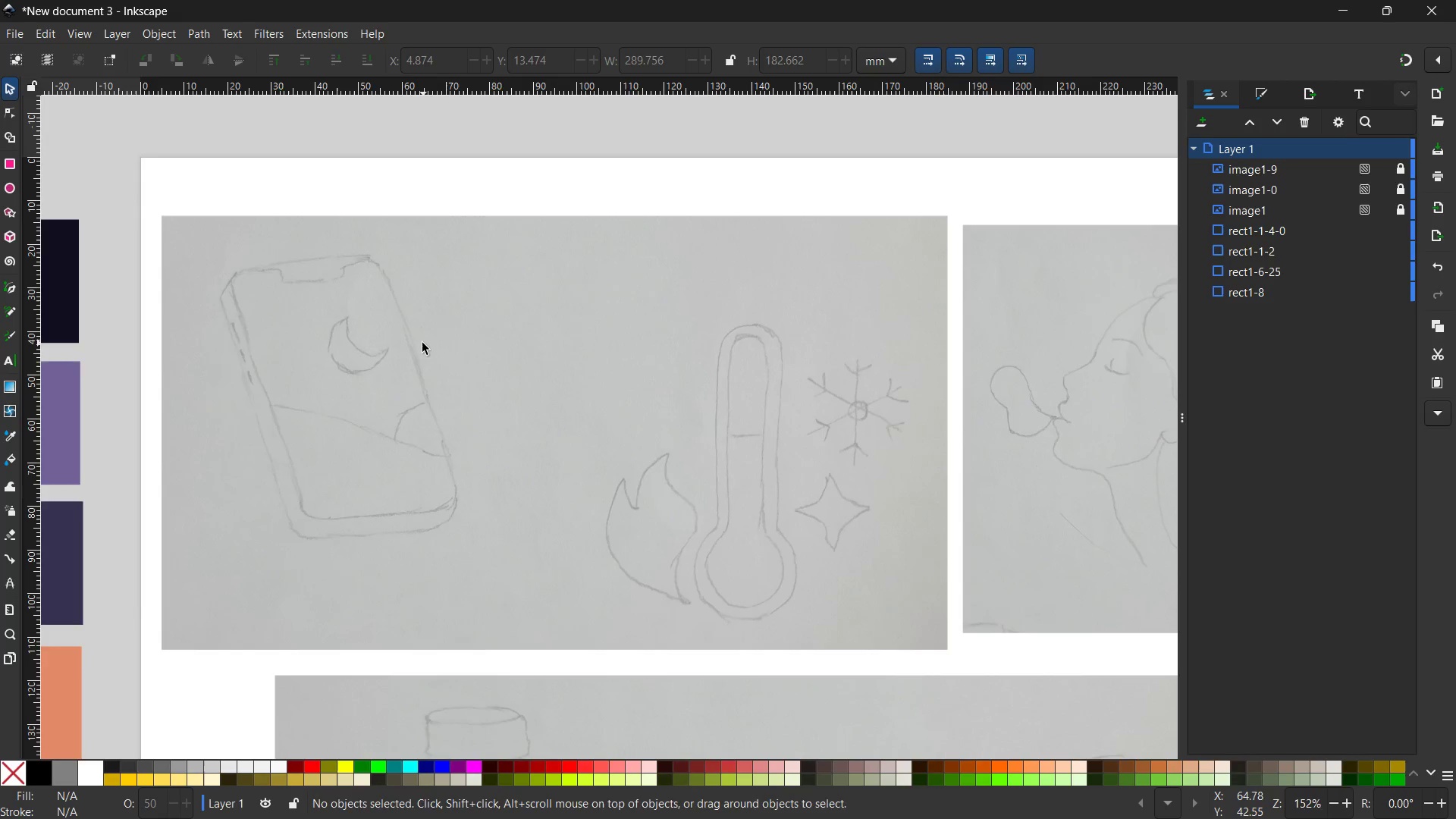 
left_click_drag(start_coordinate=[512, 347], to_coordinate=[729, 451])
 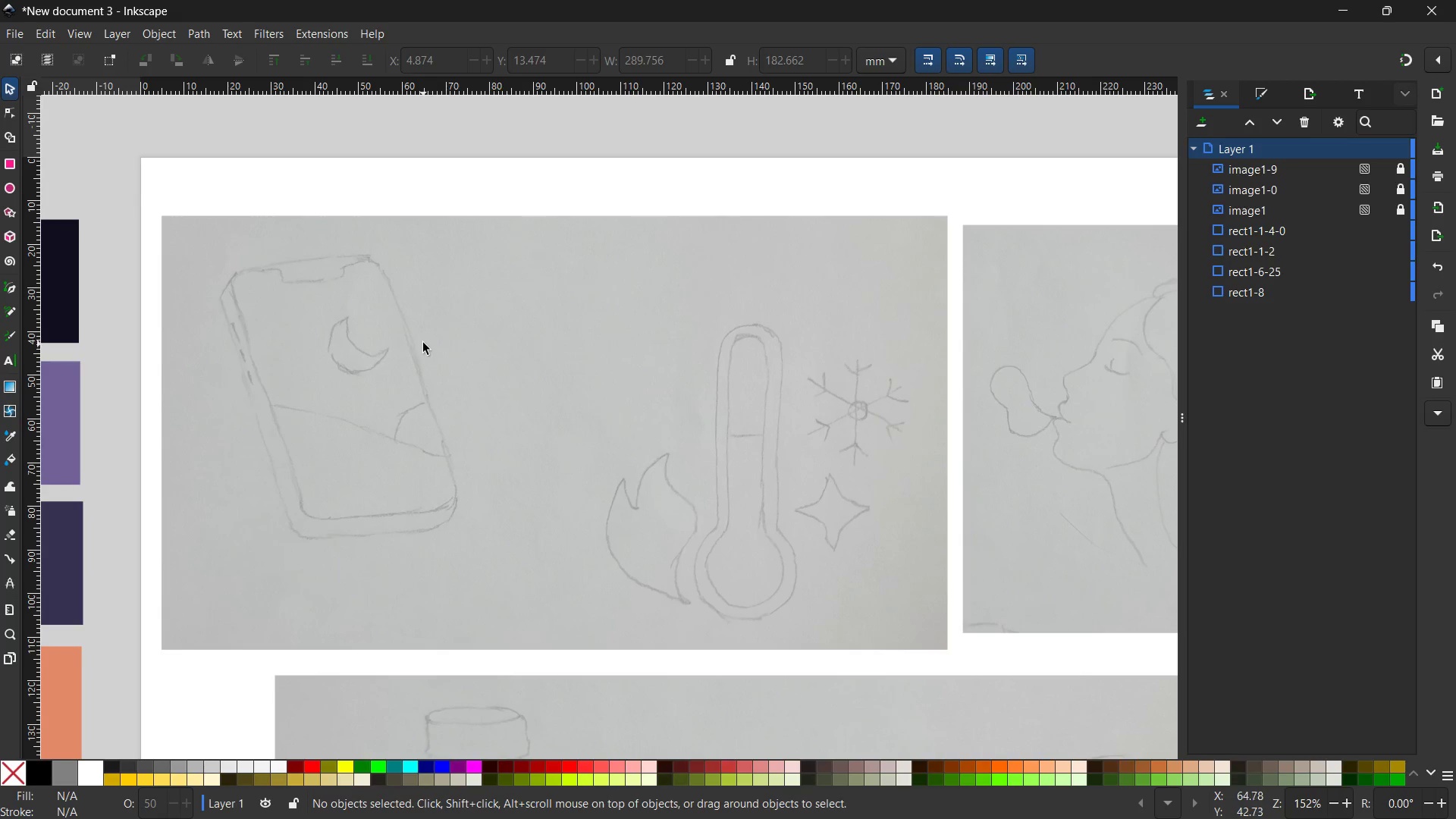 
hold_key(key=ControlLeft, duration=0.5)
scroll: coordinate [422, 343], scroll_direction: up, amount: 1.0
 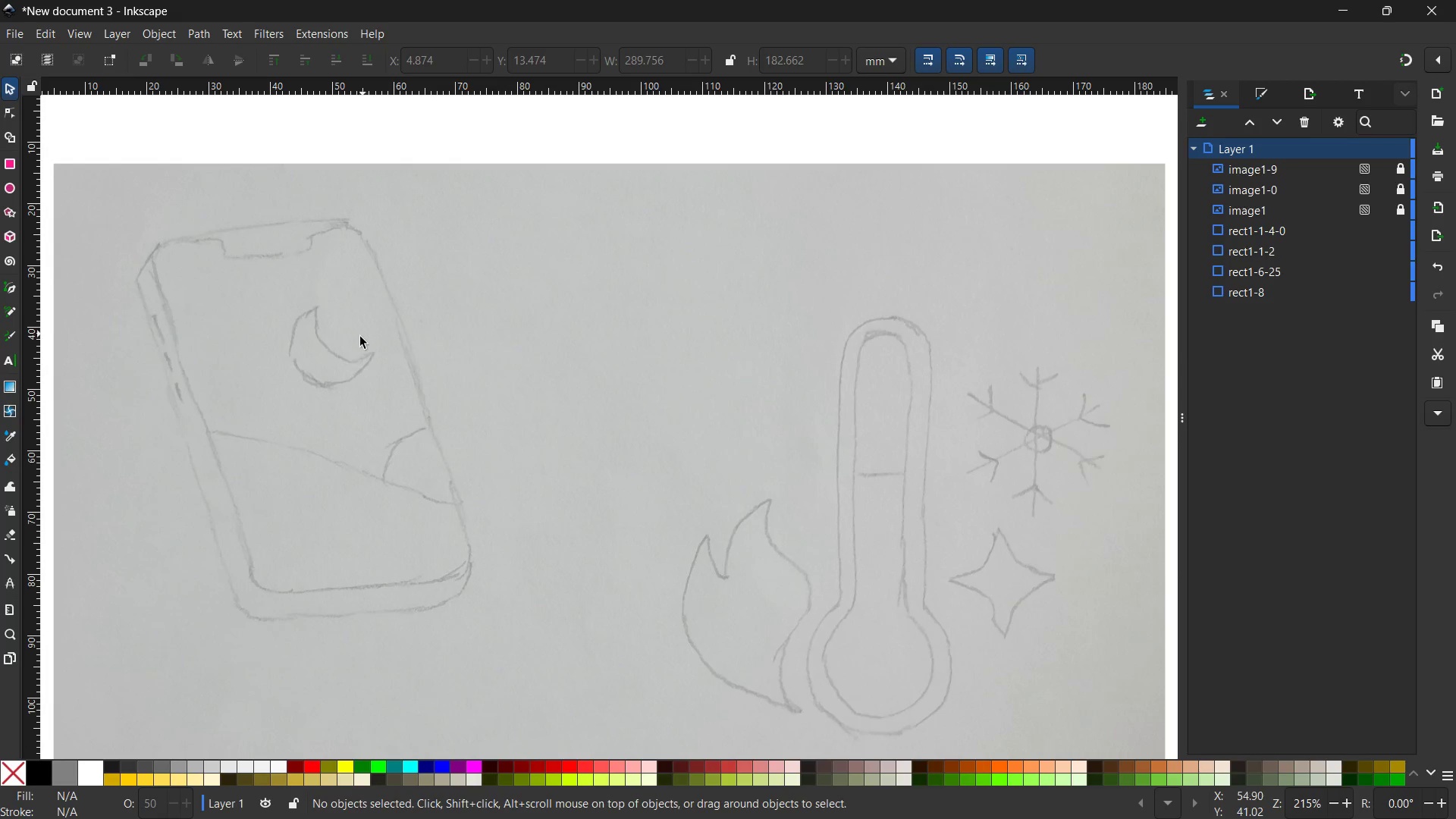 
hold_key(key=Space, duration=1.14)
 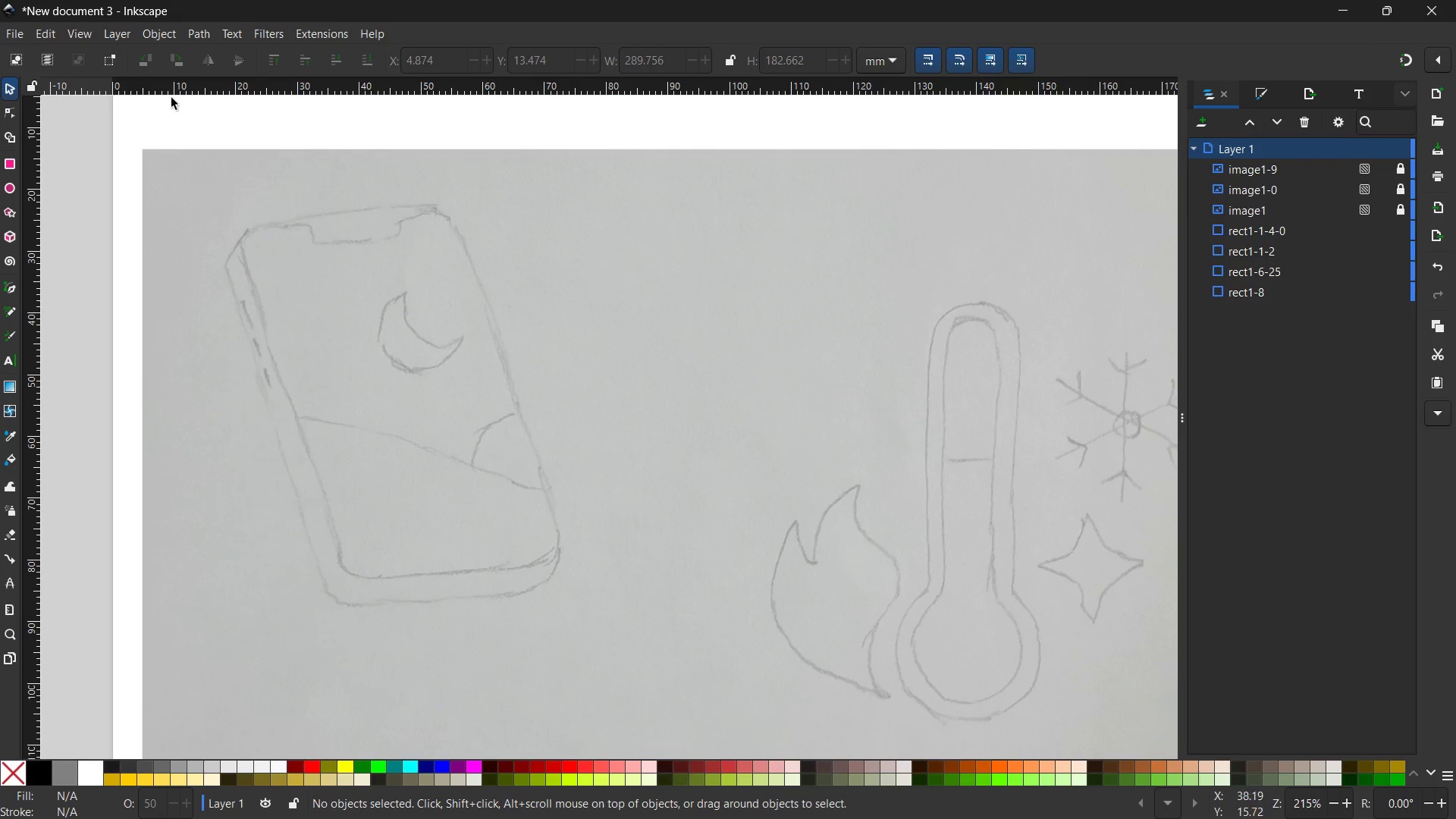 
left_click_drag(start_coordinate=[357, 340], to_coordinate=[446, 325])
 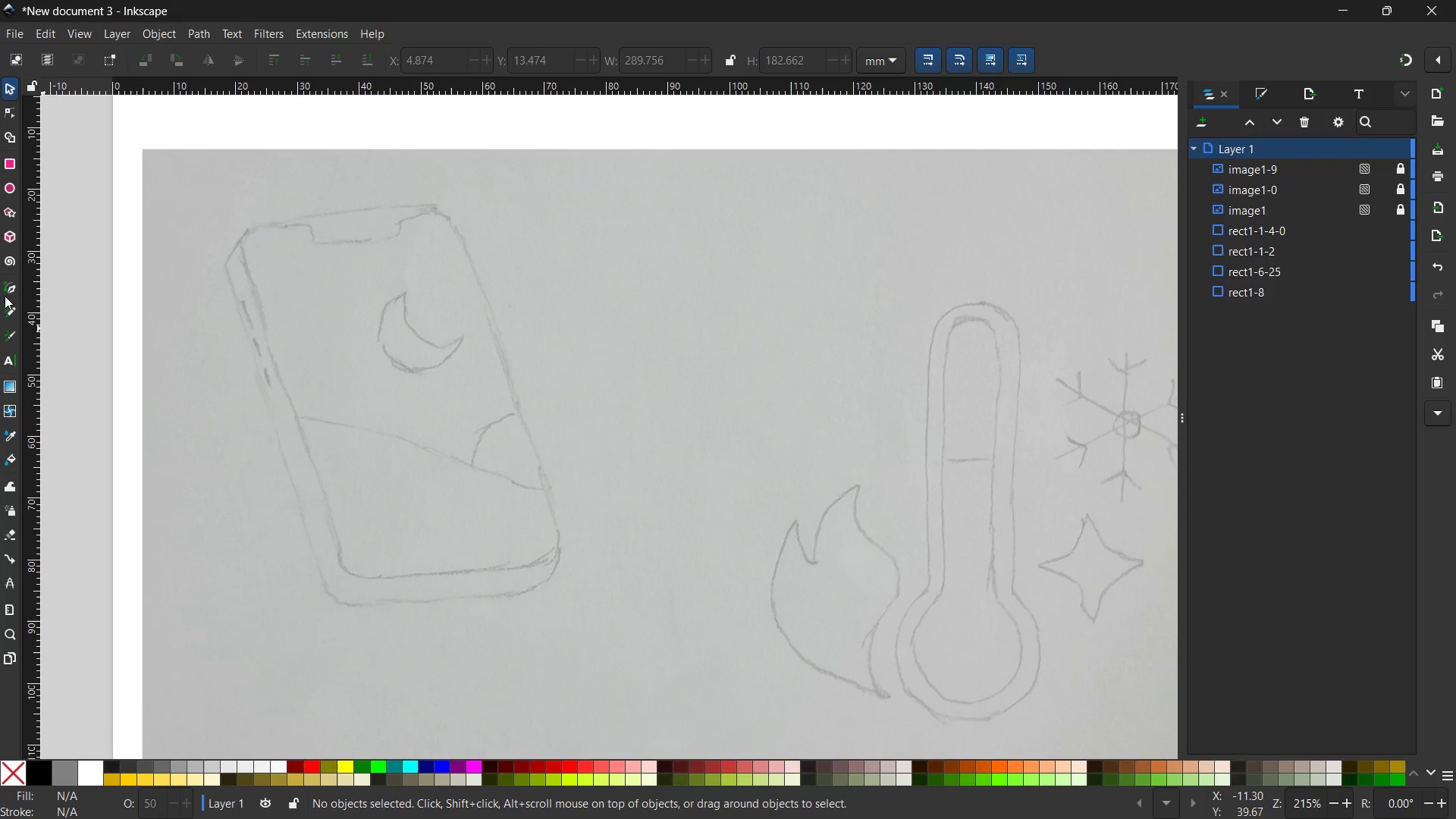 
left_click([2, 289])
 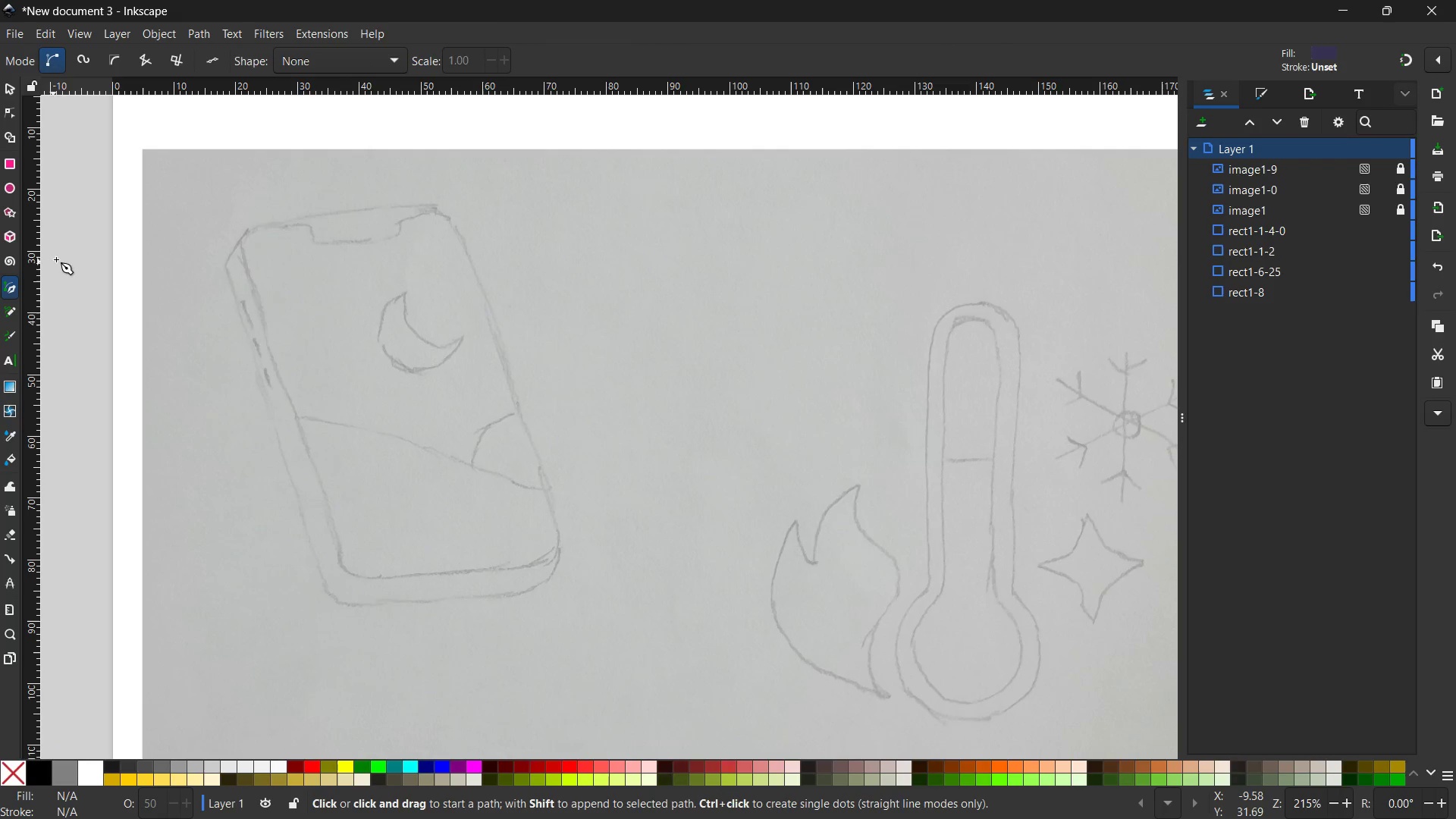 
left_click([246, 259])
 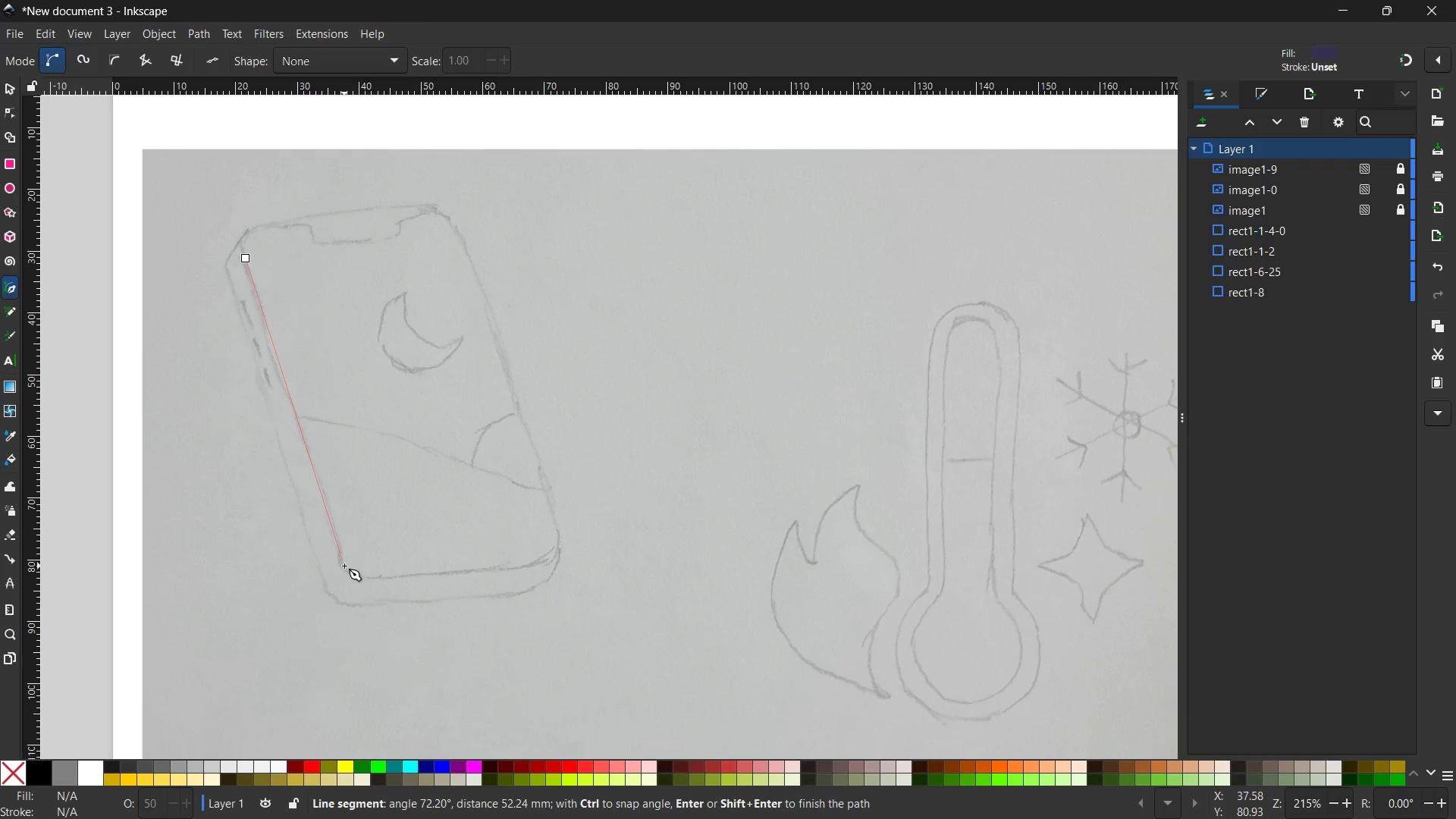 
wait(5.78)
 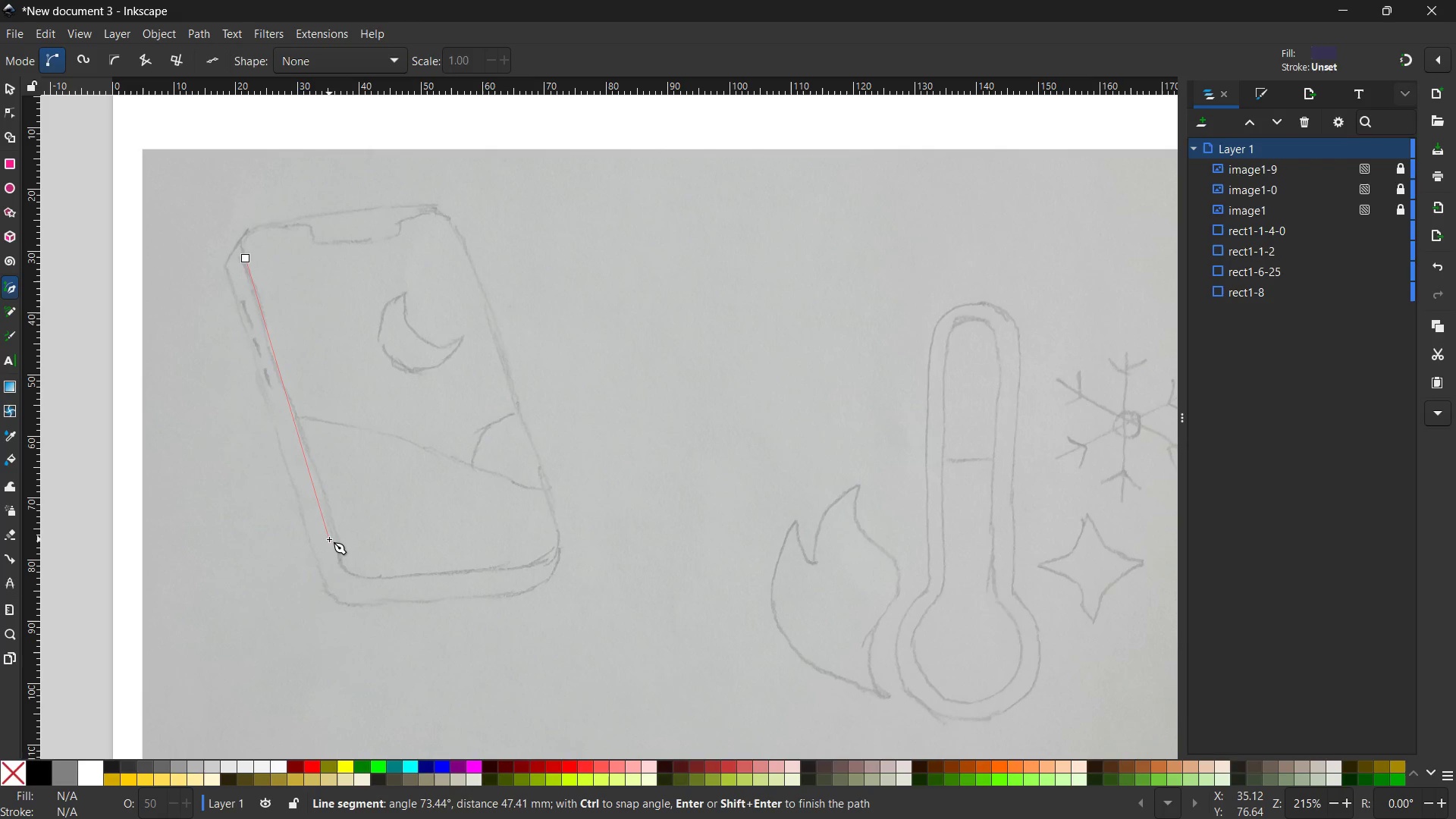 
left_click([341, 554])
 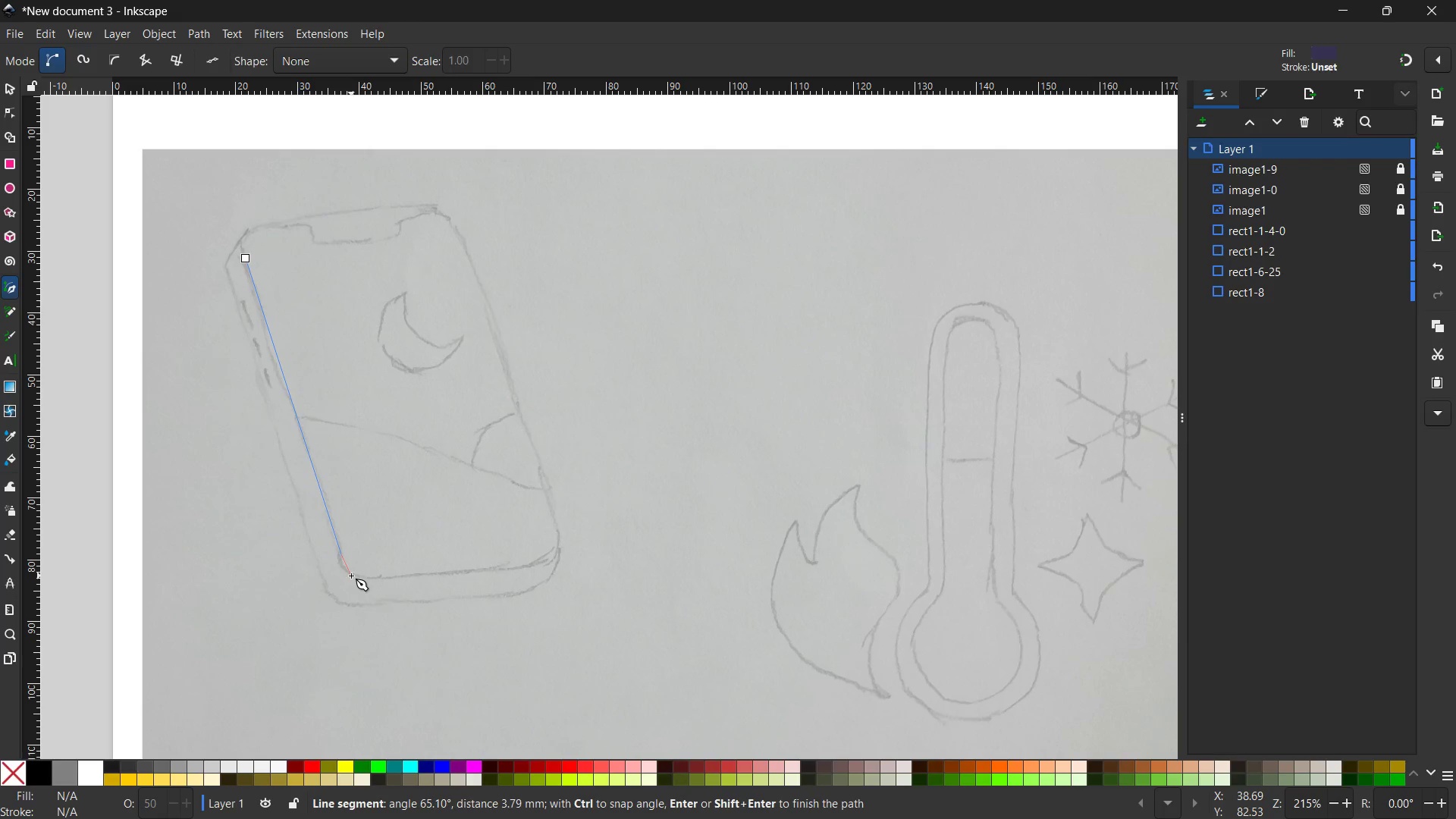 
left_click([350, 574])
 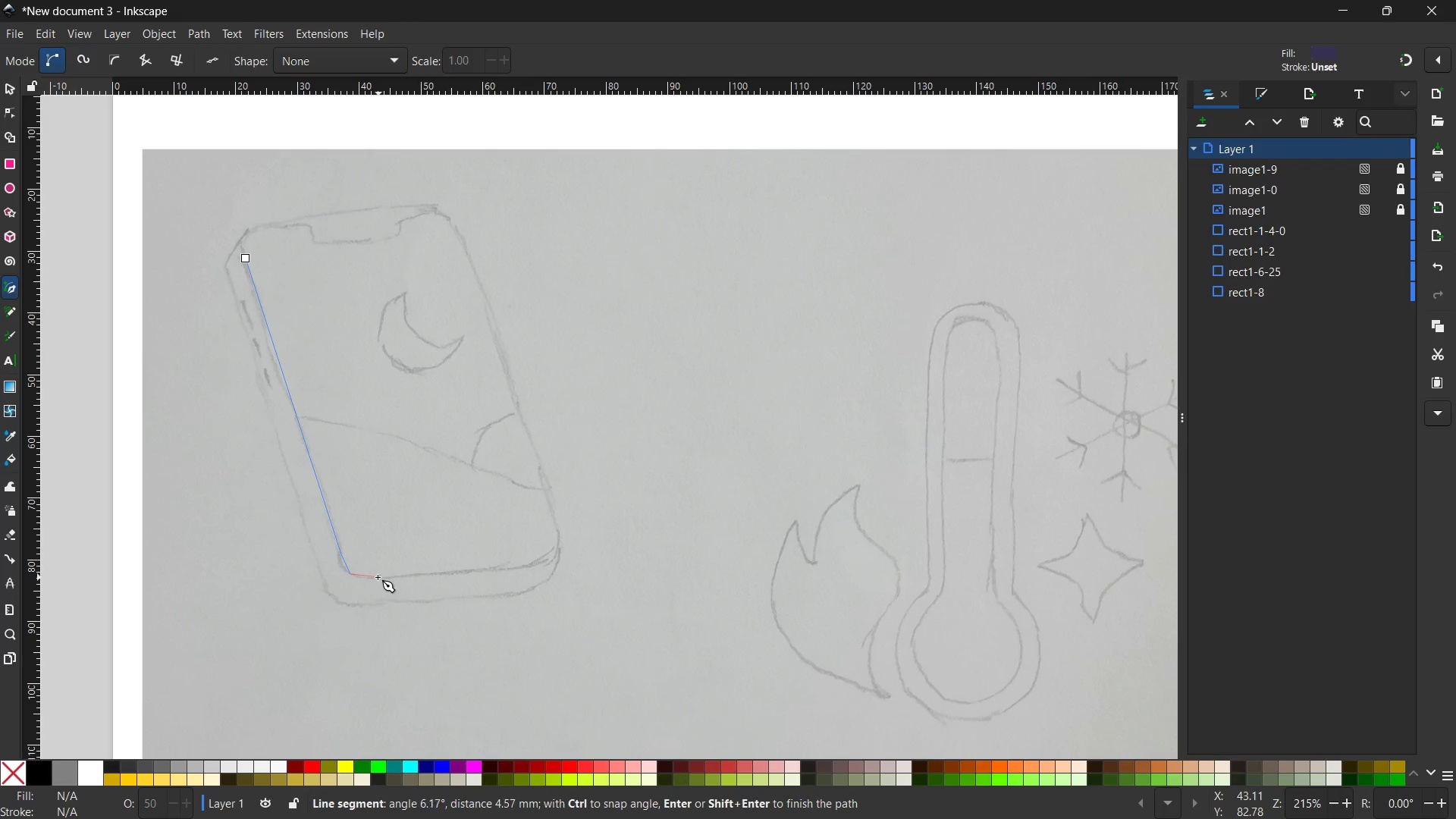 
left_click([374, 578])
 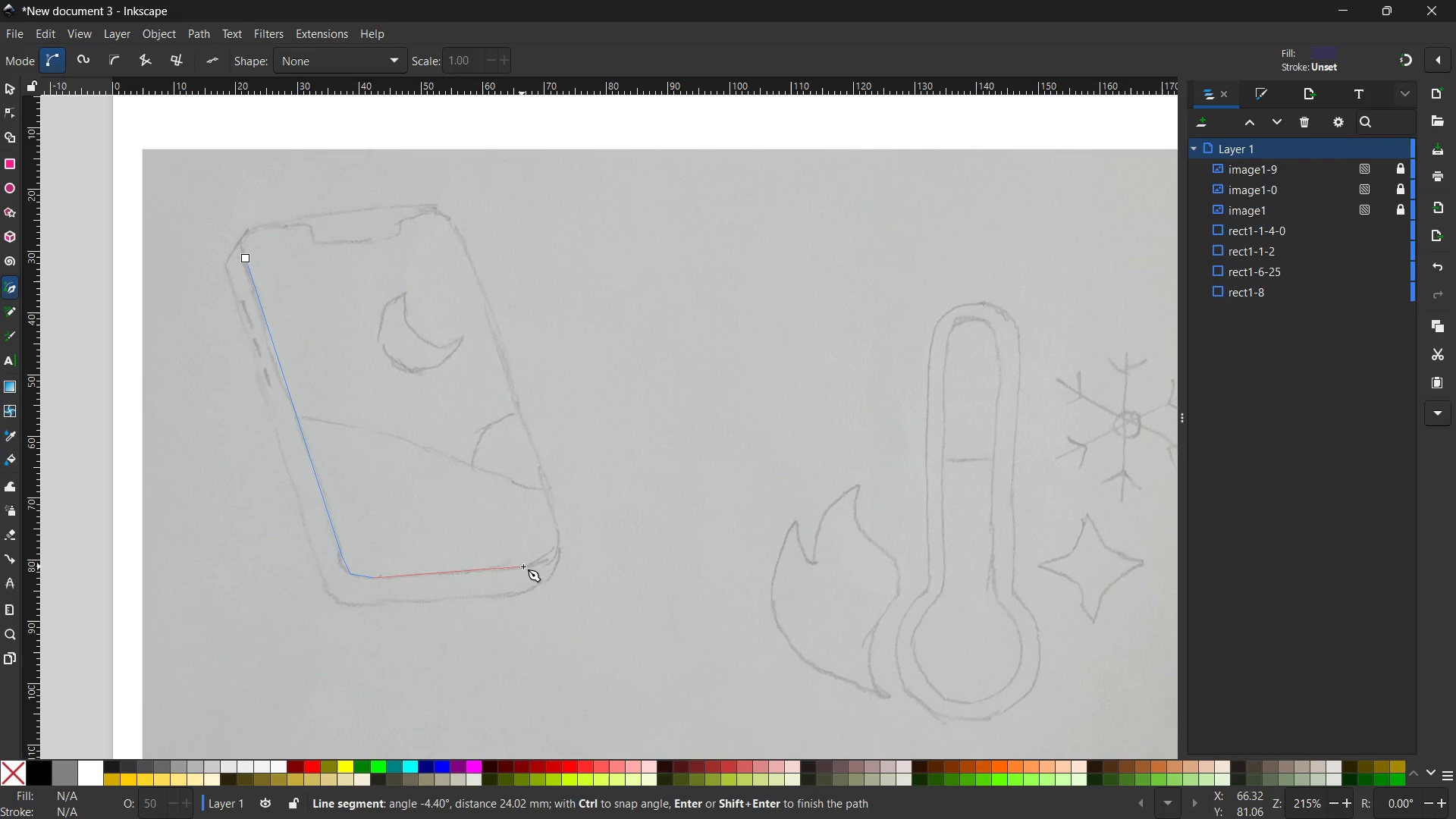 
left_click([528, 566])
 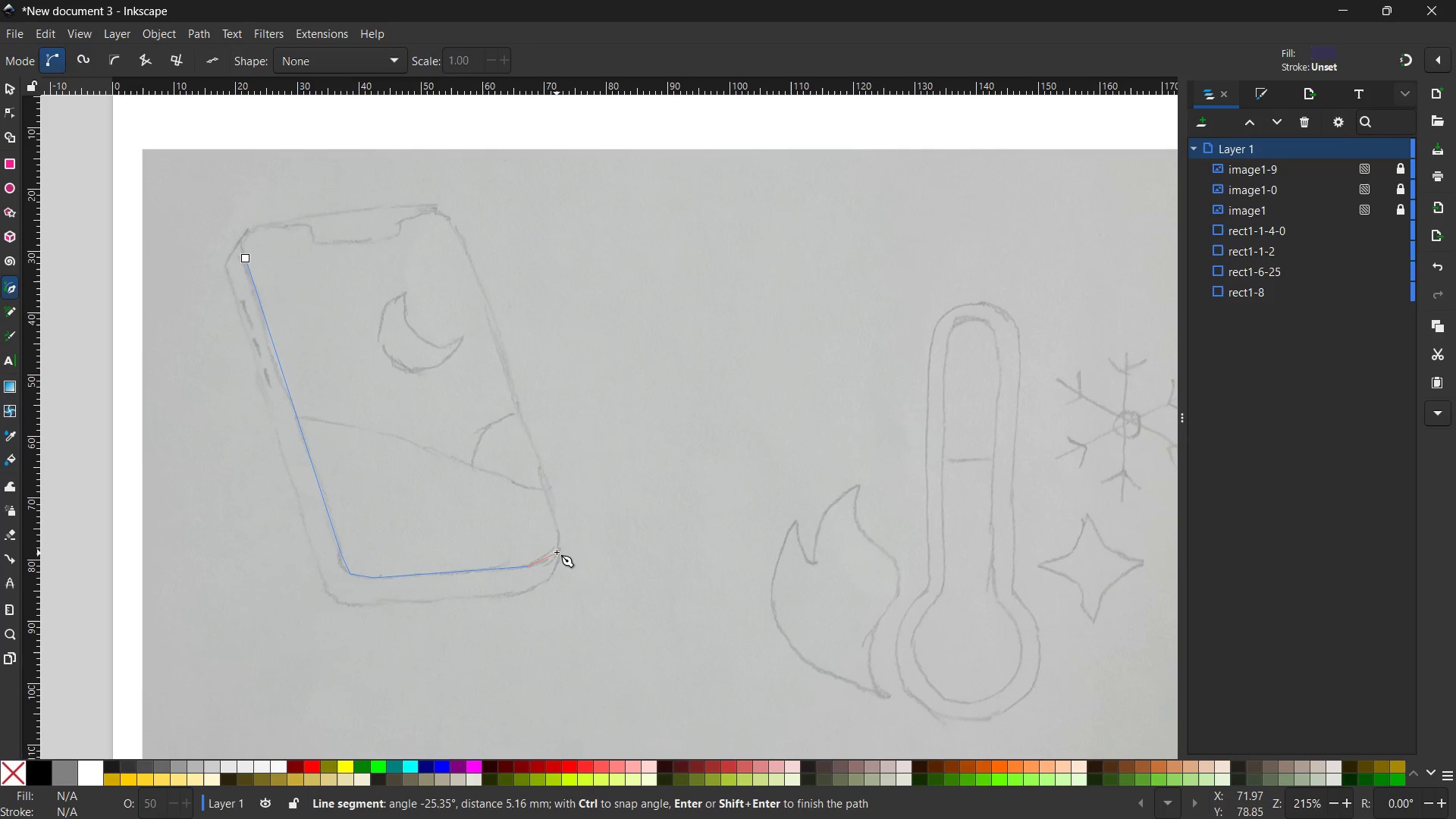 
left_click([557, 552])
 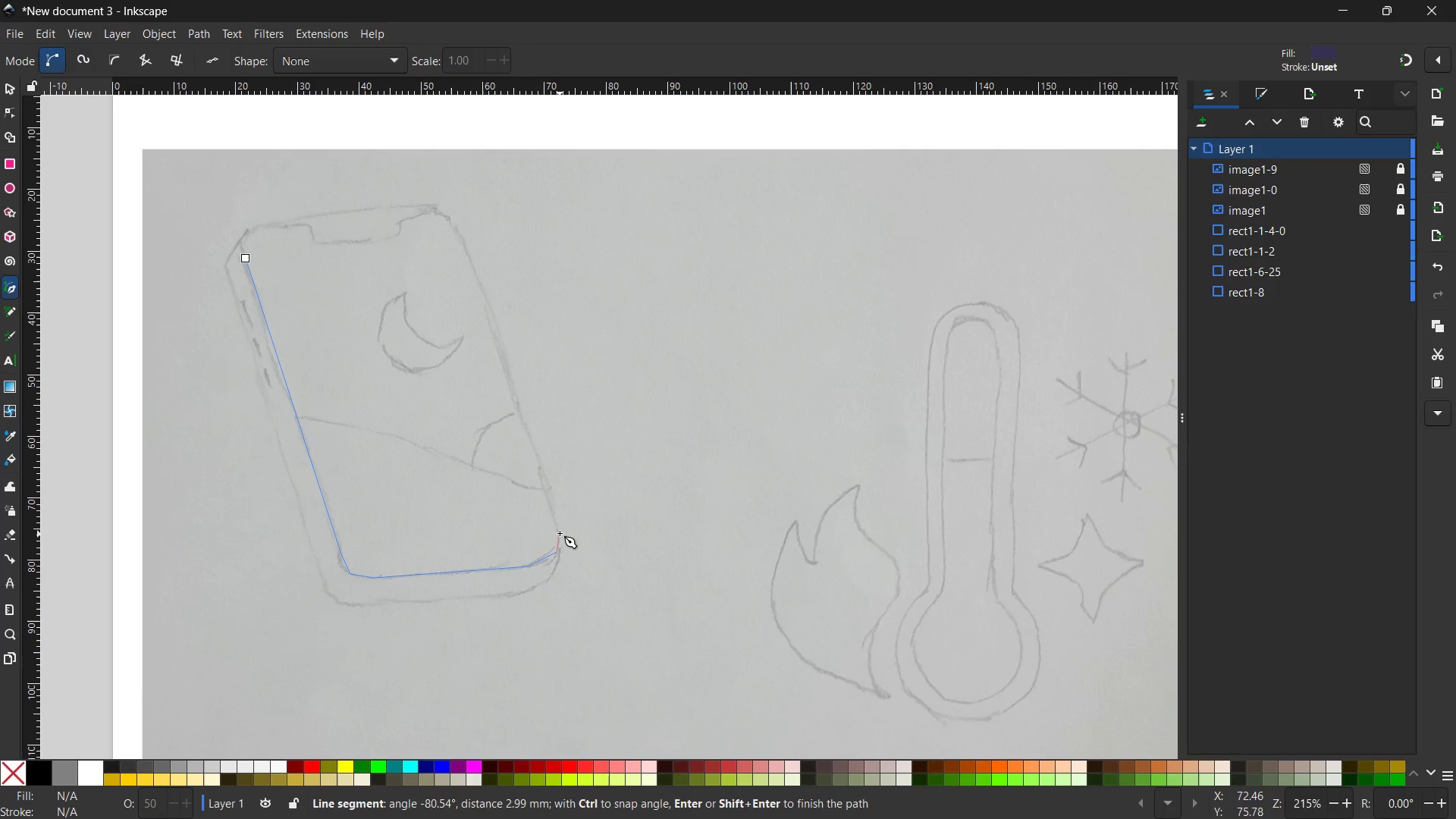 
left_click([560, 533])
 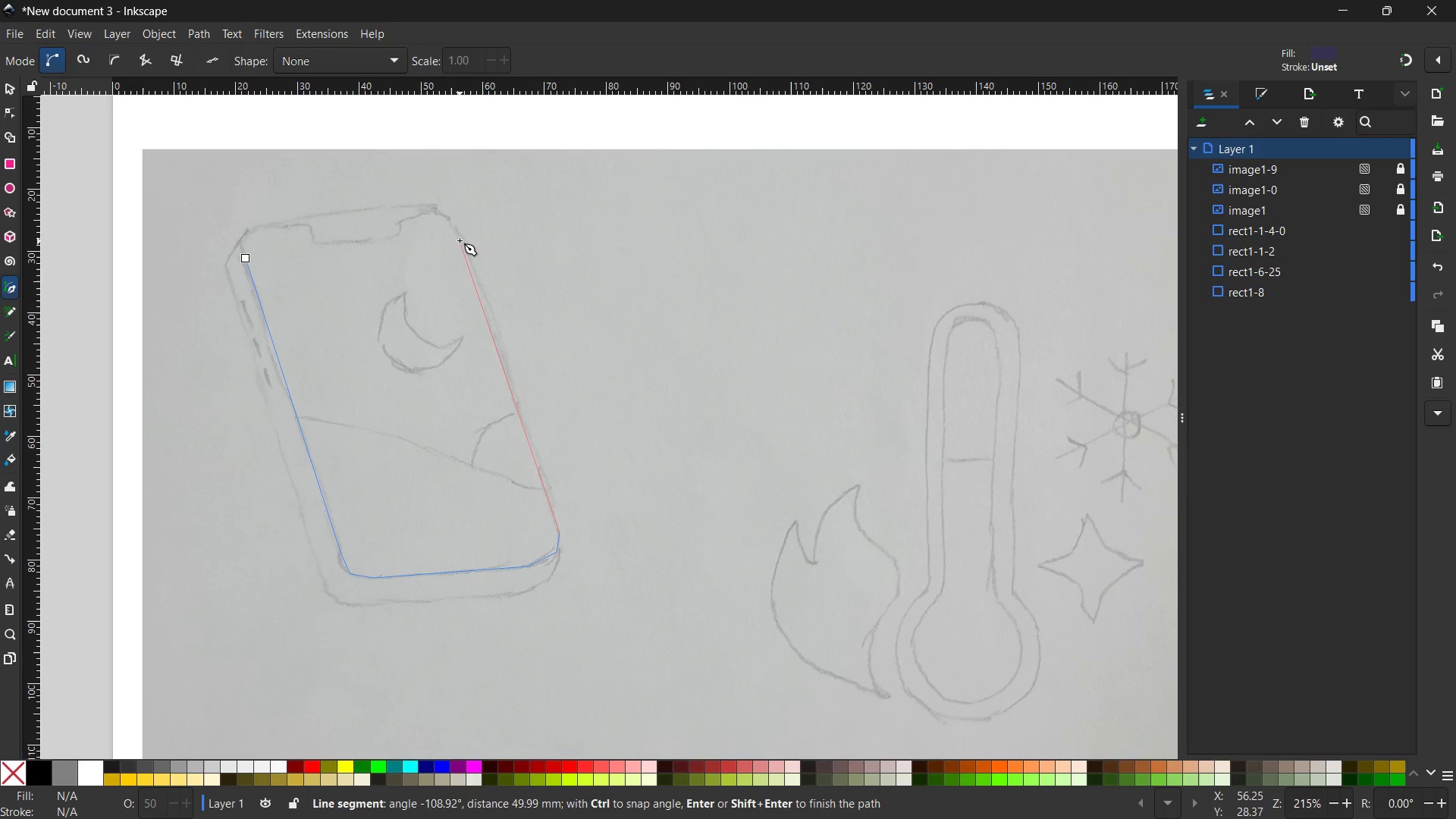 
left_click([460, 230])
 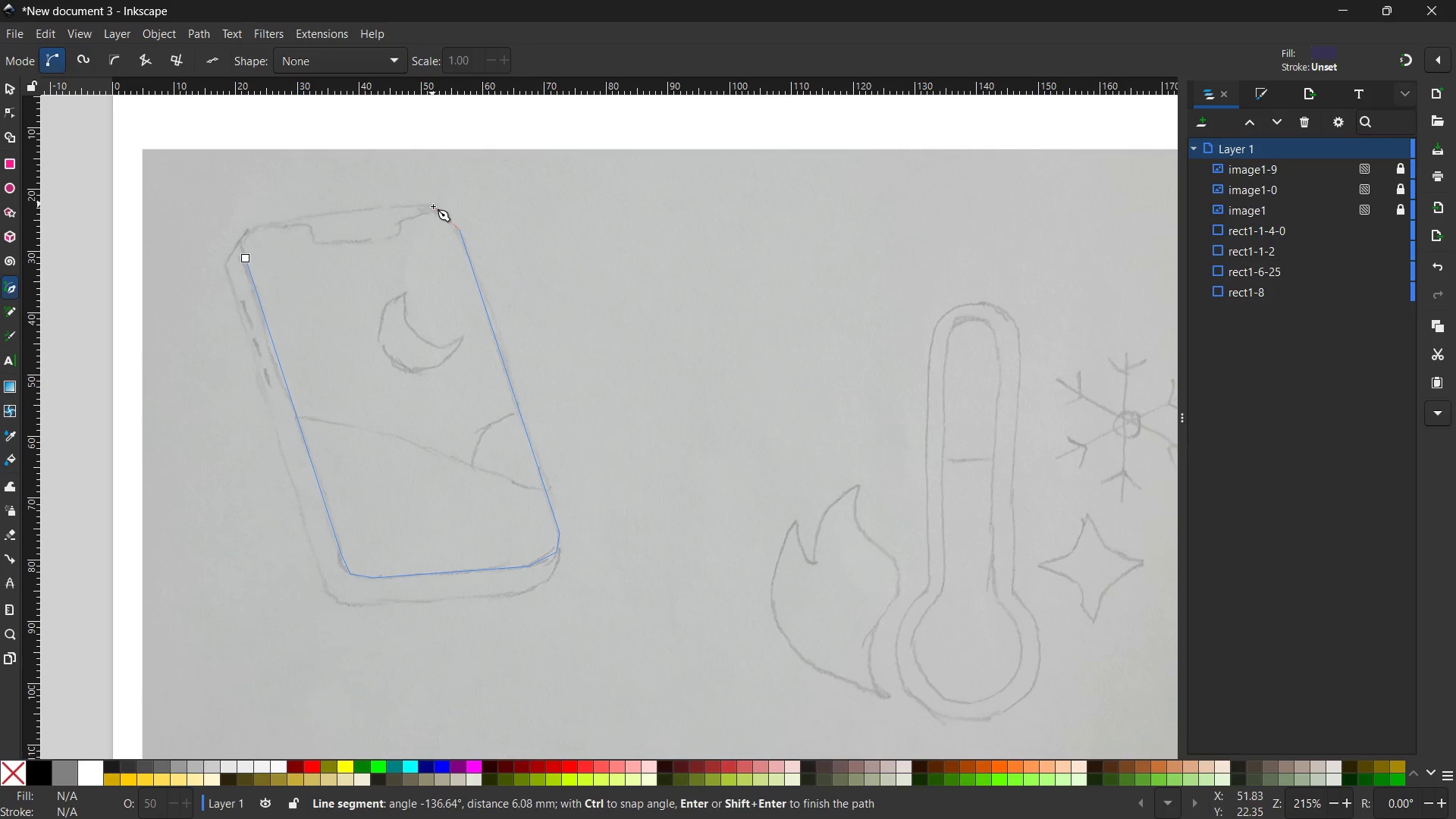 
left_click([439, 209])
 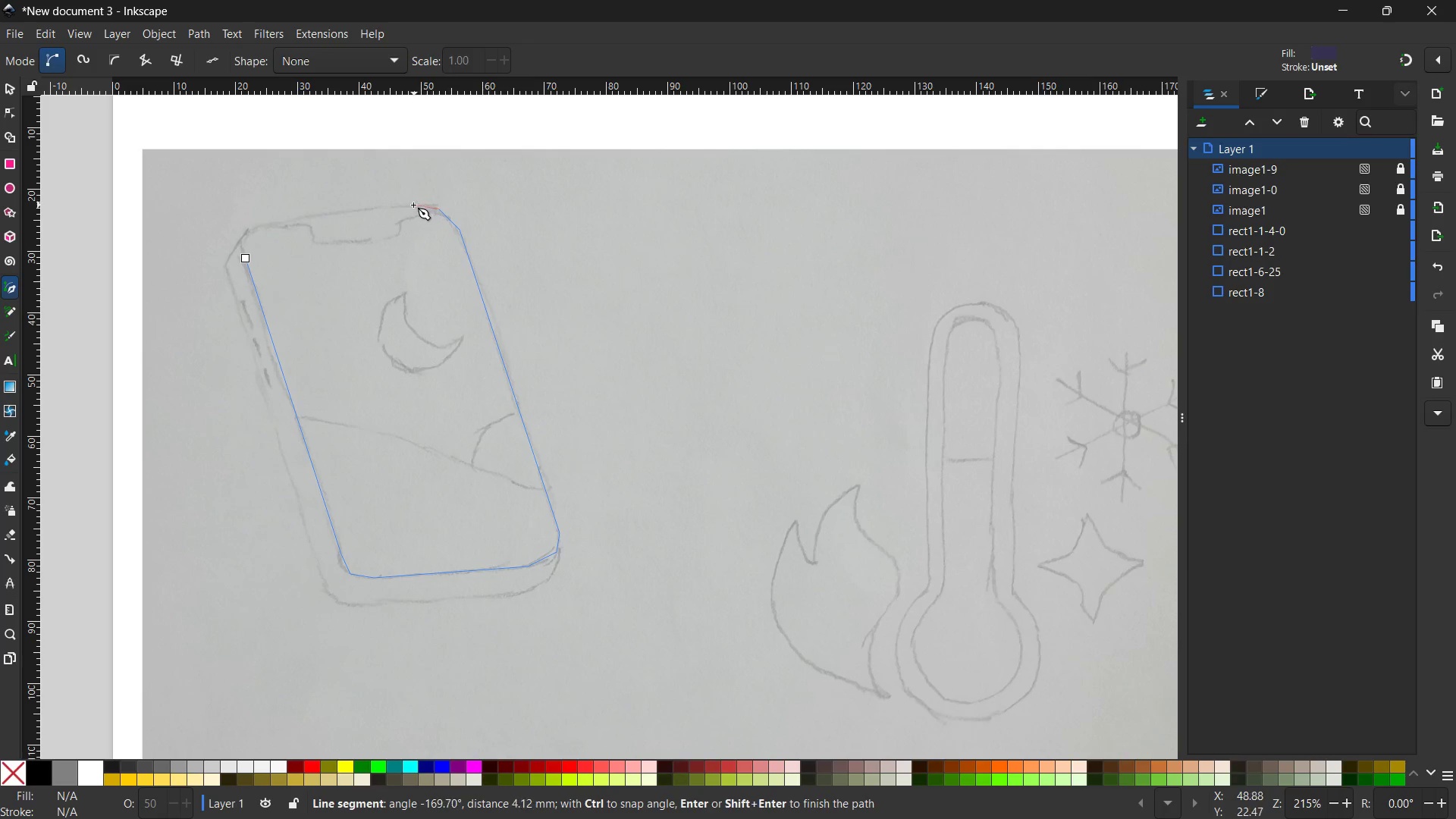 
left_click([413, 205])
 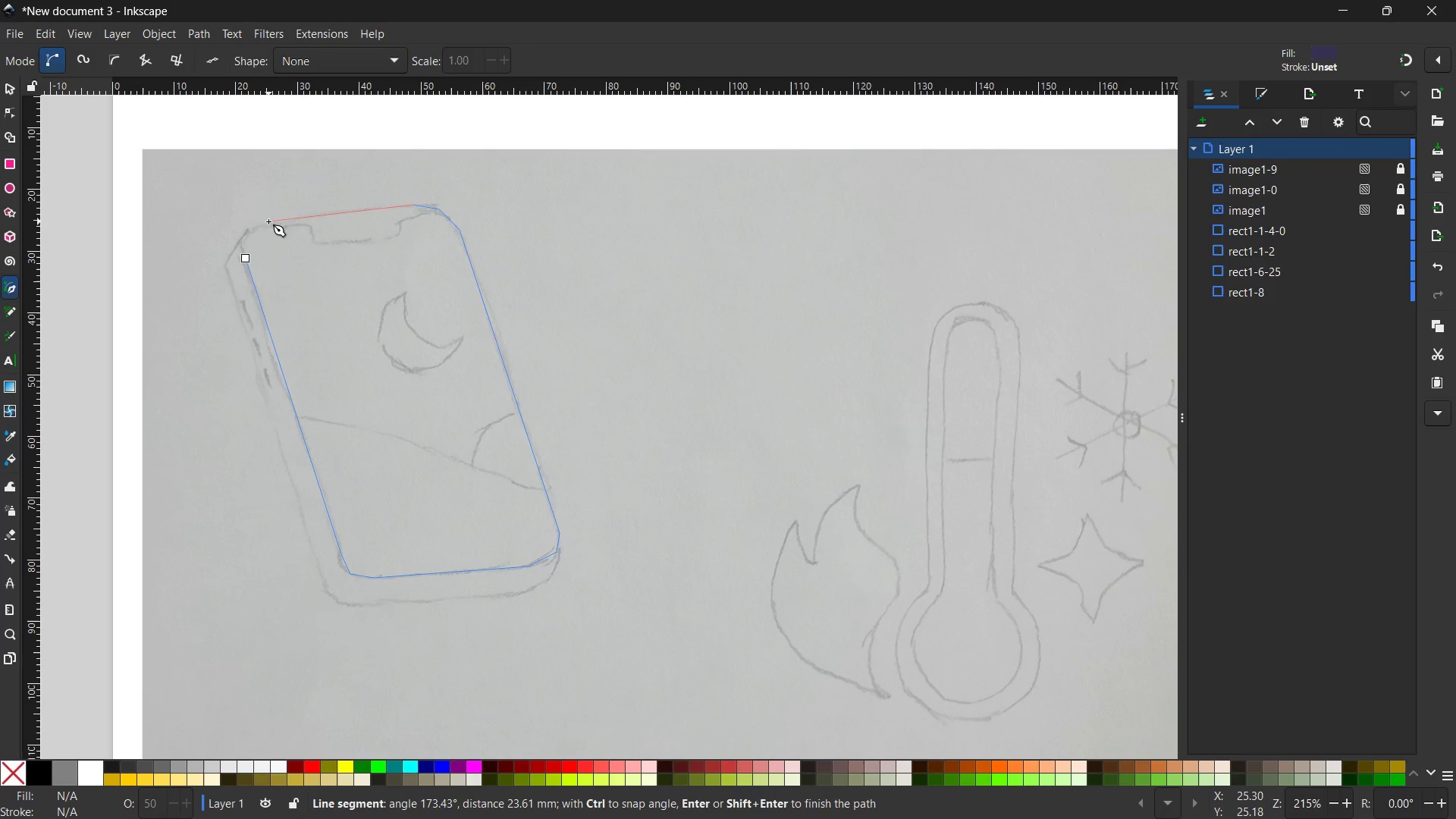 
left_click([265, 223])
 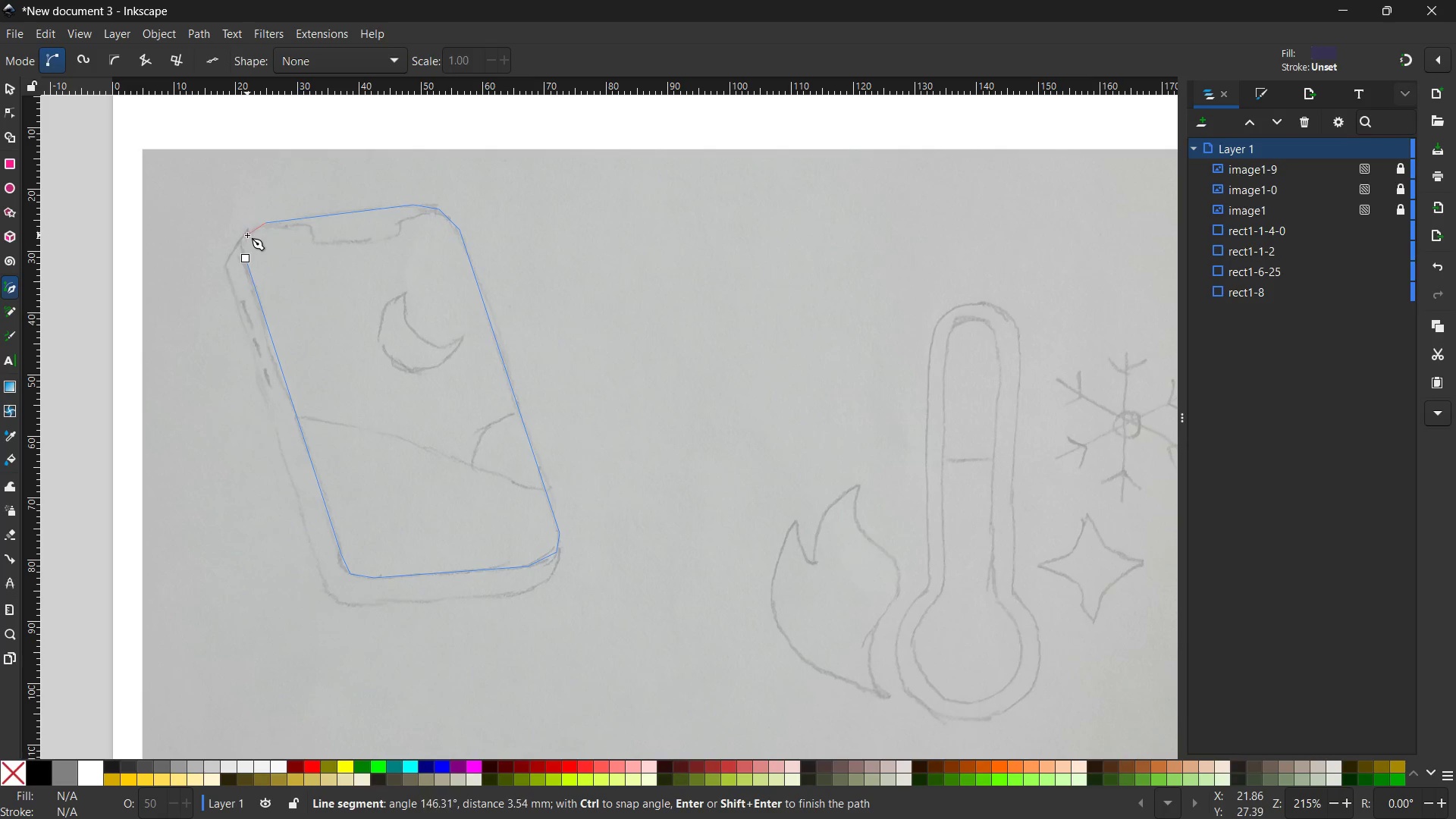 
left_click([247, 235])
 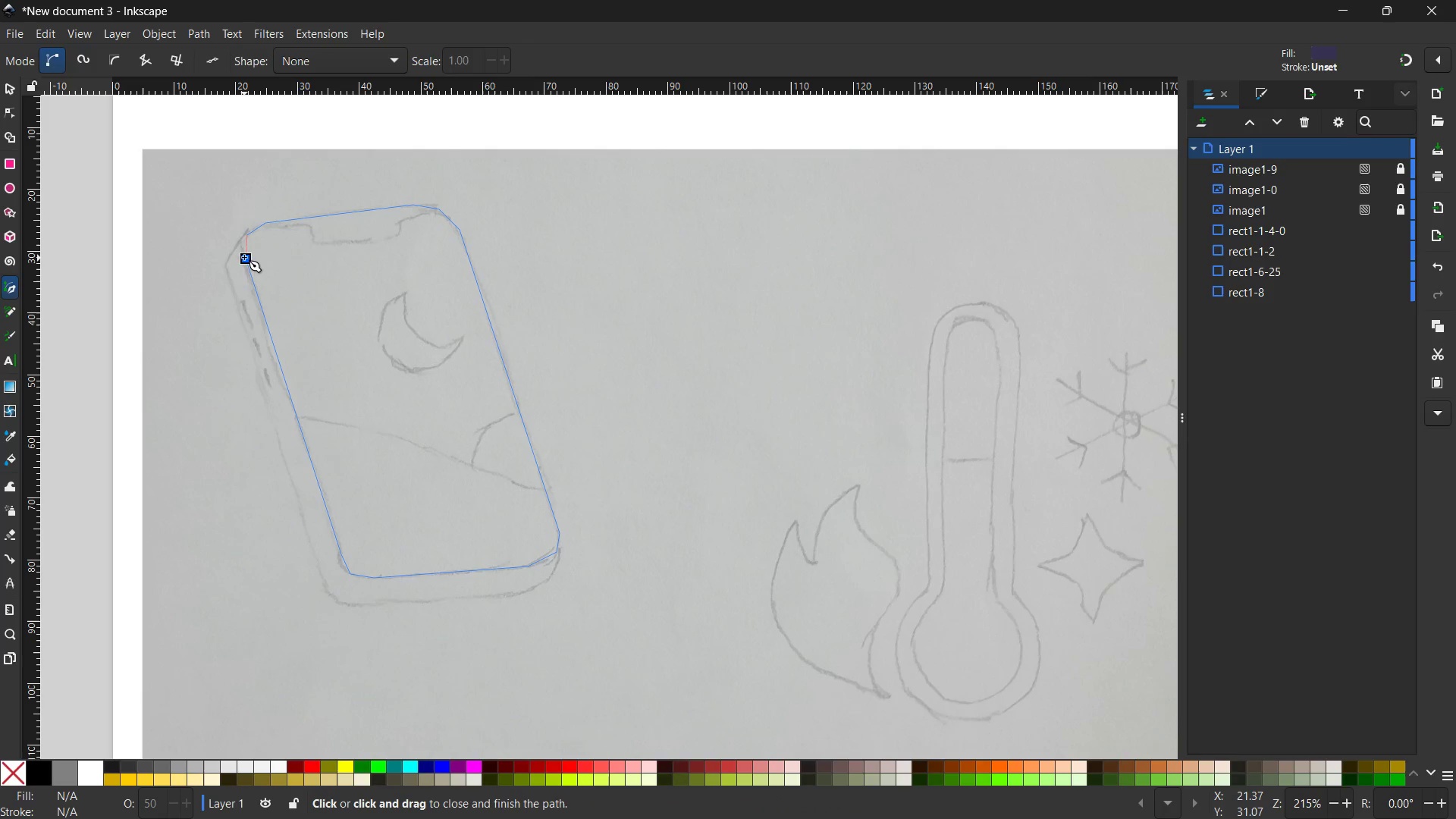 
left_click([244, 256])
 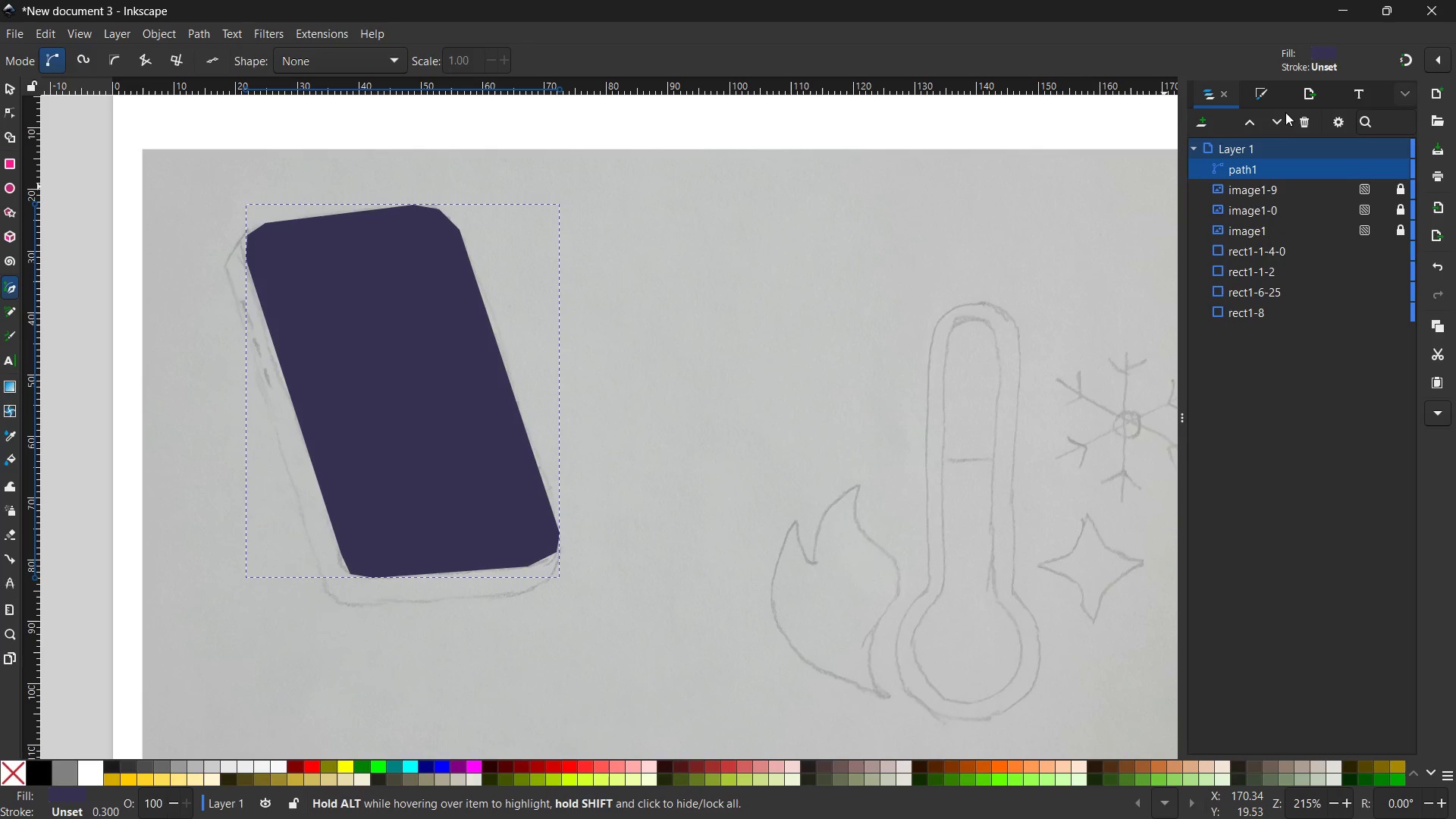 
left_click([1253, 93])
 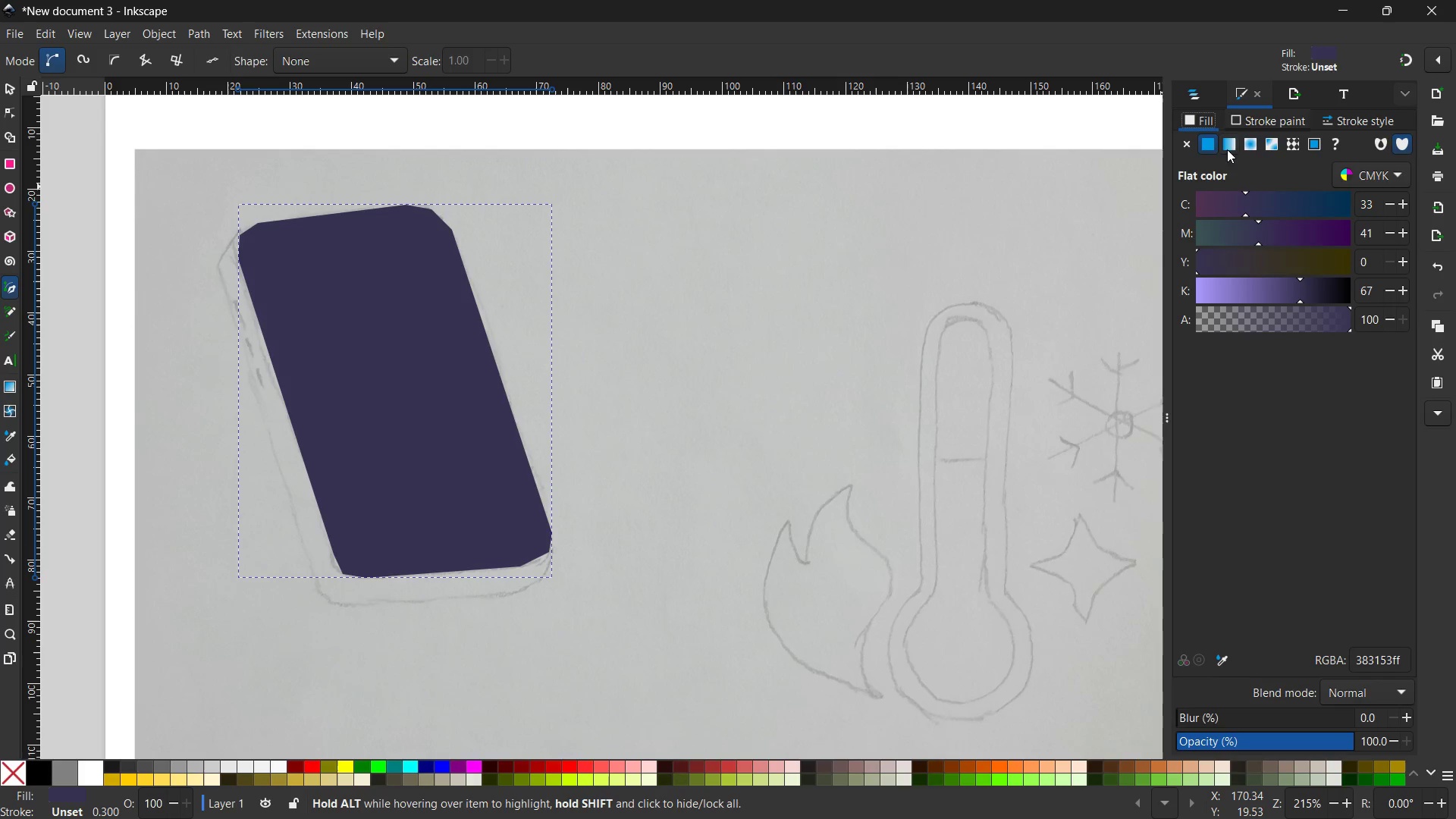 
left_click([1189, 148])
 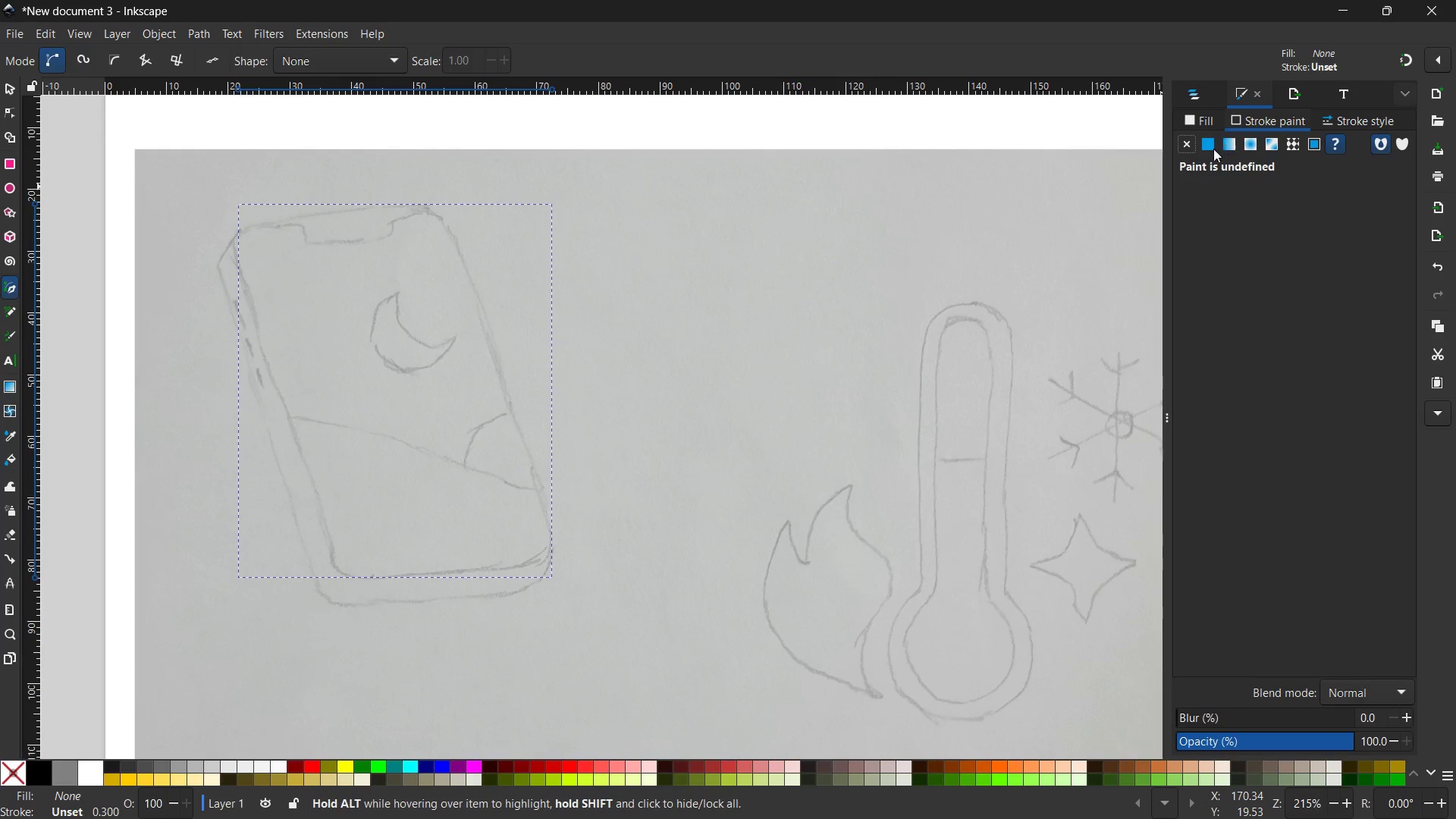 
left_click([1211, 149])
 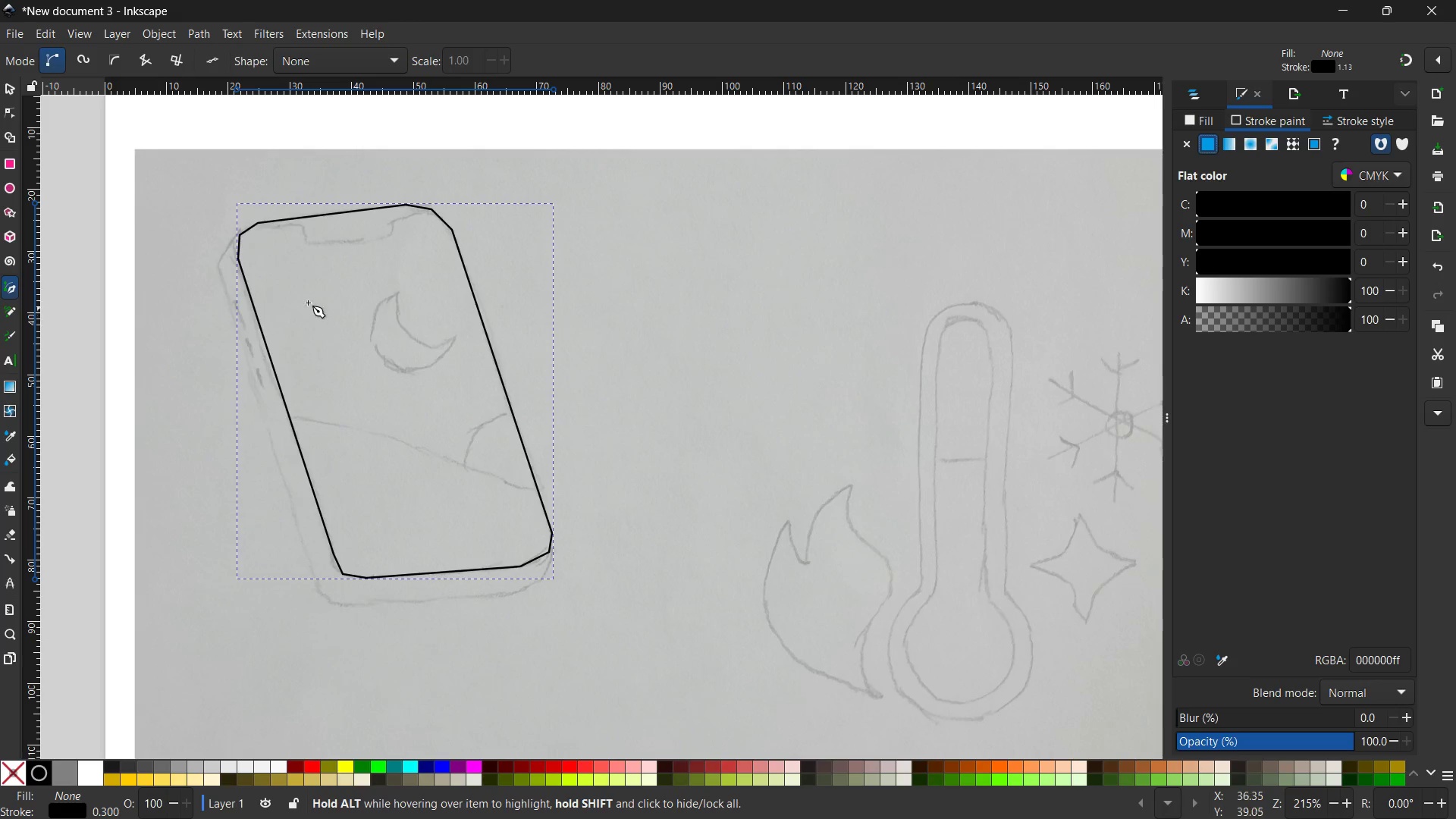 
wait(56.83)
 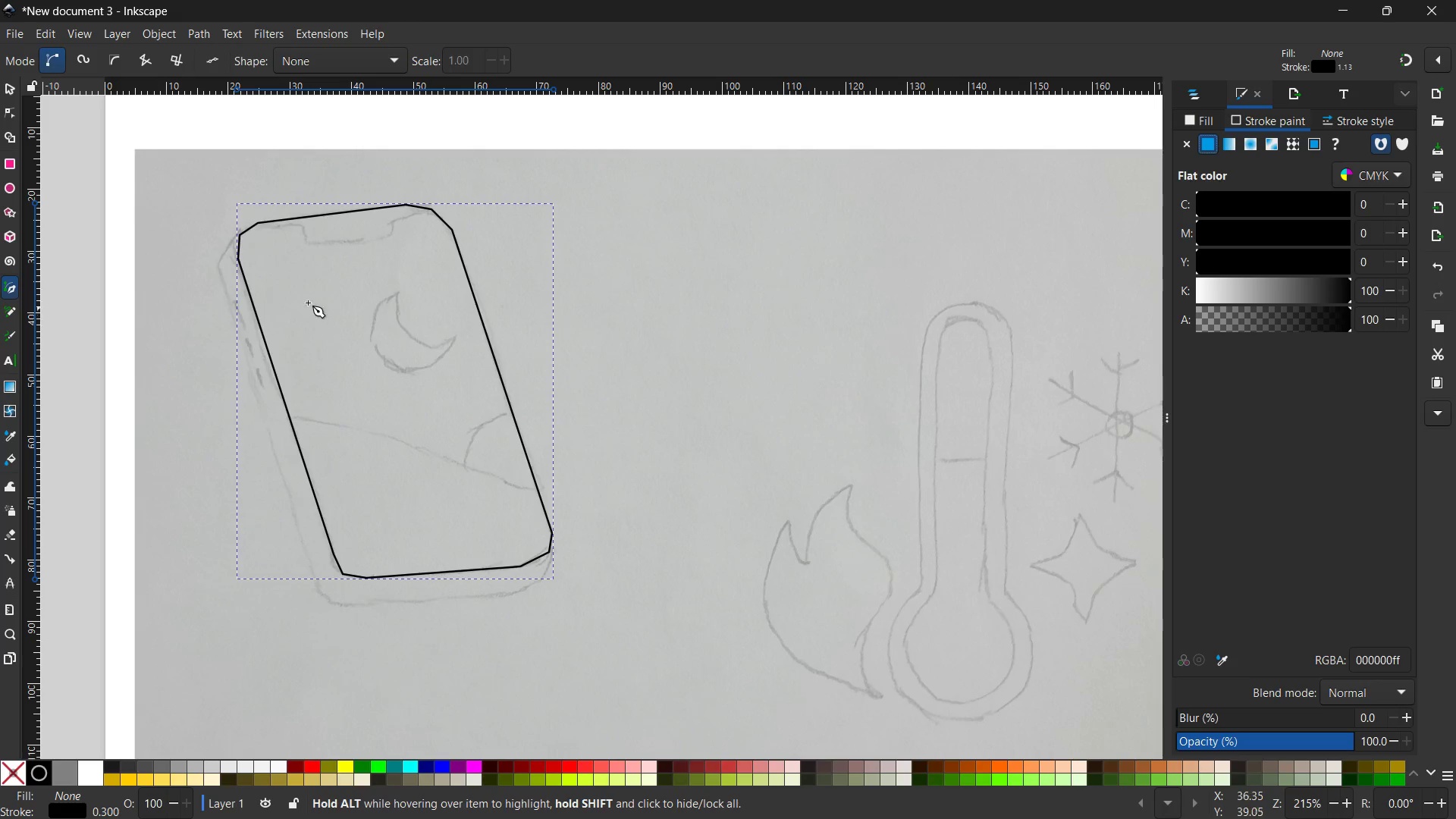 
left_click([257, 224])
 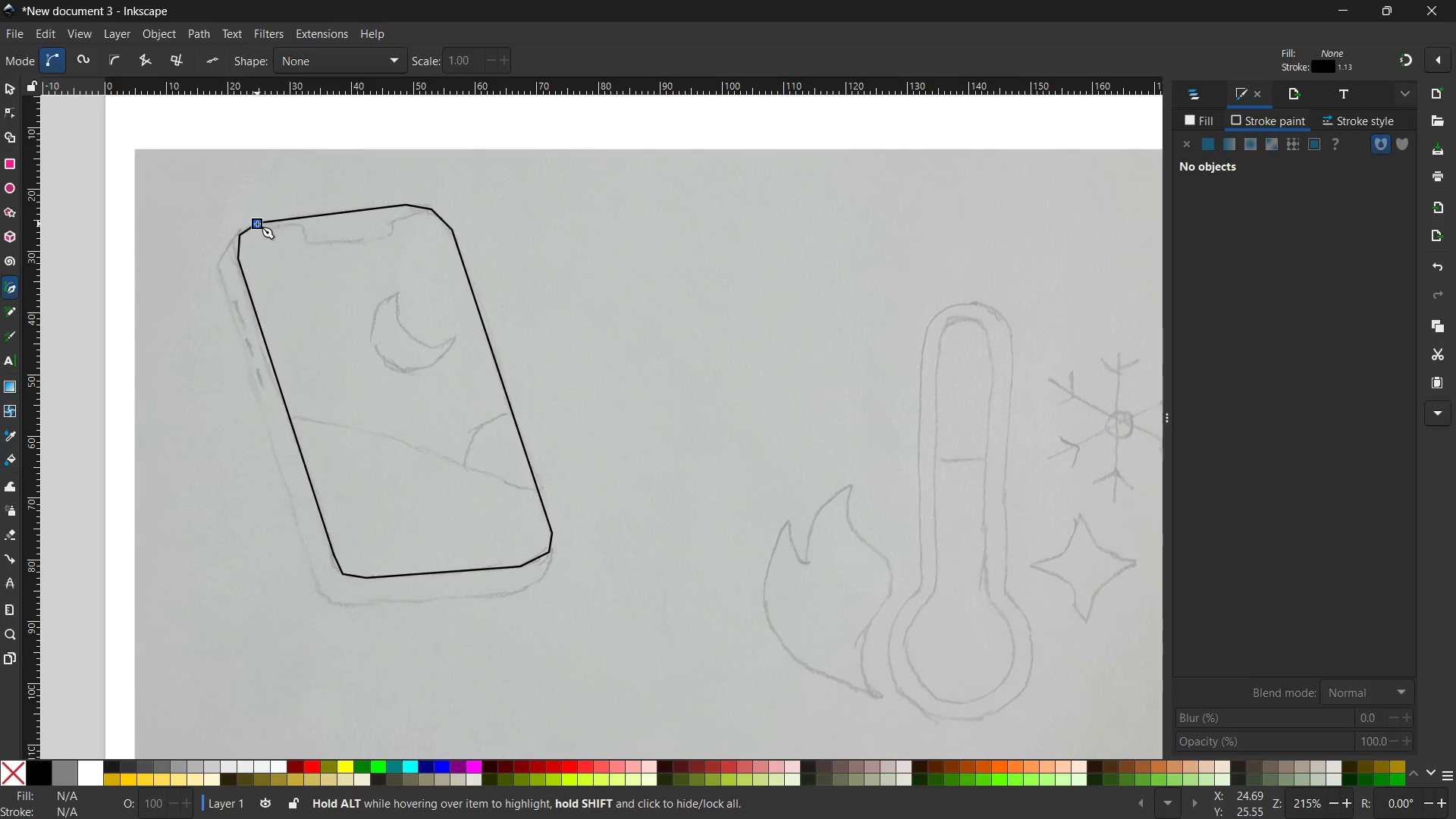 
wait(8.7)
 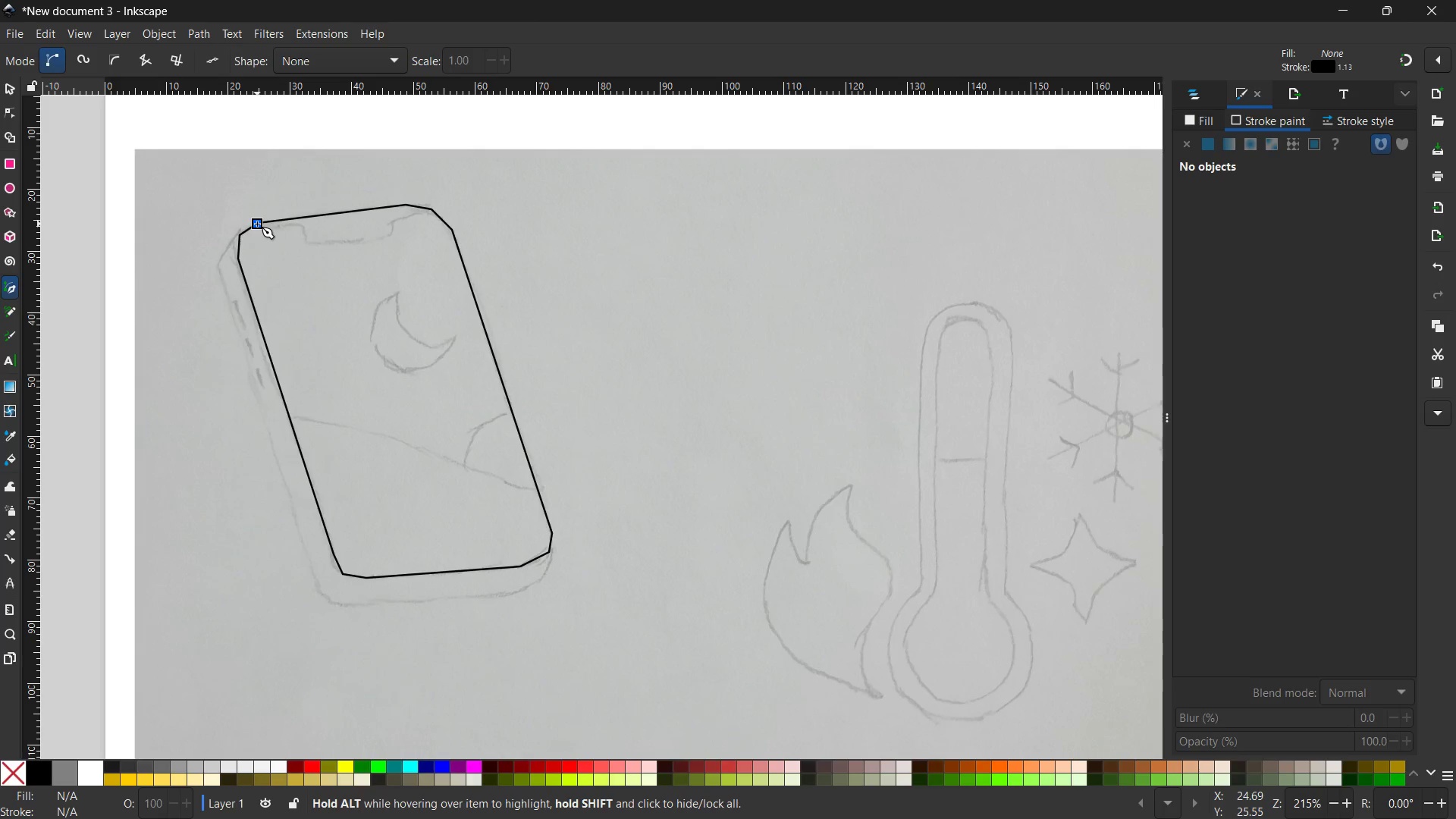 
left_click([227, 246])
 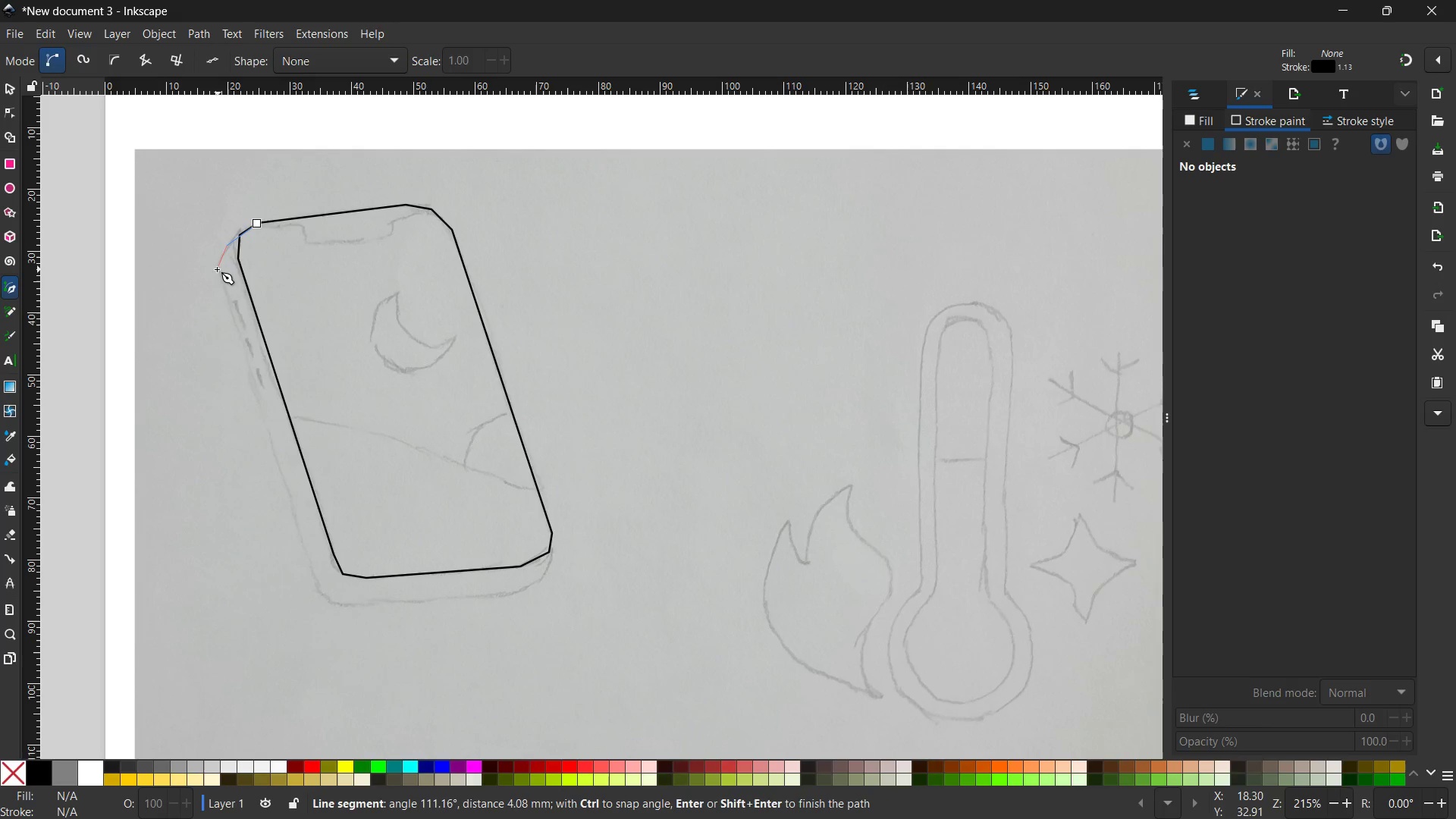 
left_click([219, 269])
 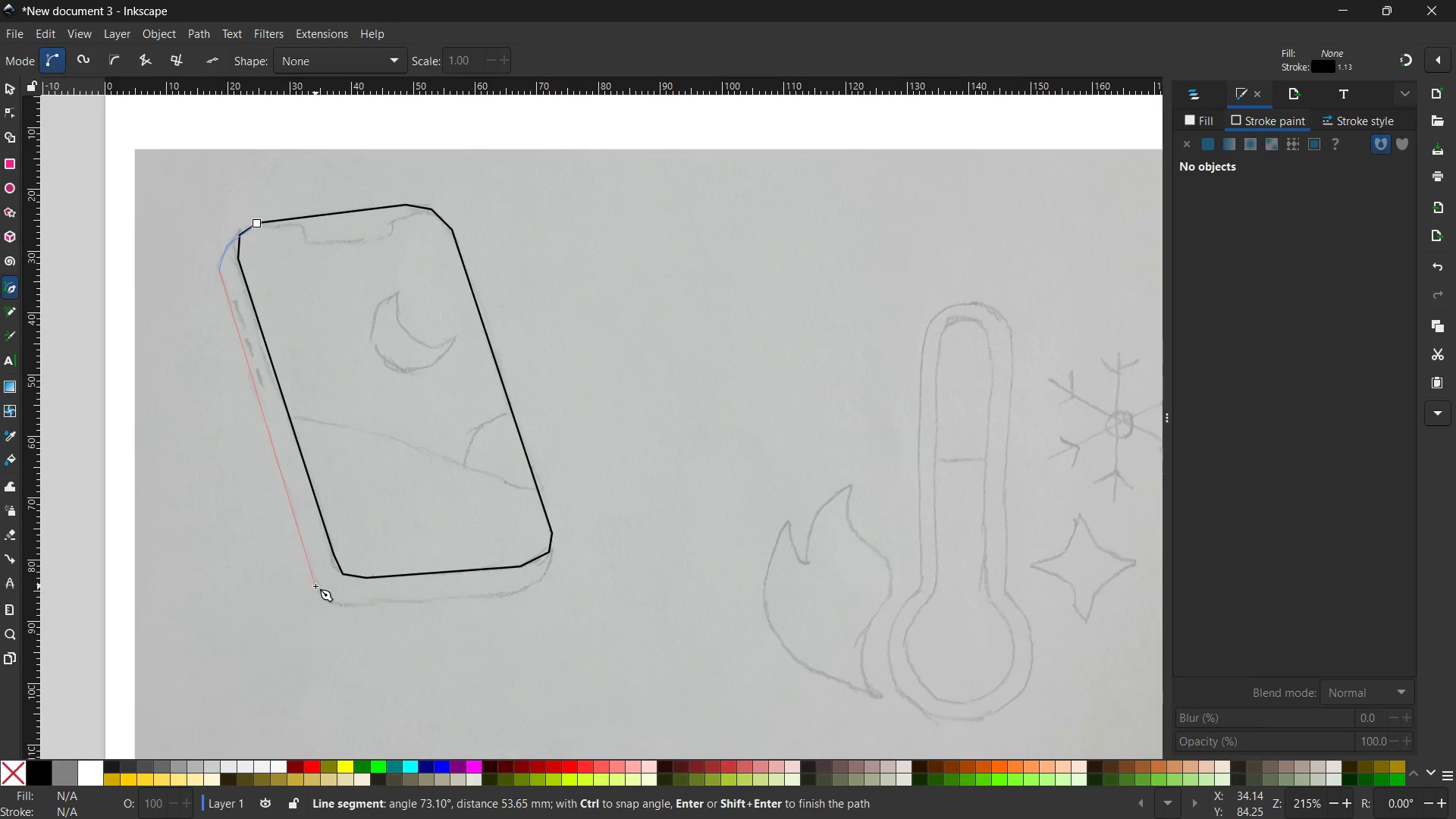 
left_click([317, 583])
 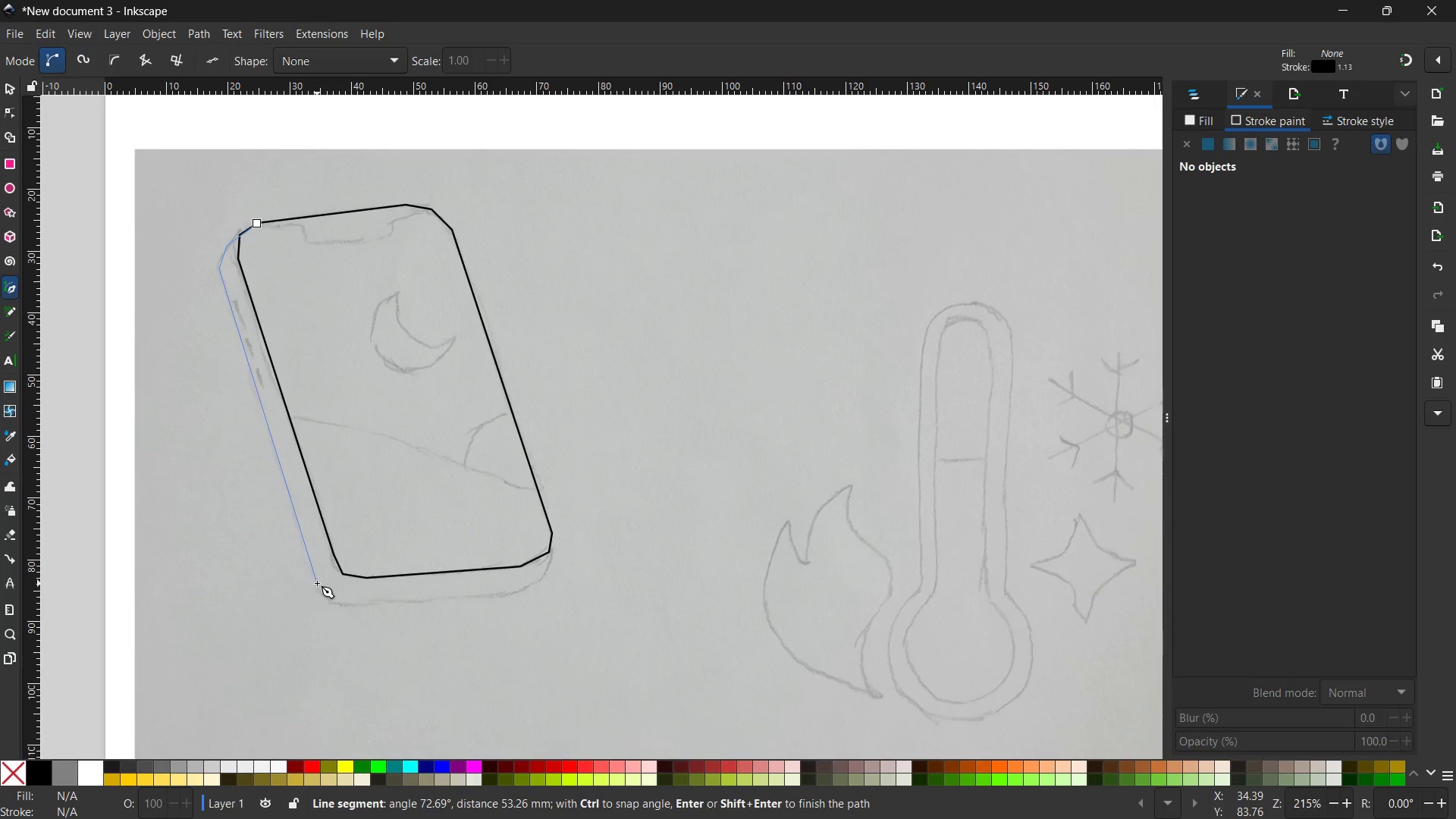 
wait(15.39)
 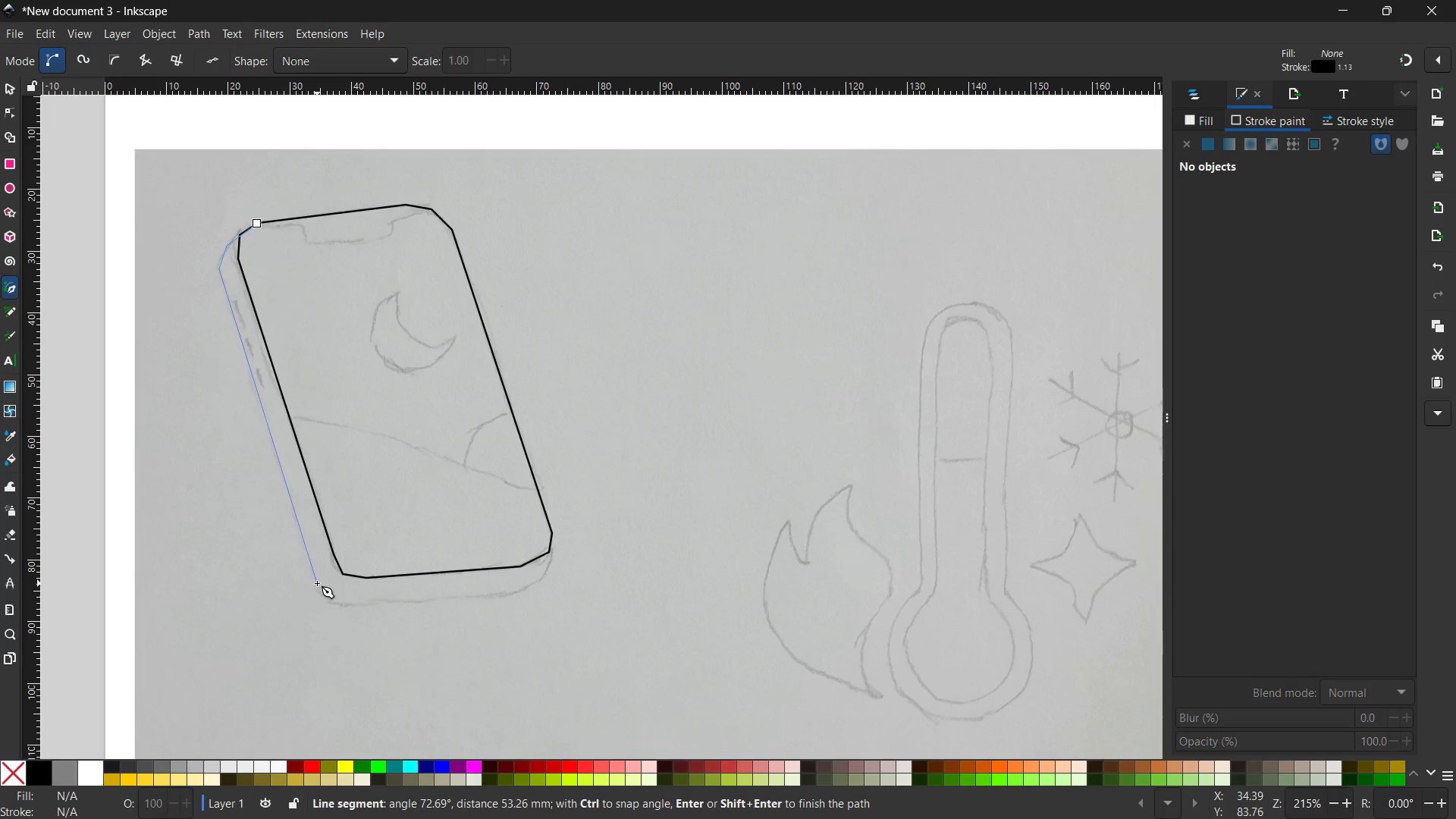 
left_click([330, 600])
 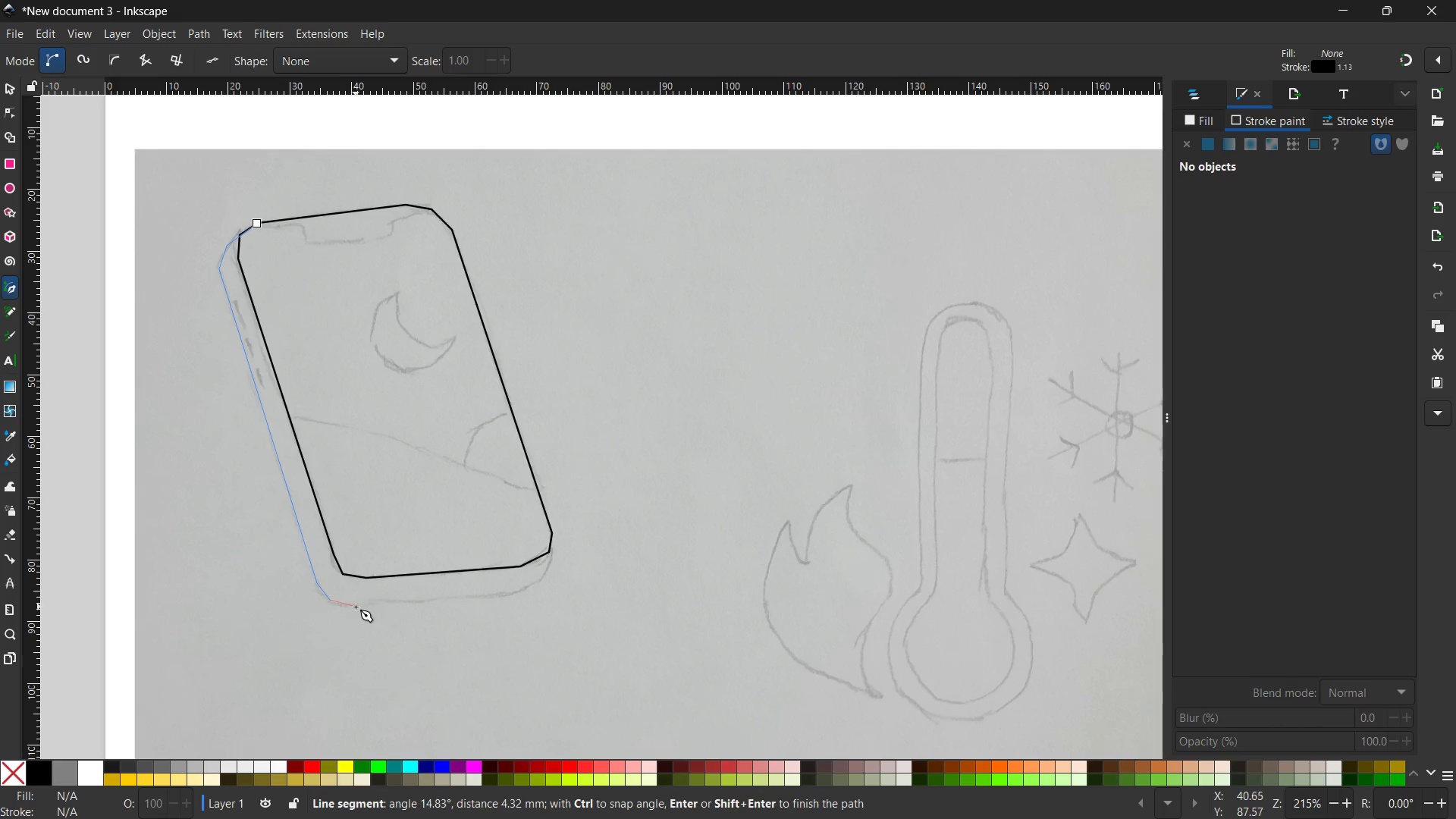 
left_click([356, 607])
 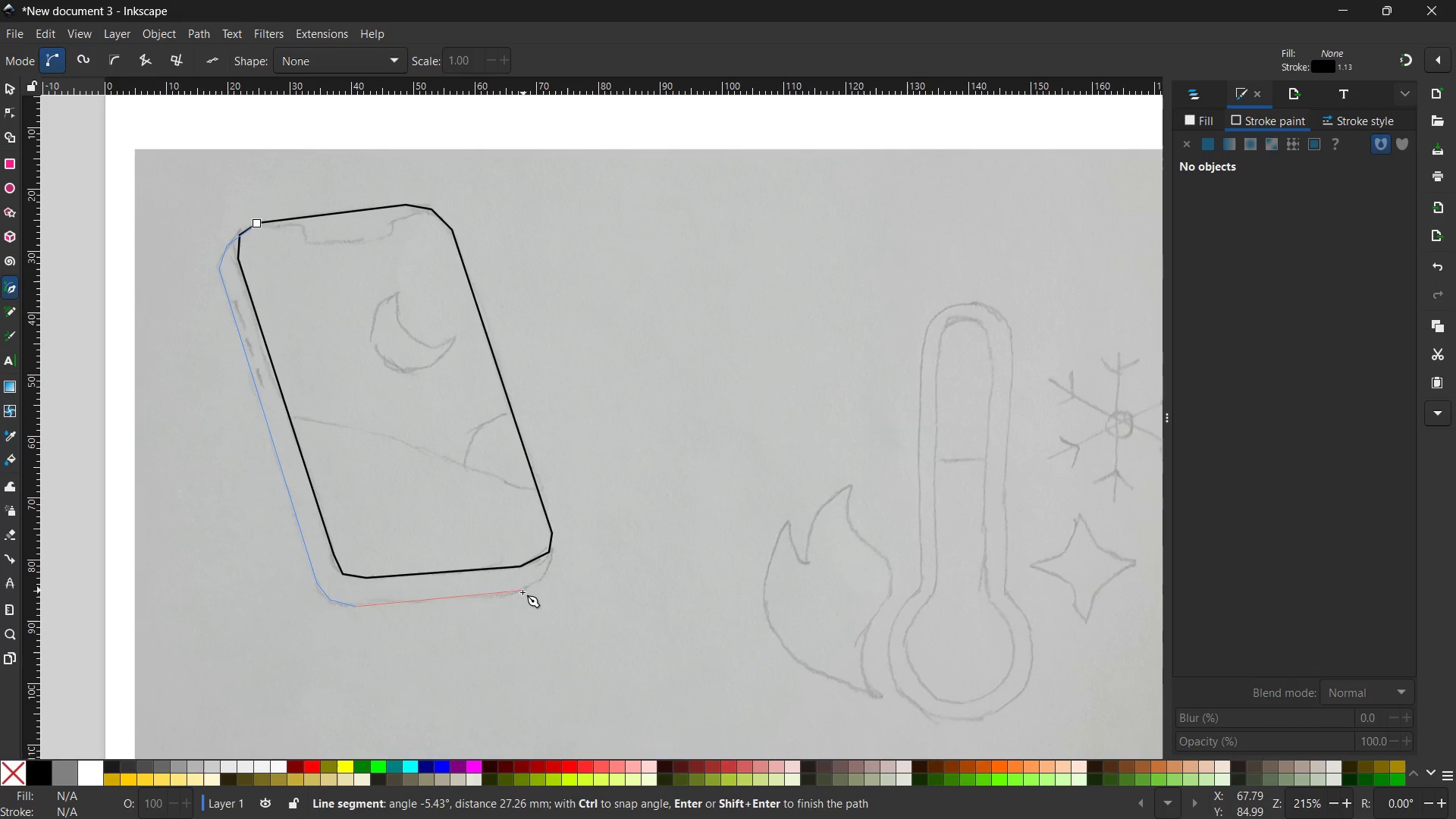 
left_click([522, 593])
 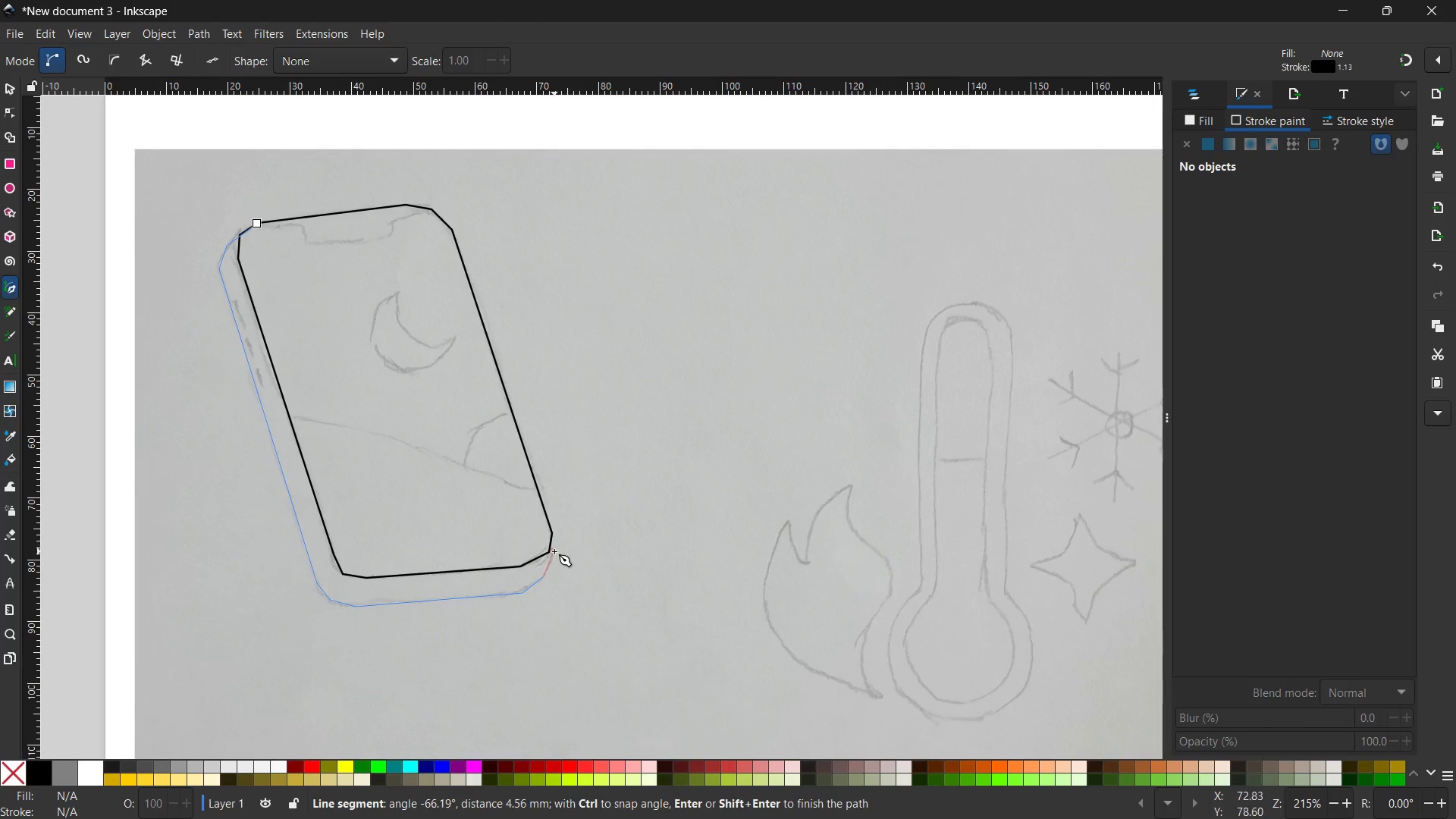 
left_click([554, 556])
 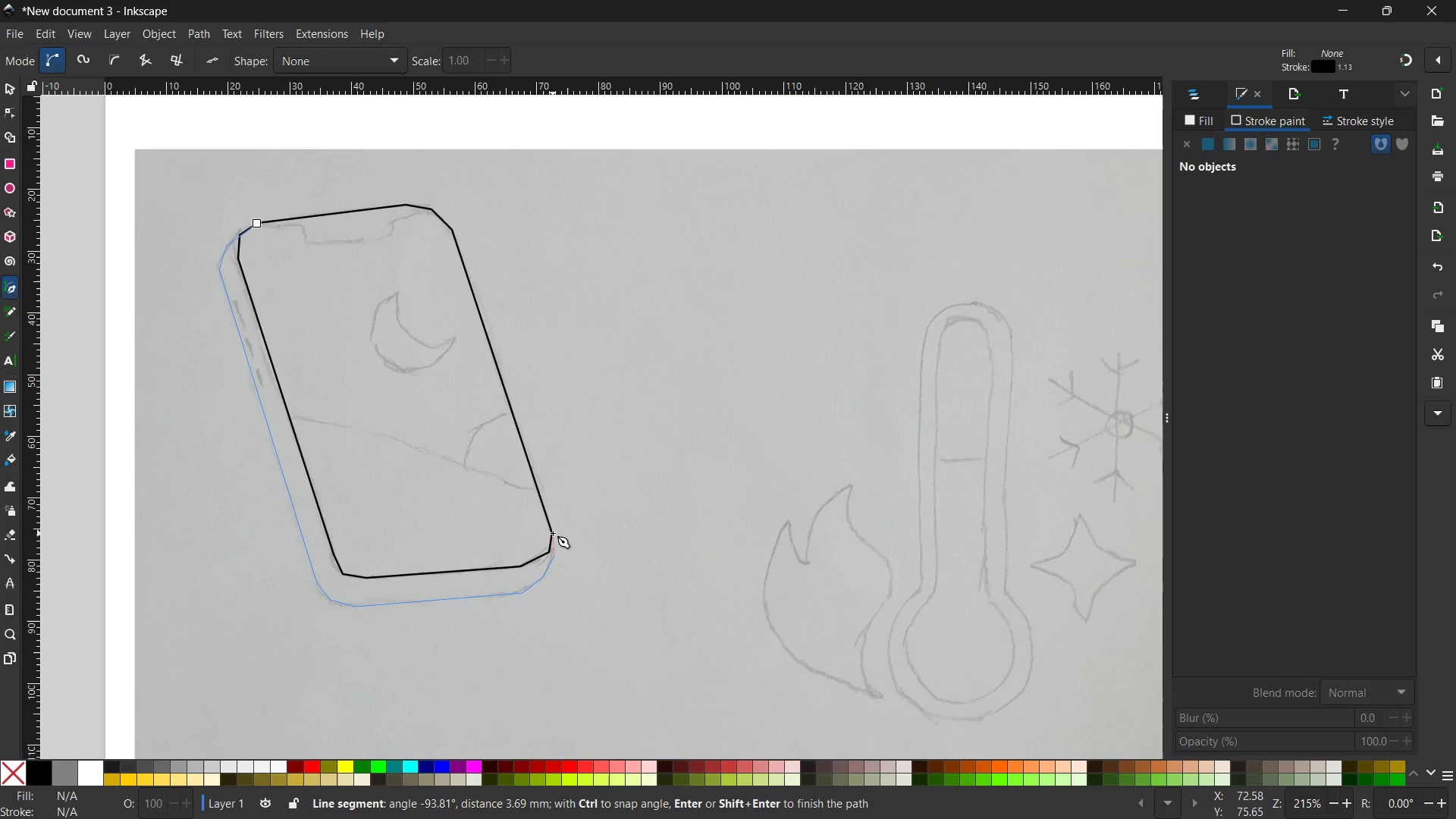 
left_click([552, 533])
 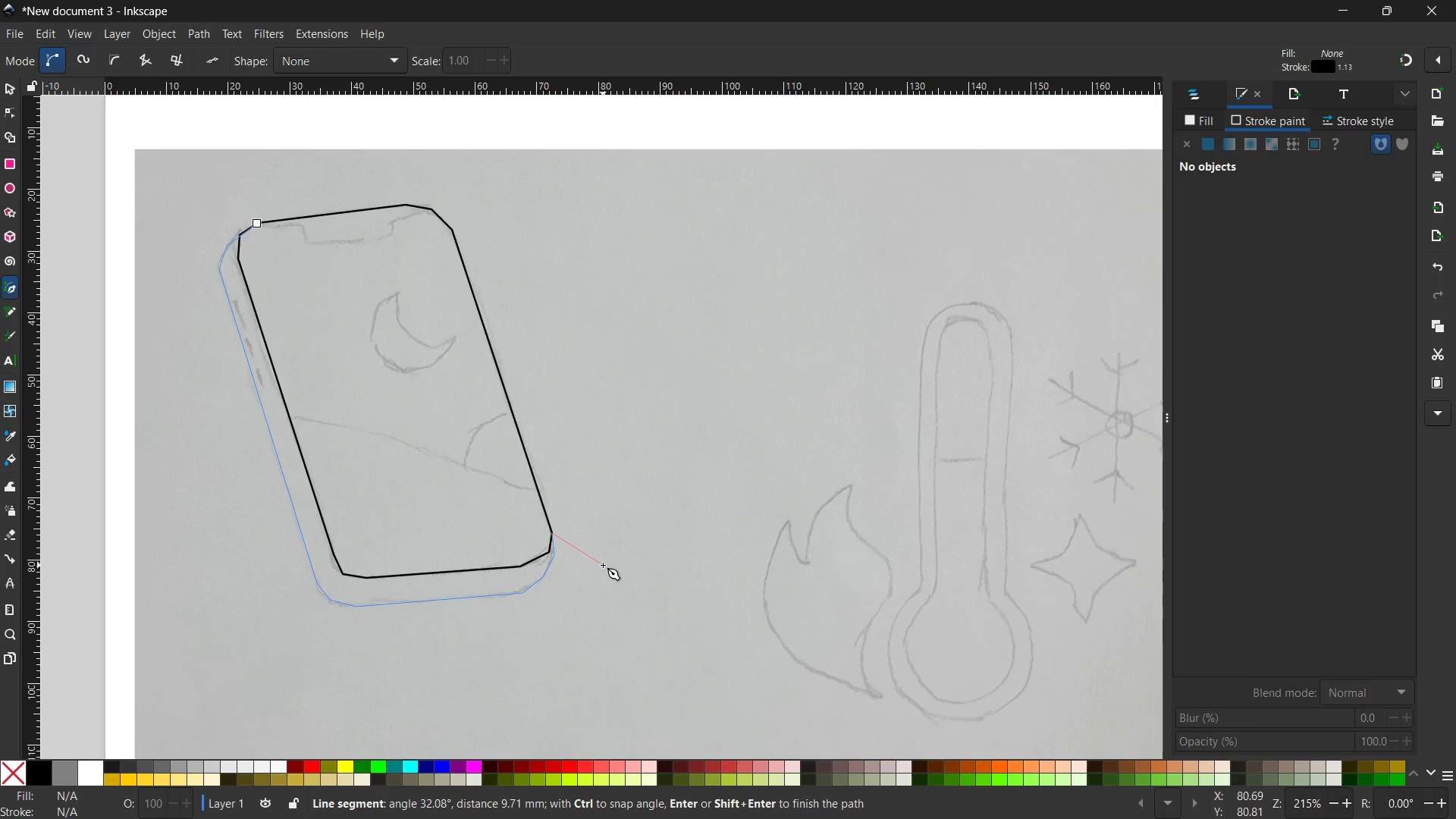 
key(Enter)
 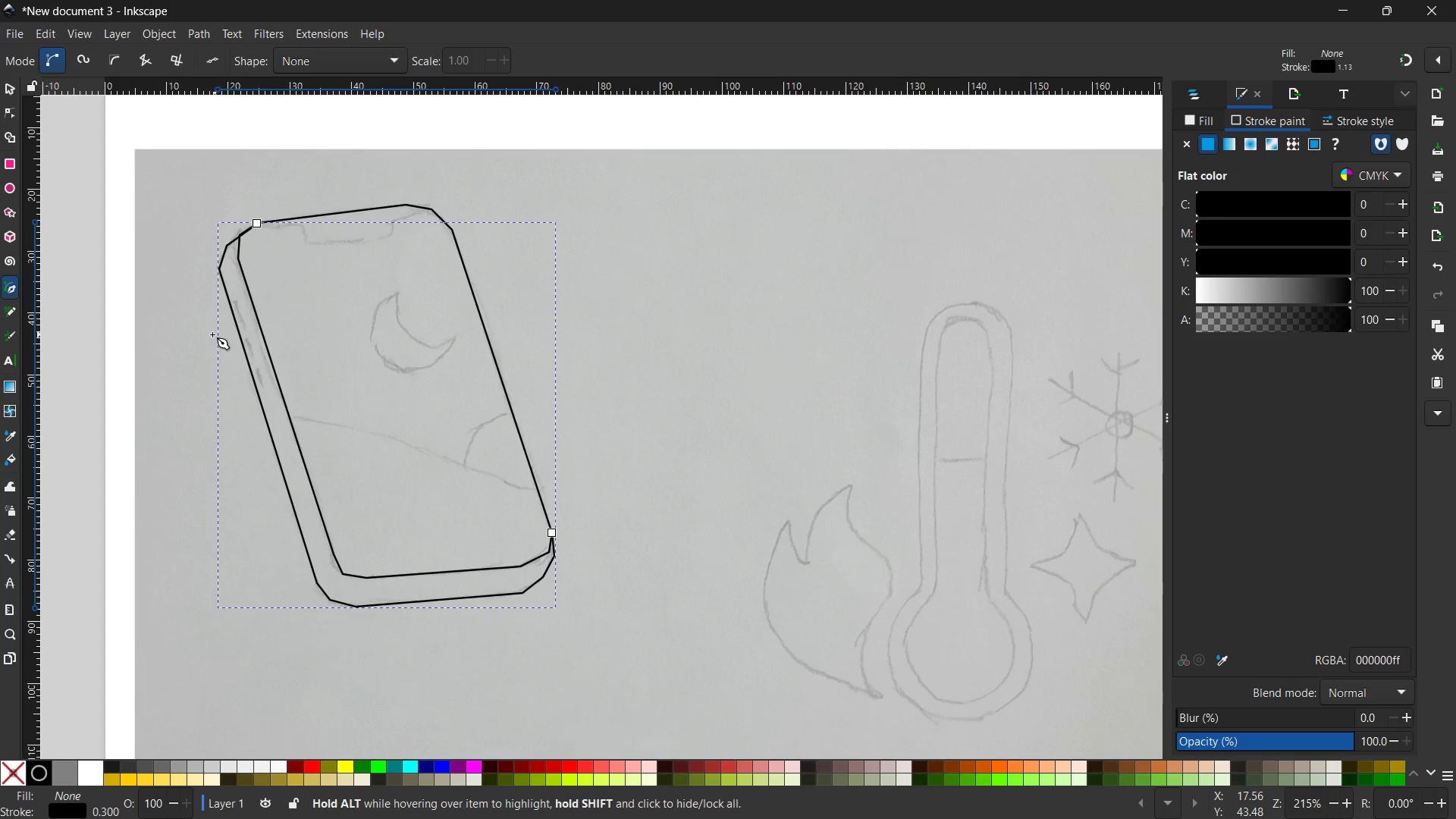 
wait(7.52)
 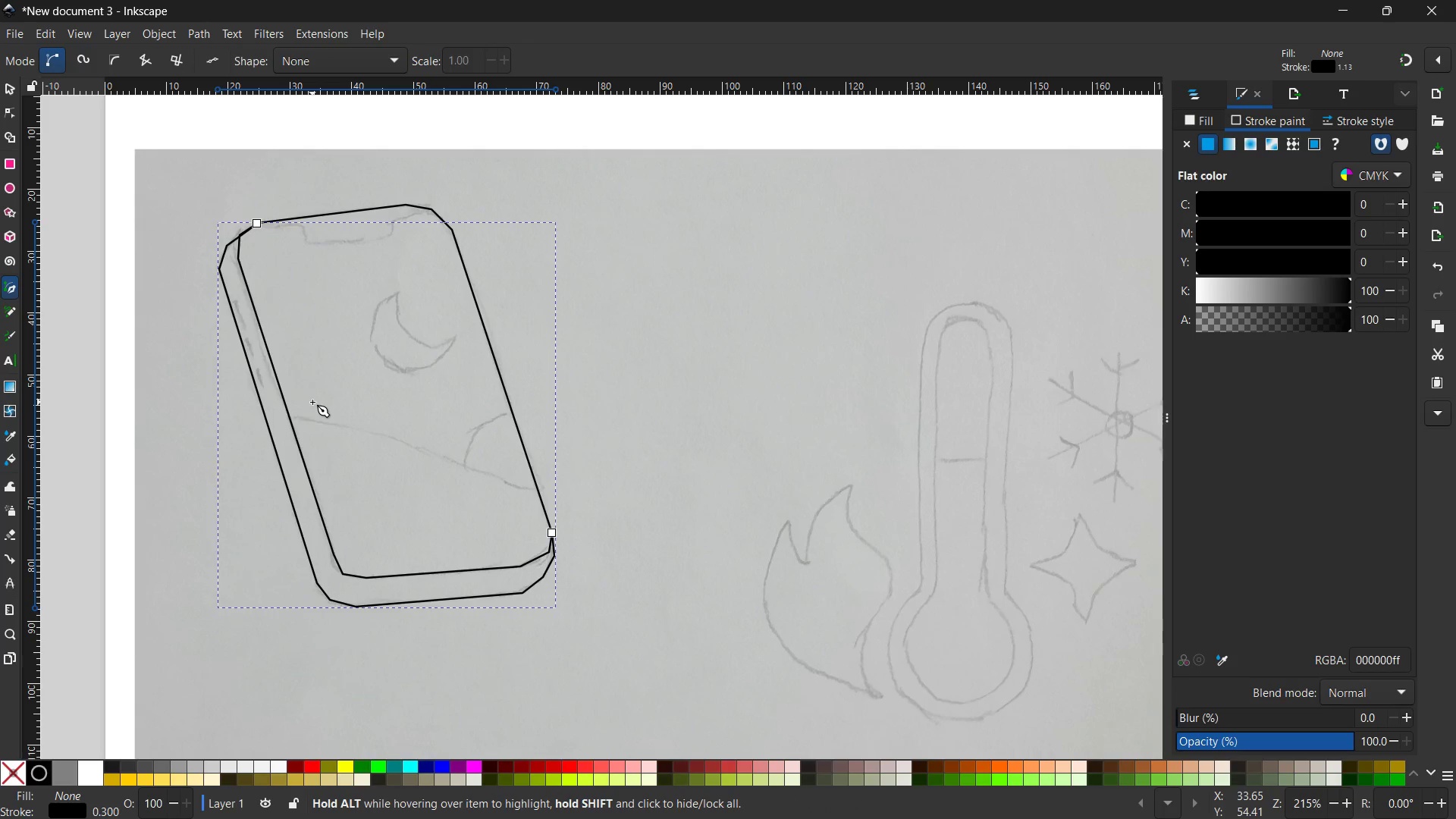 
left_click([397, 293])
 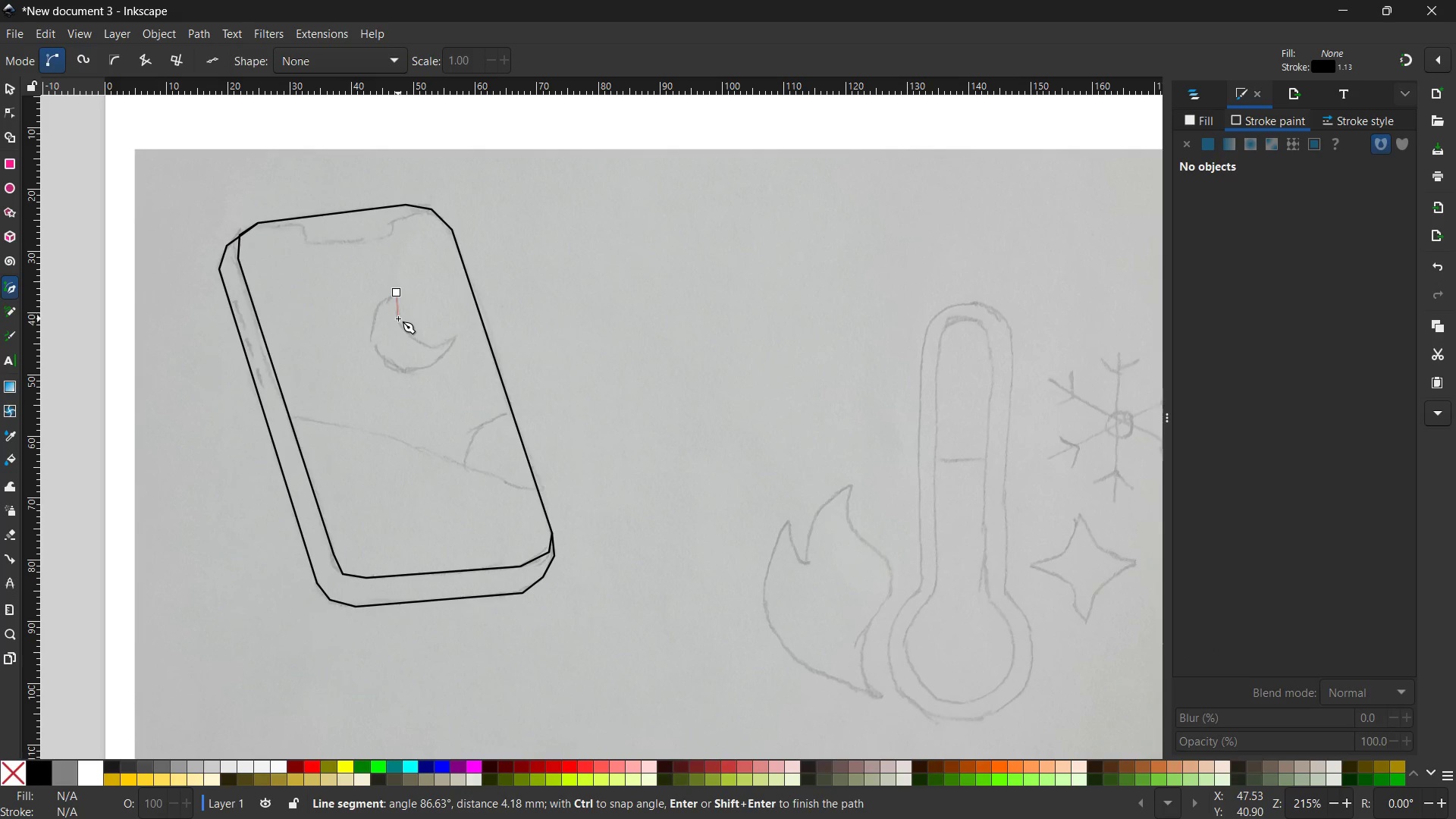 
left_click([398, 318])
 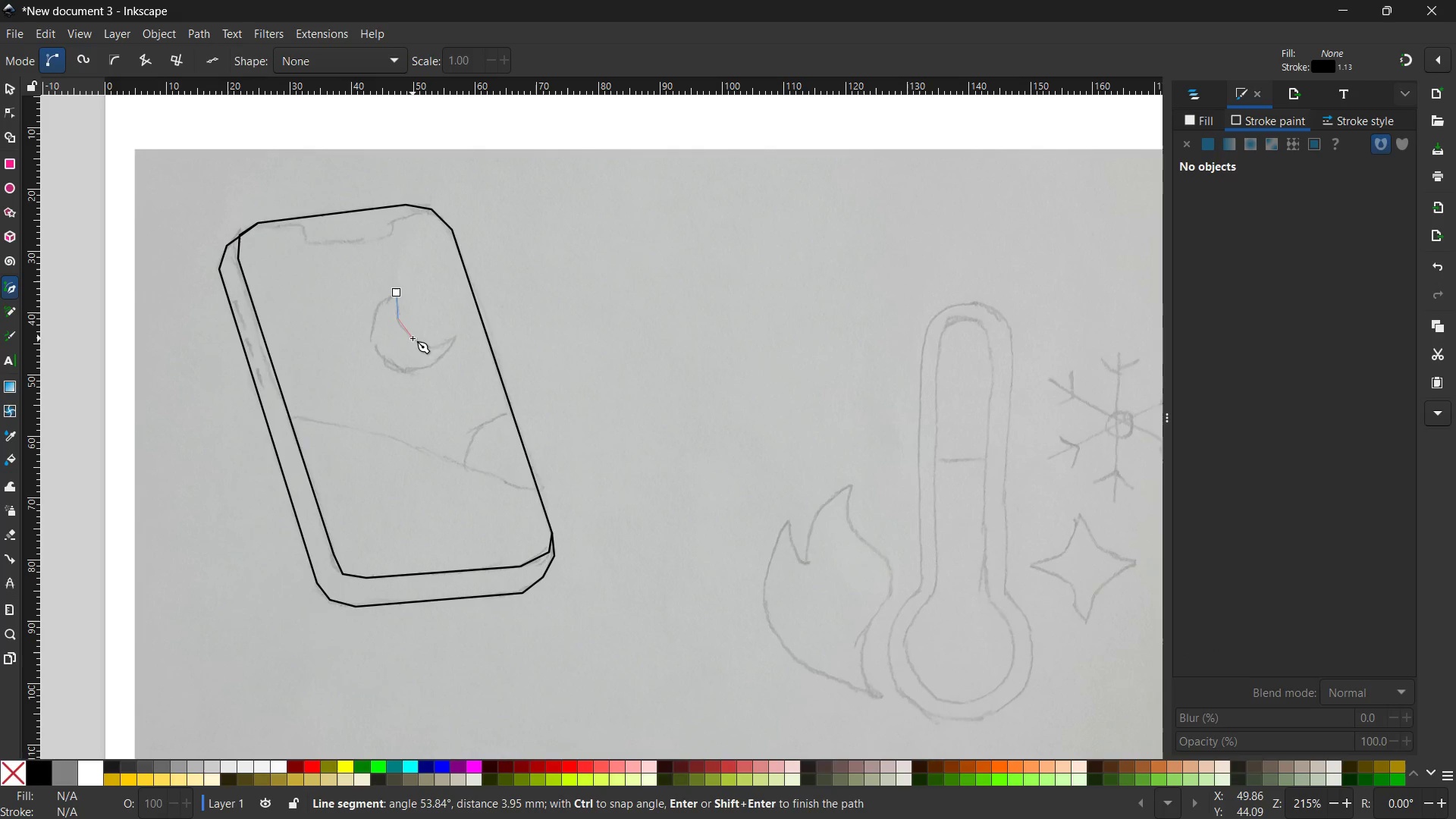 
left_click([413, 338])
 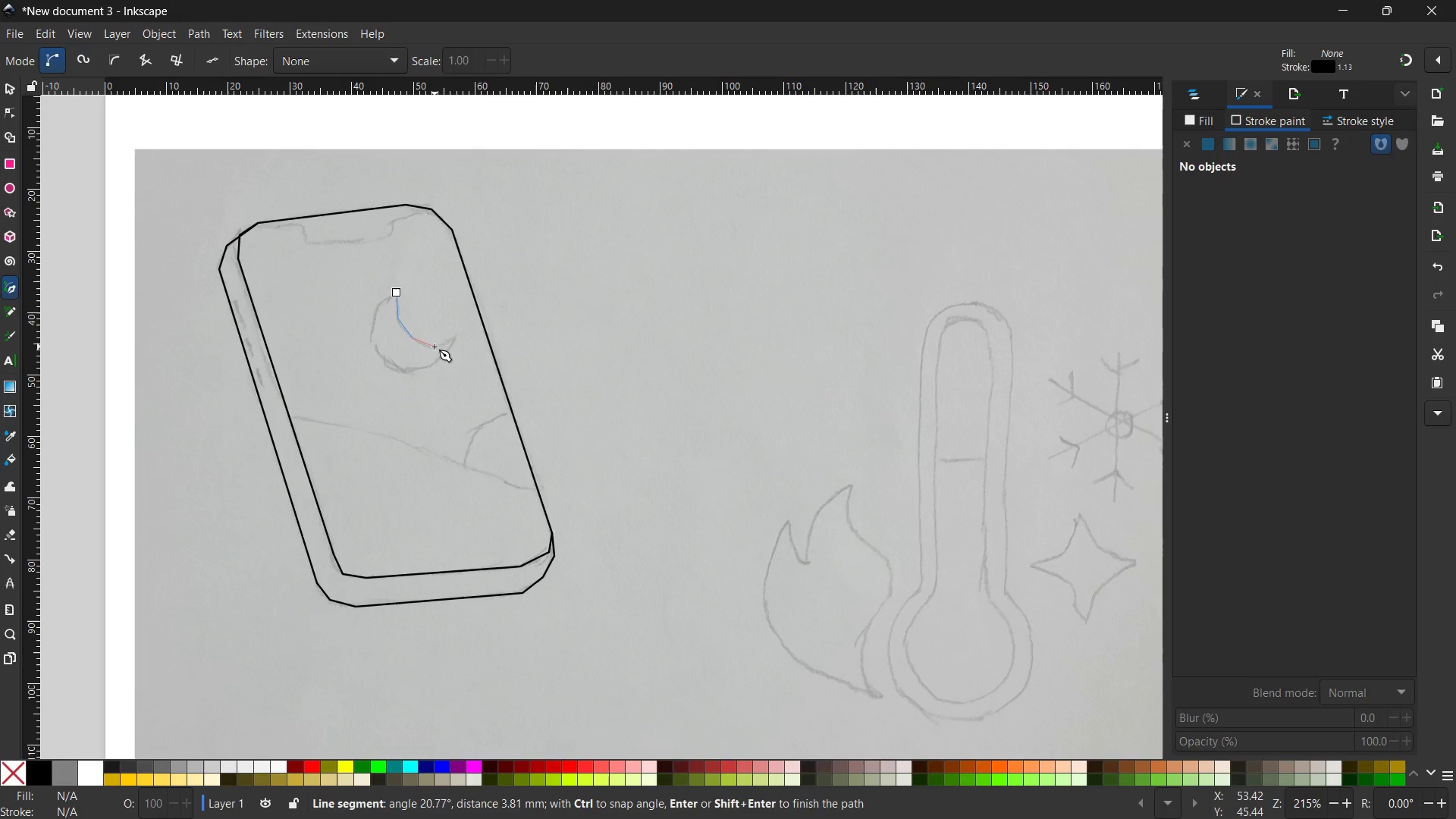 
left_click([435, 347])
 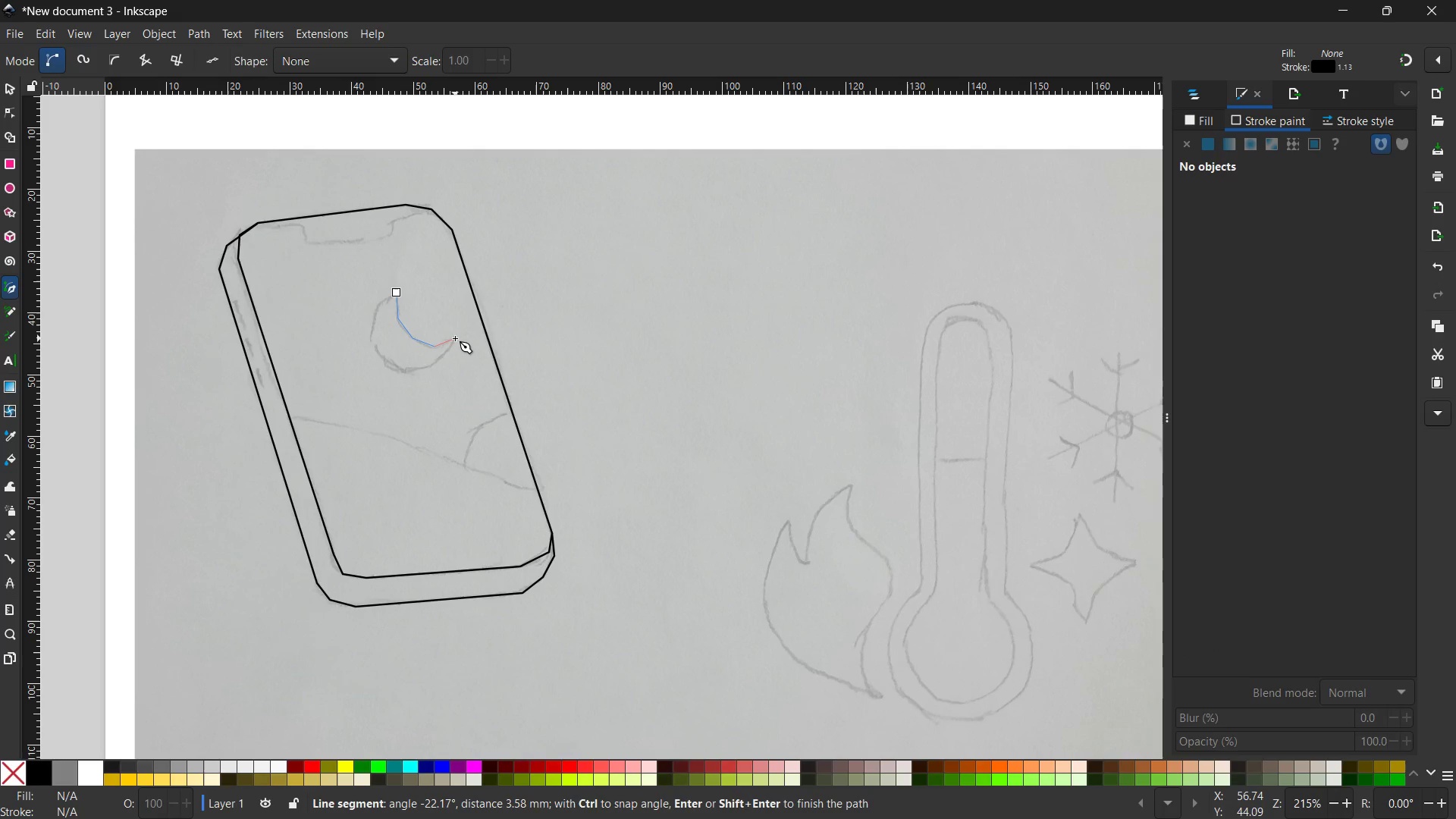 
left_click([455, 338])
 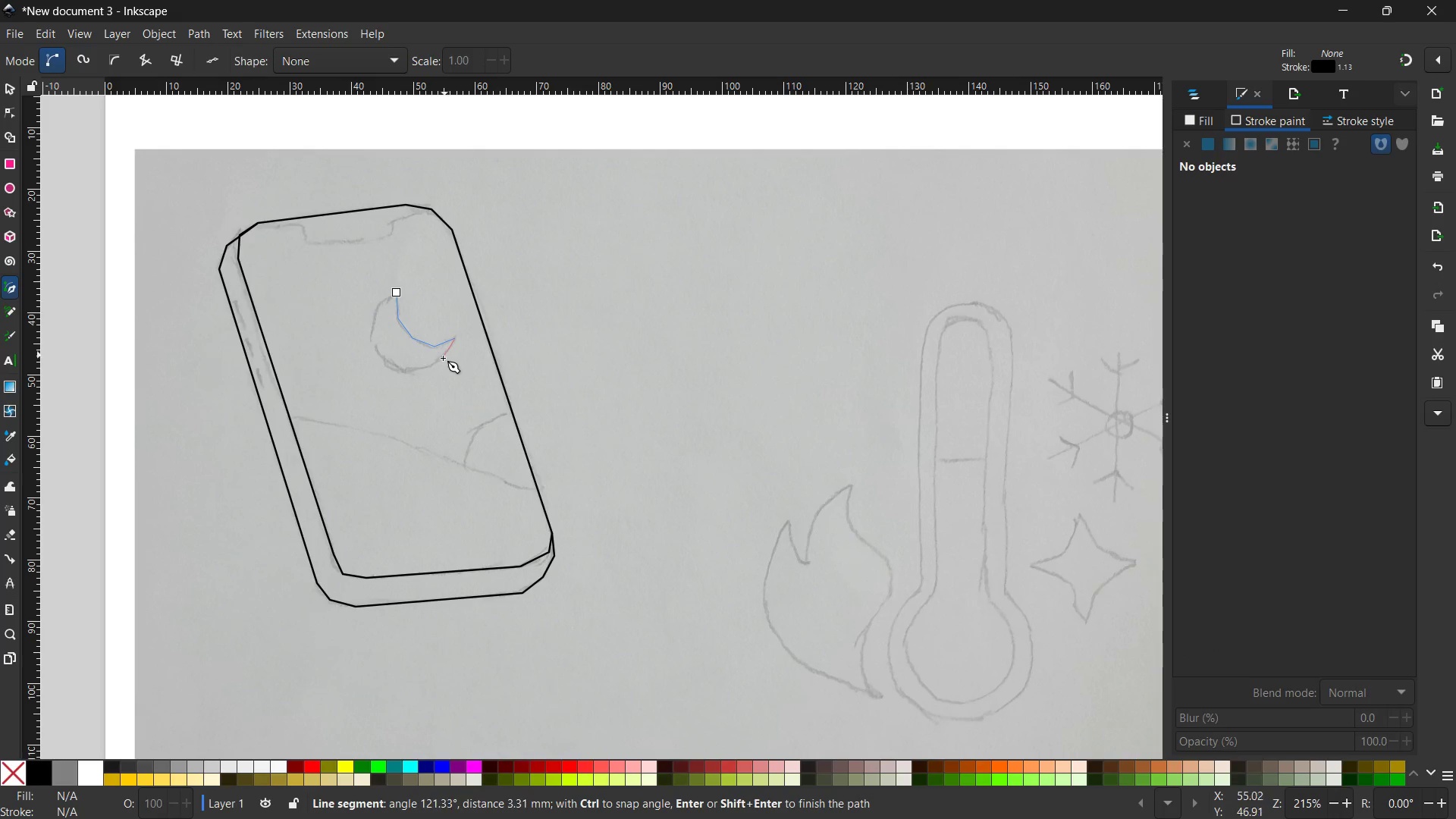 
left_click([431, 366])
 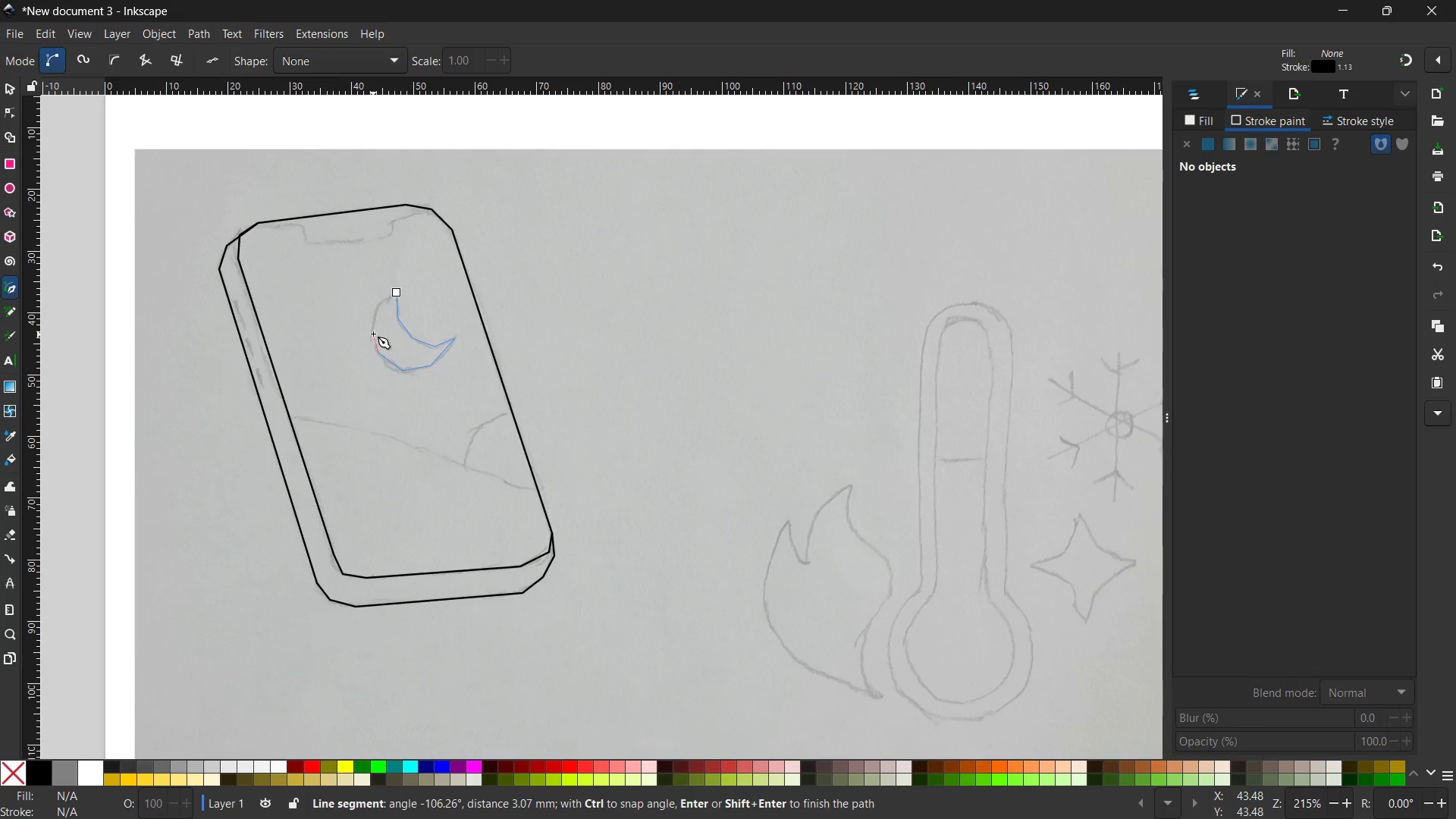 
left_click([373, 328])
 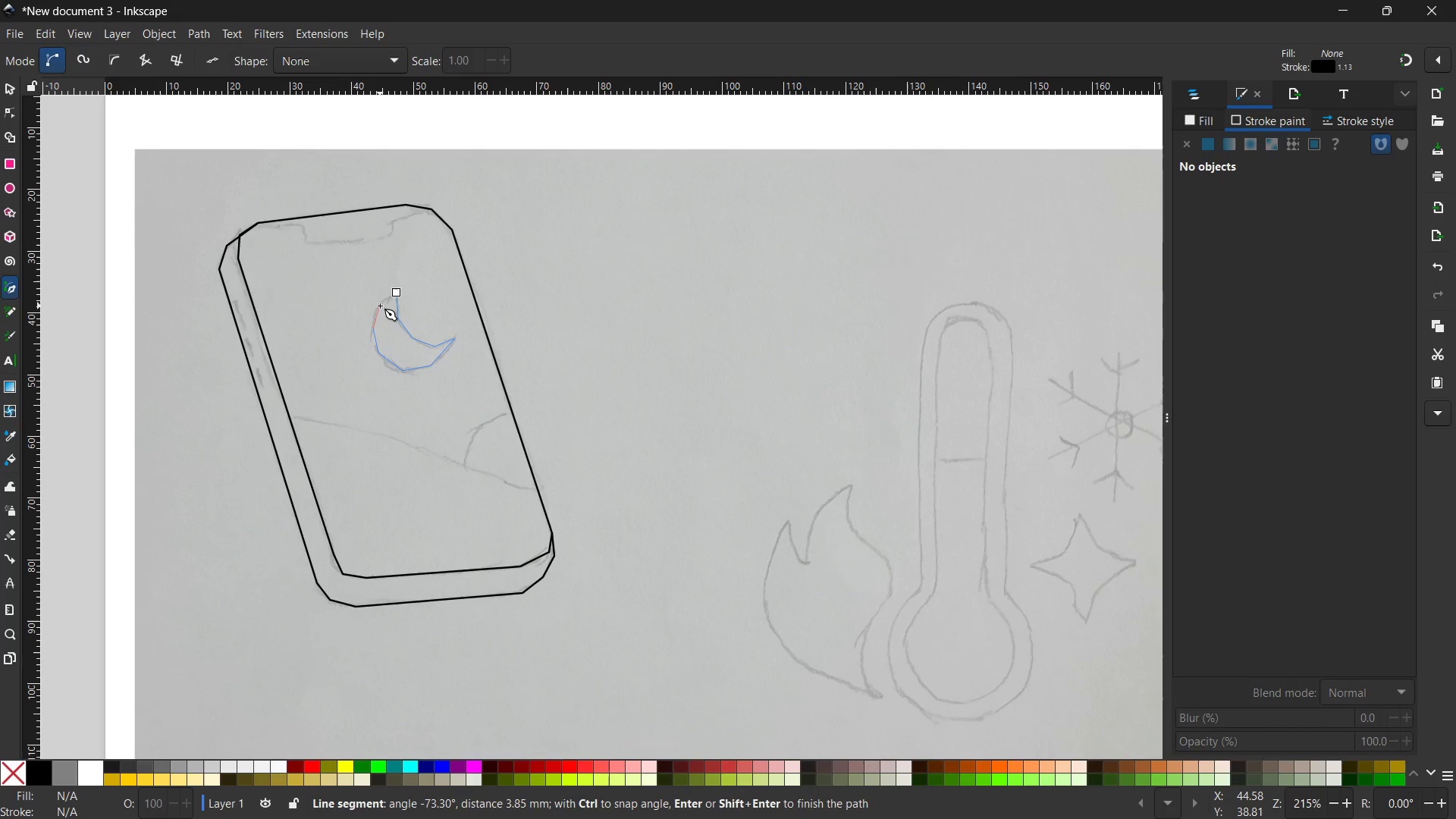 
left_click([380, 306])
 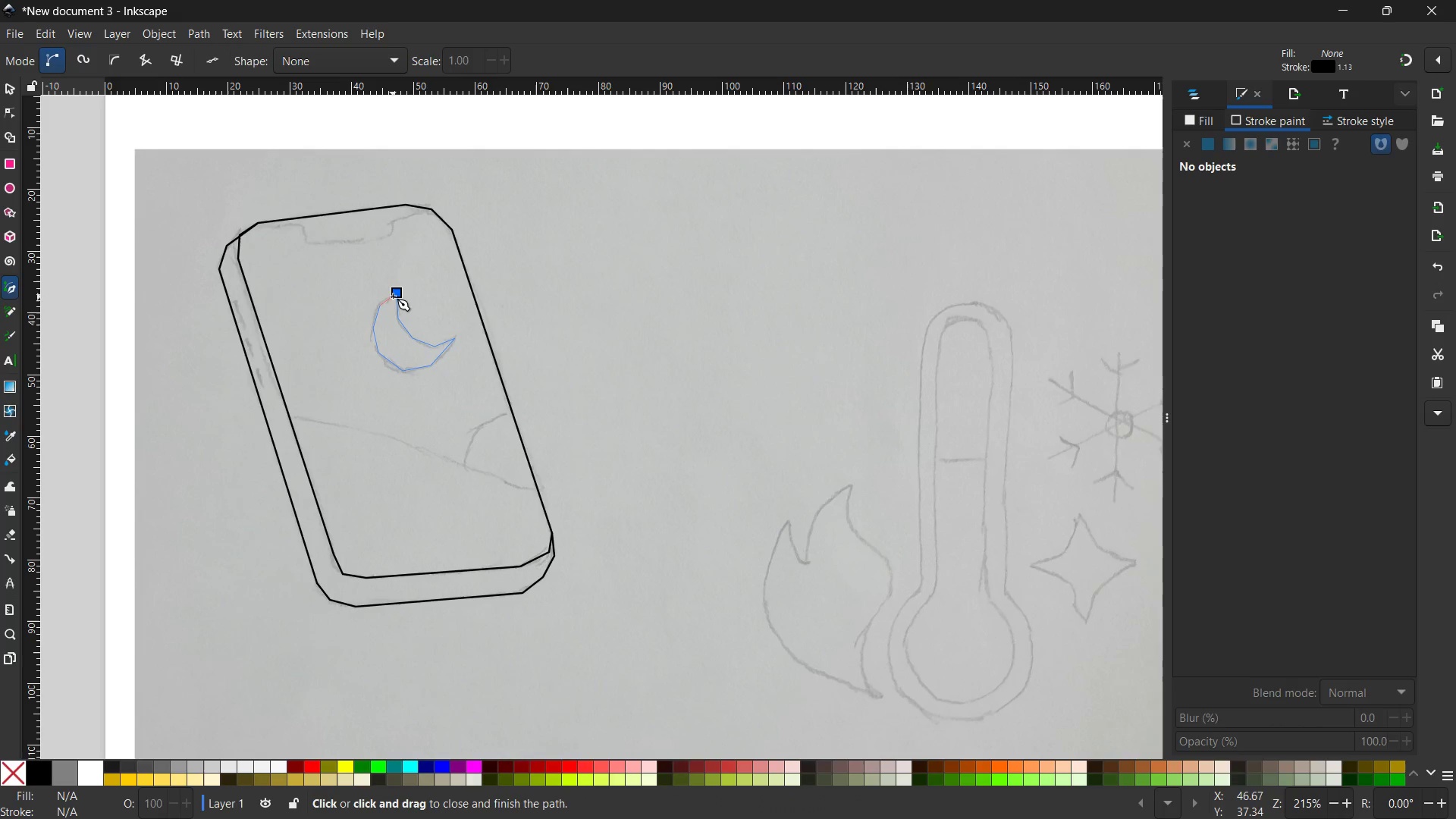 
left_click([394, 294])
 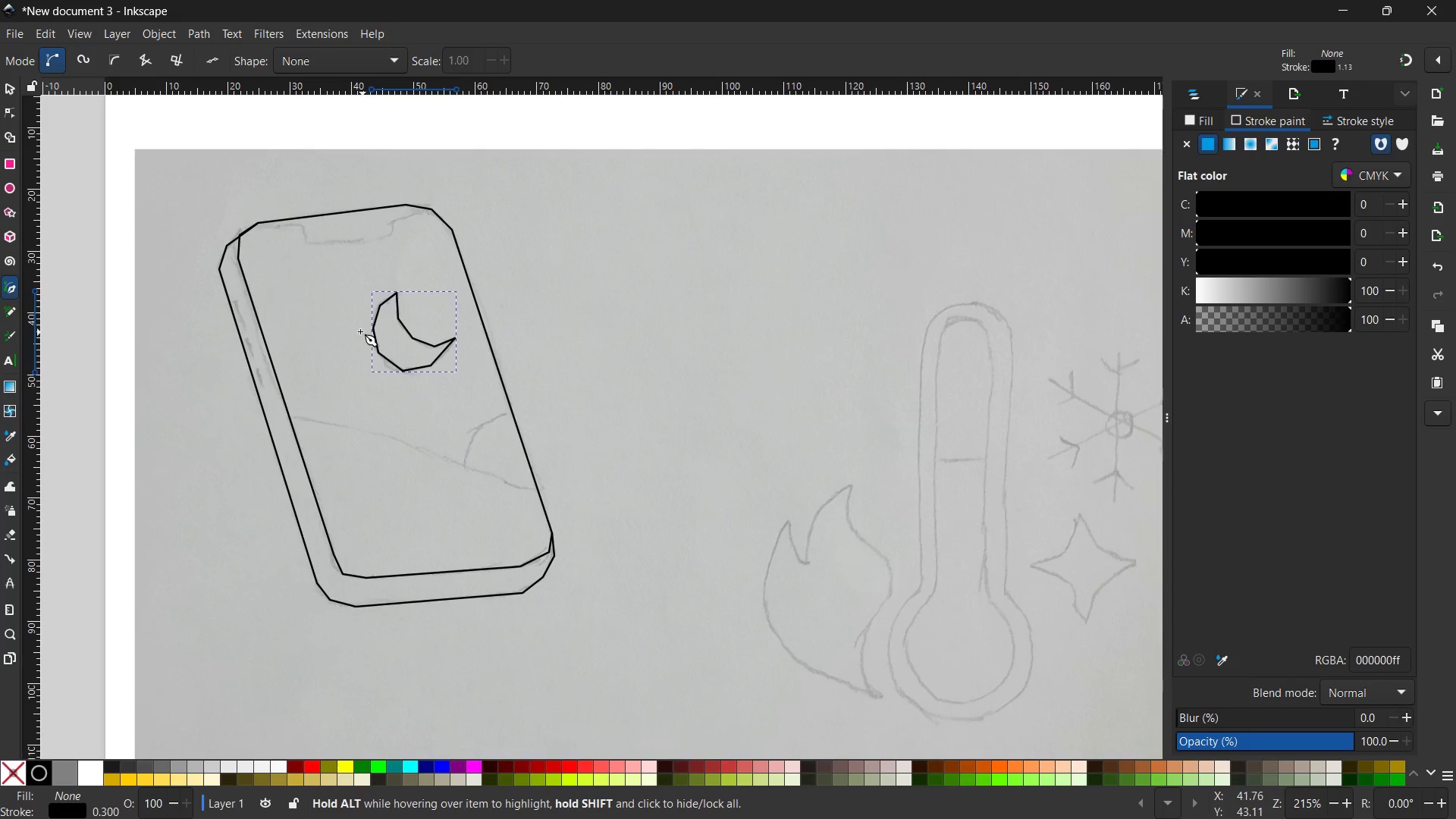 
wait(17.42)
 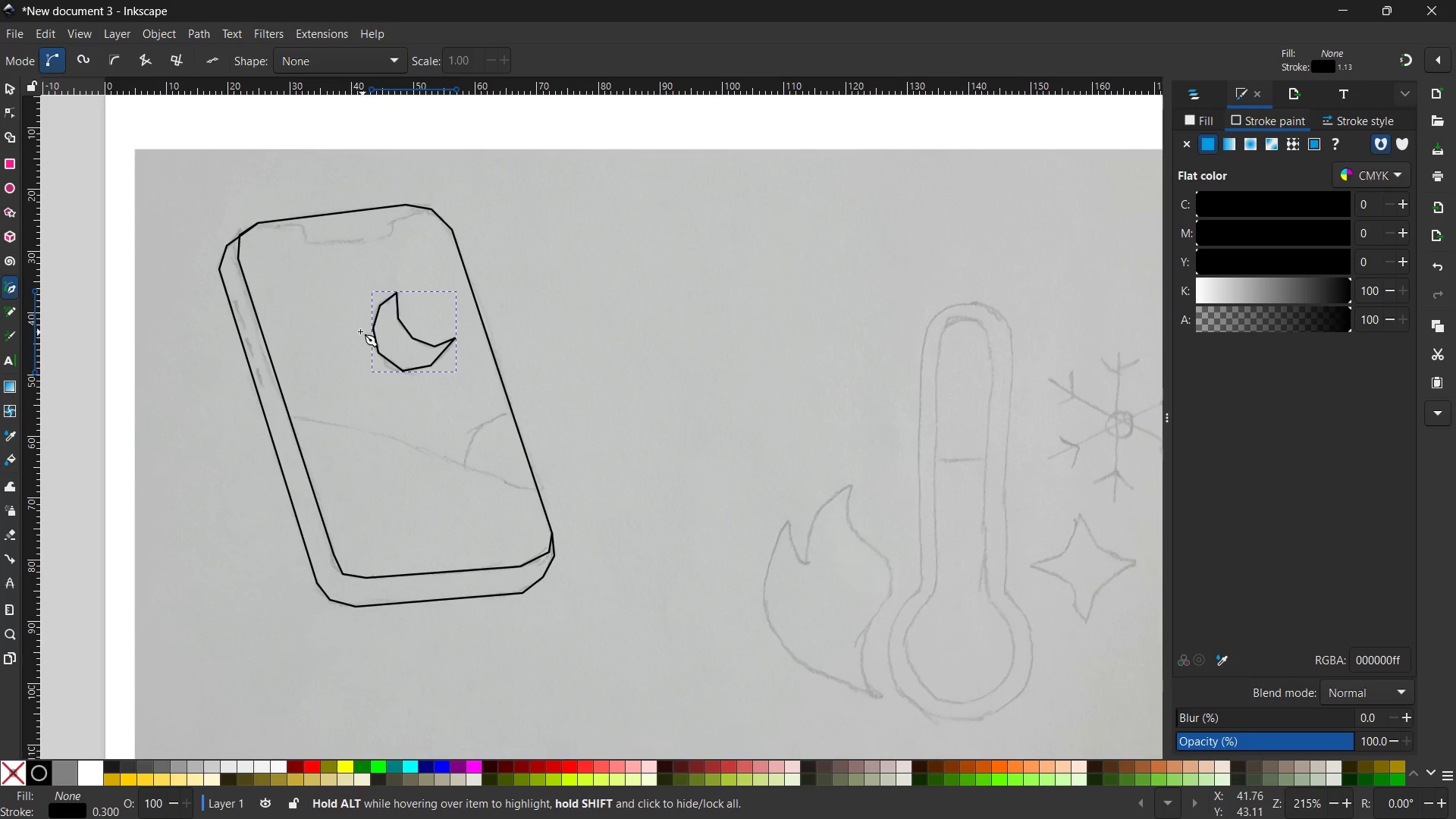 
left_click([253, 229])
 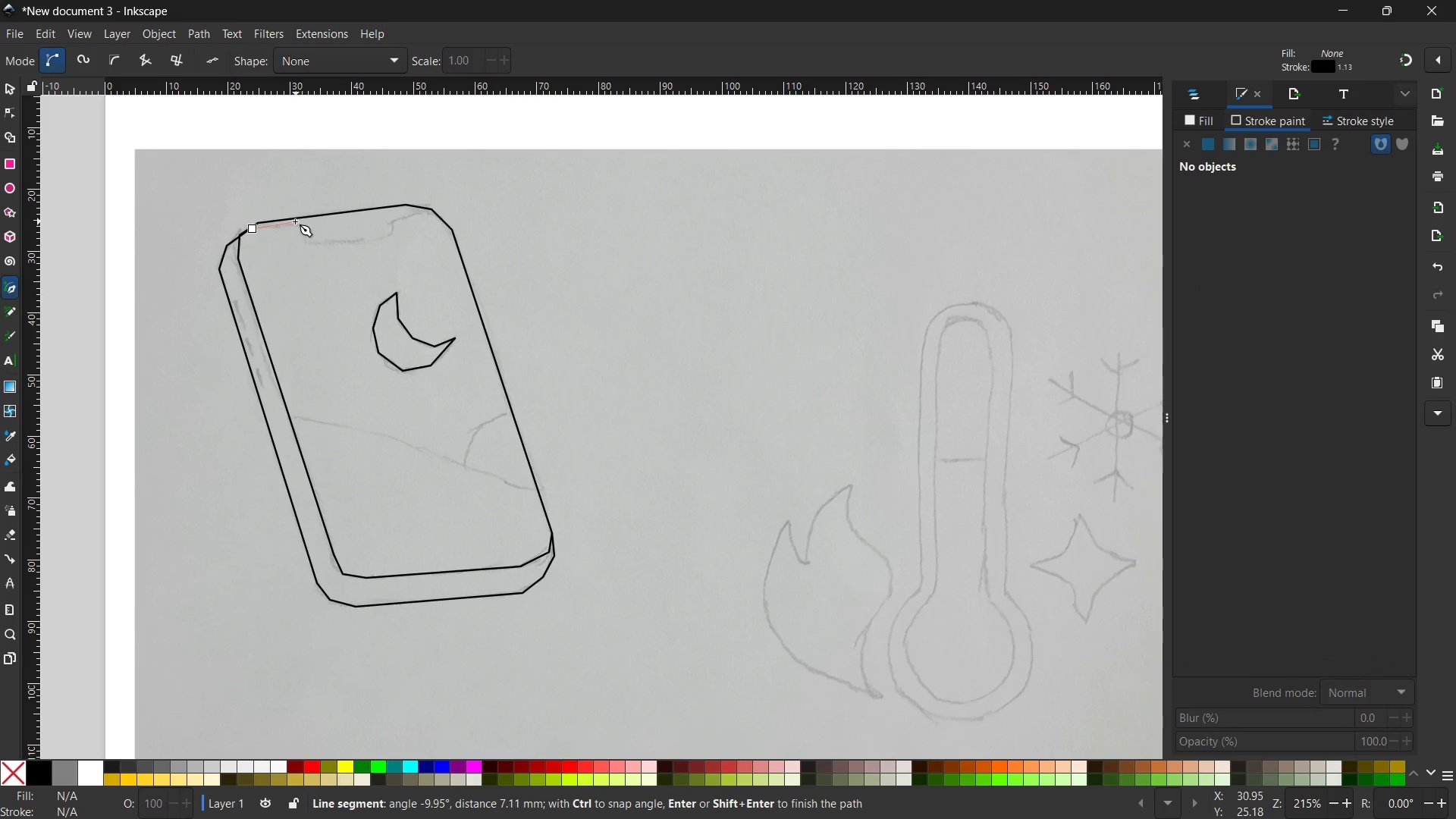 
left_click([292, 222])
 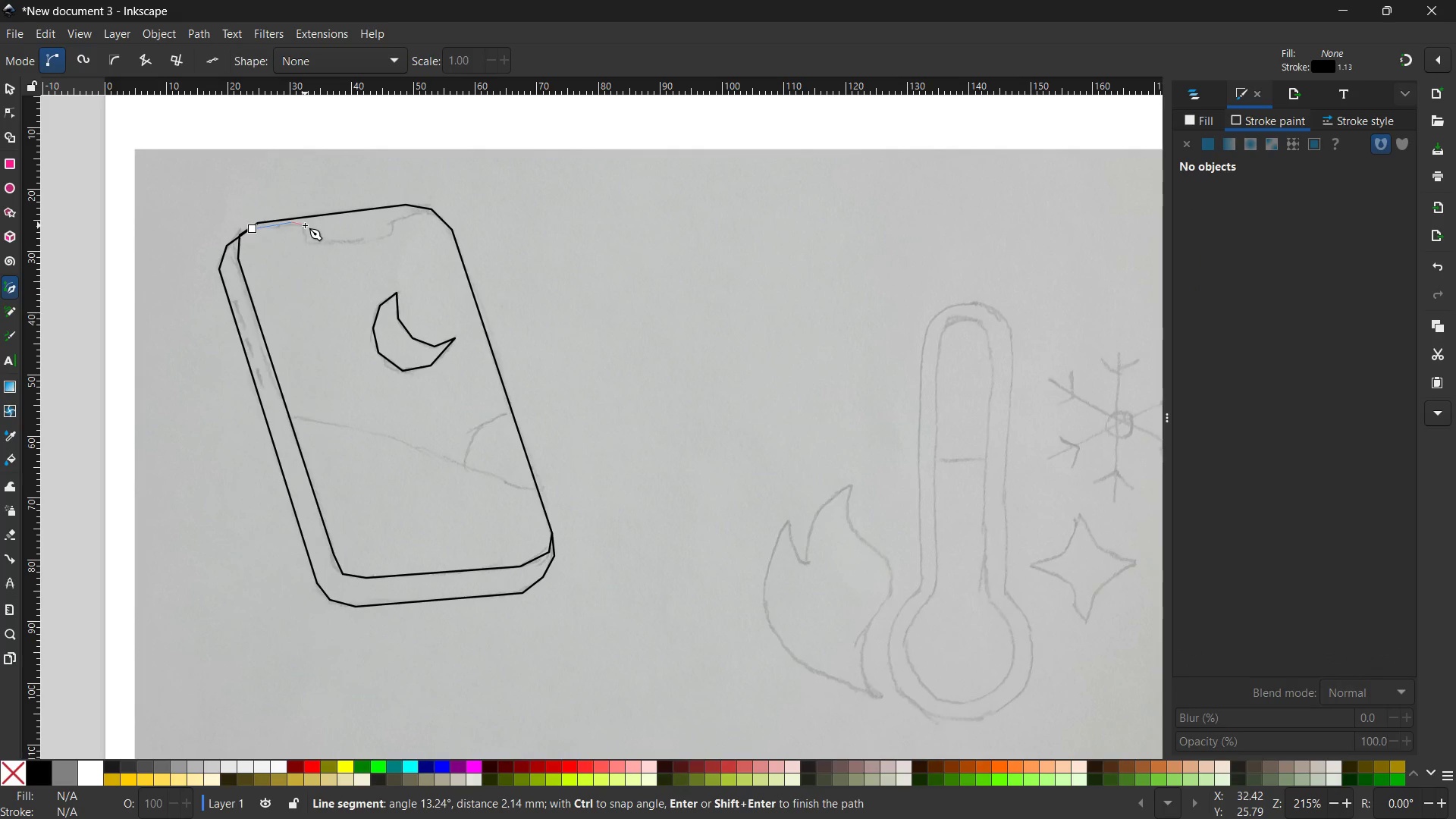 
left_click([305, 225])
 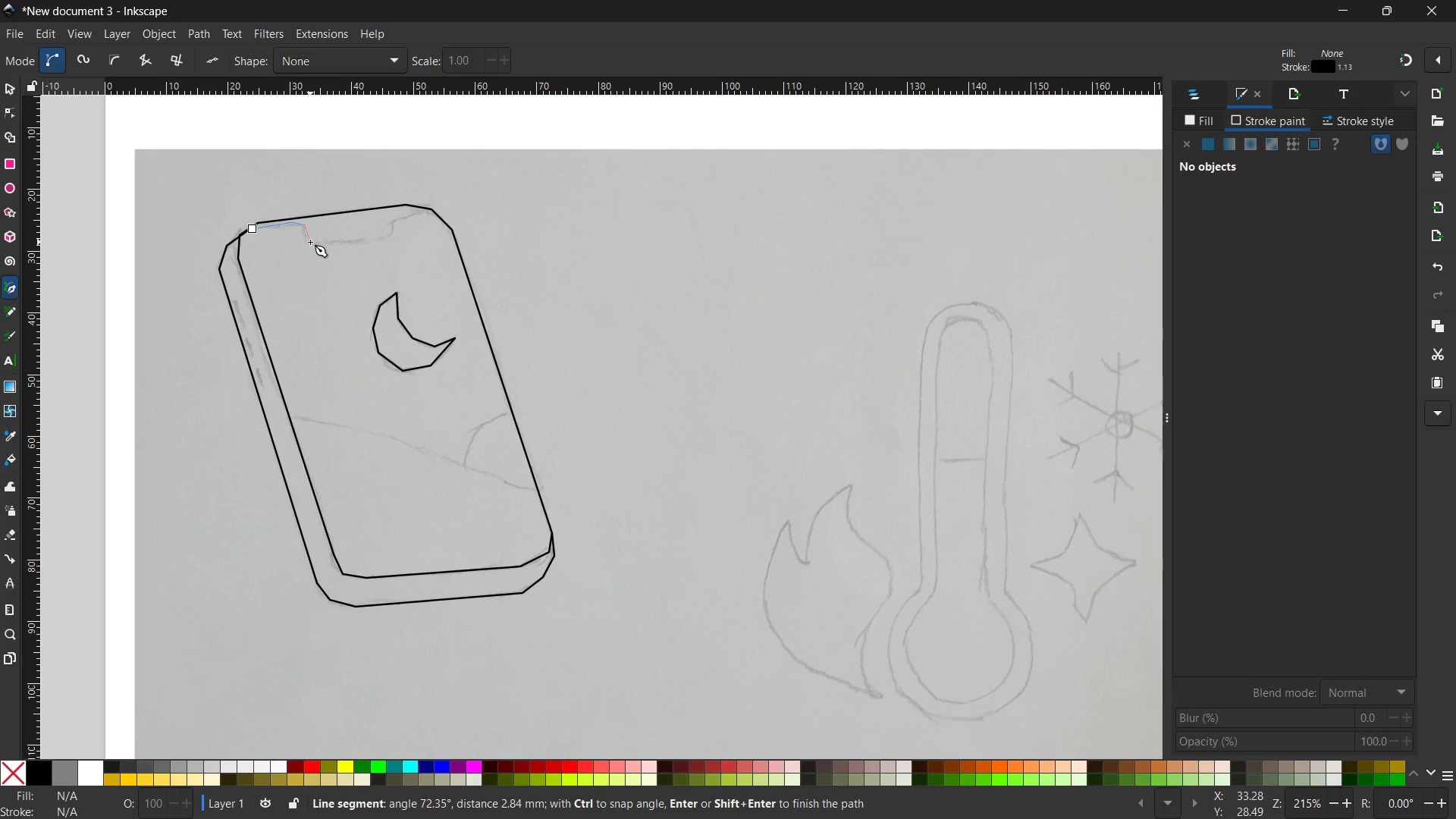 
left_click([312, 242])
 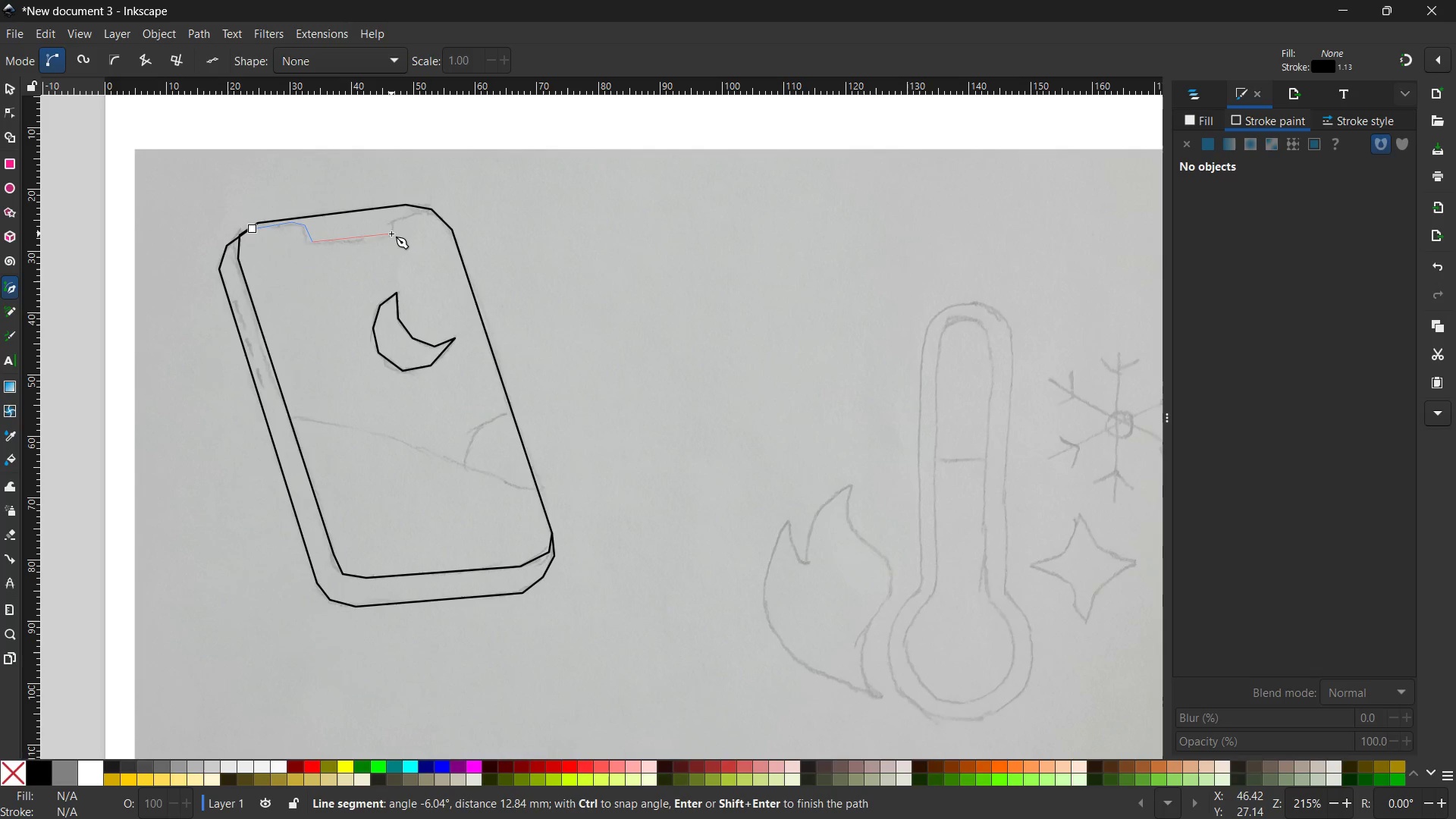 
left_click([391, 234])
 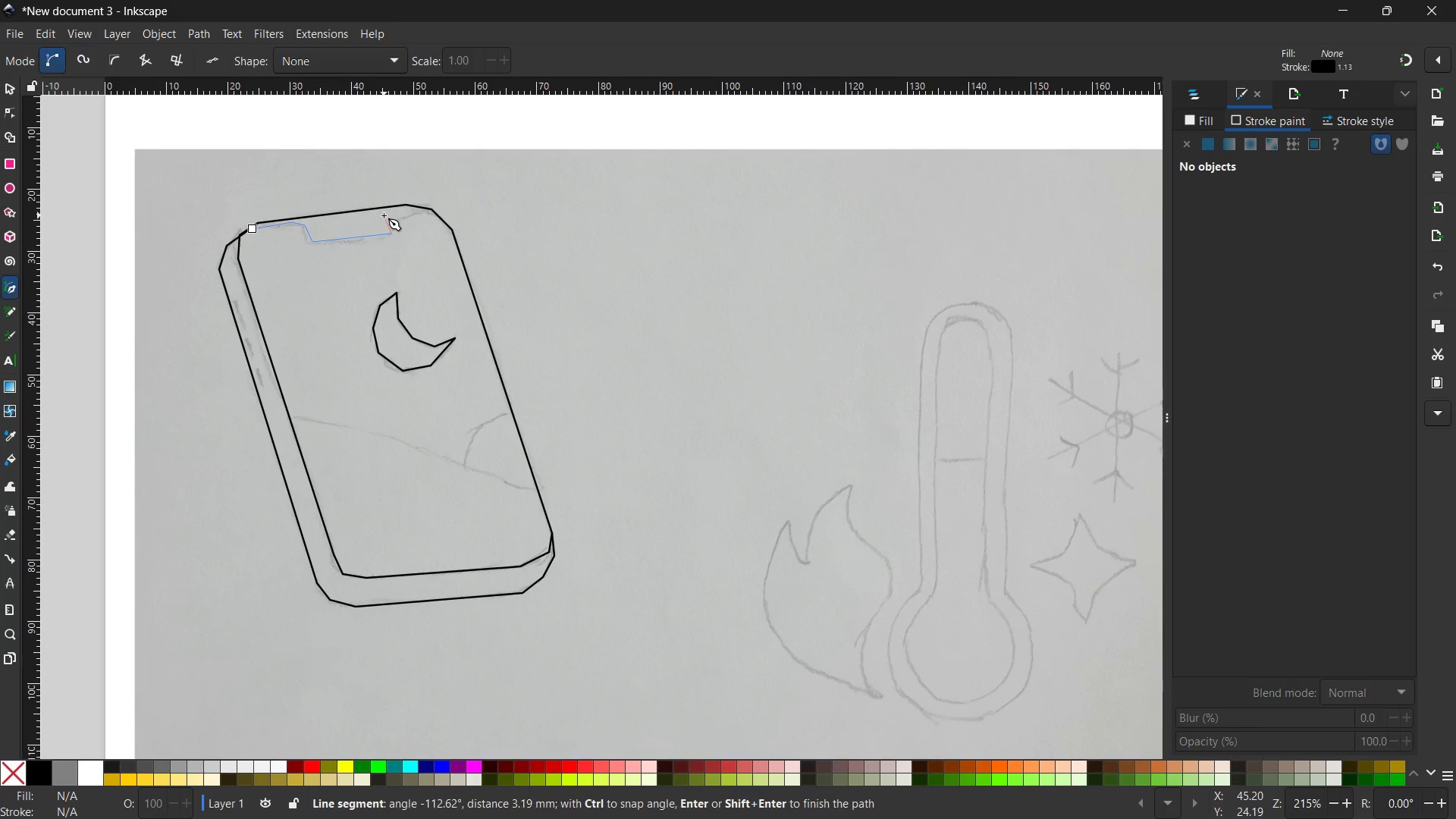 
left_click([384, 218])
 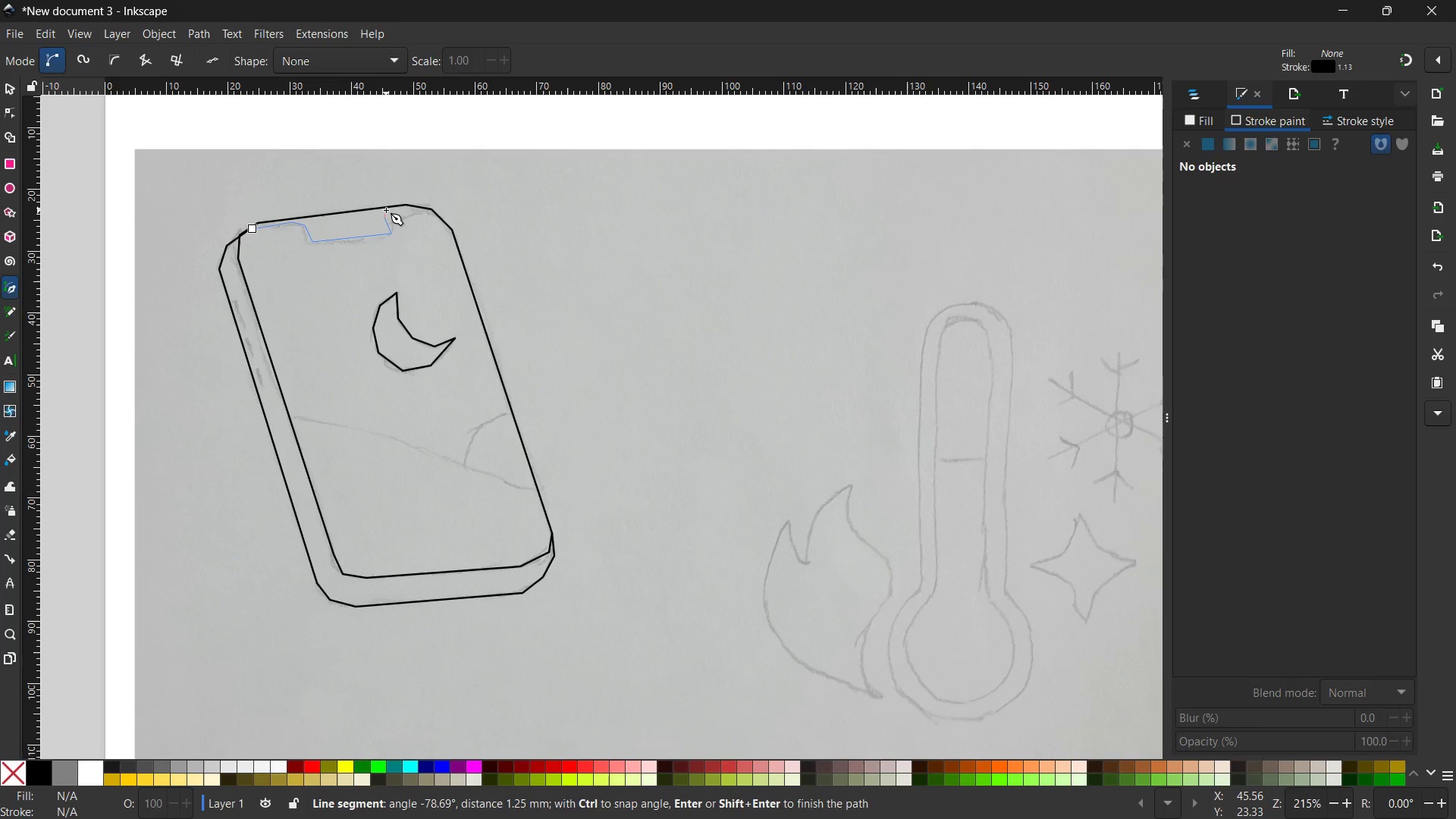 
left_click([386, 210])
 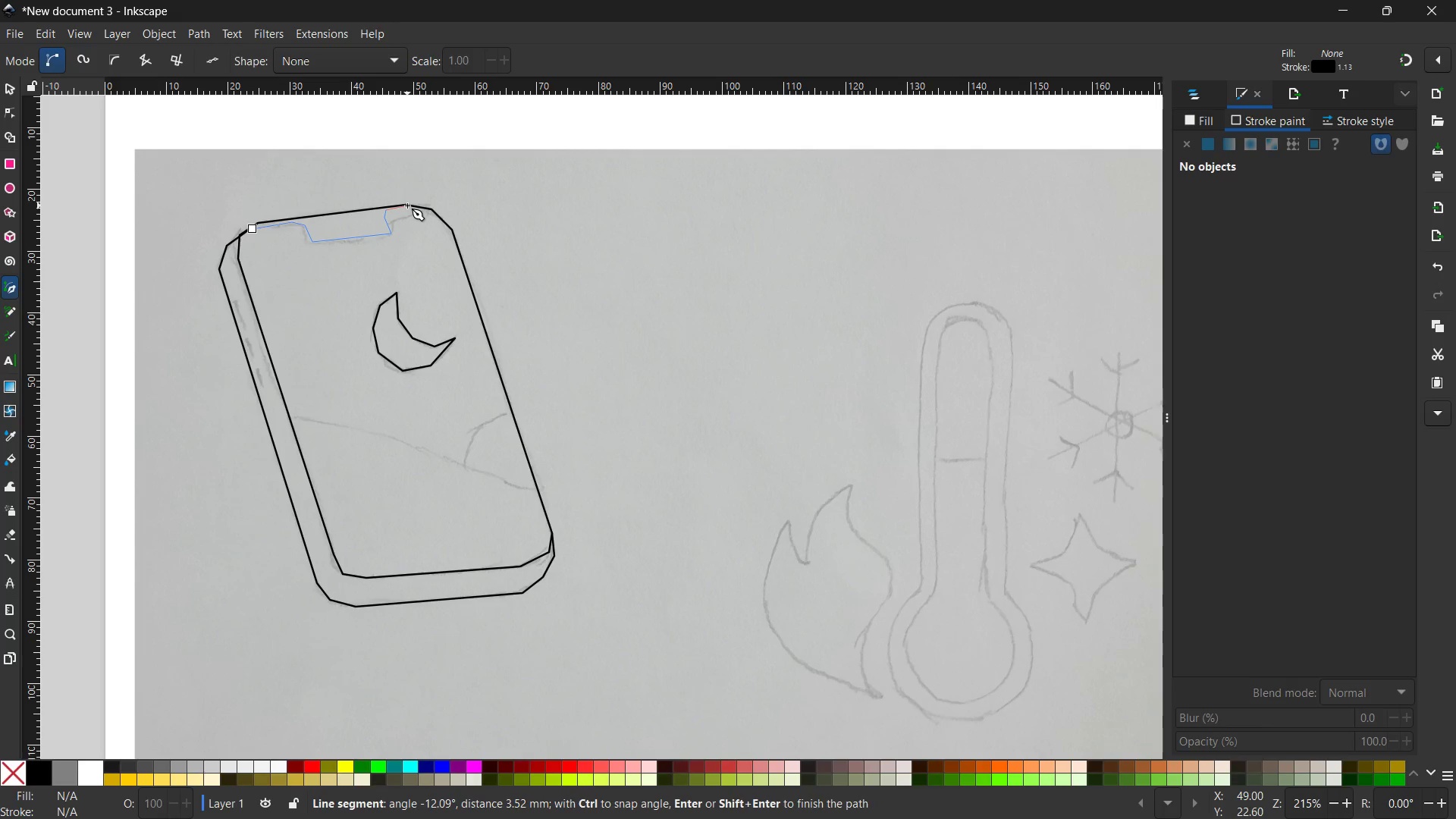 
left_click([408, 206])
 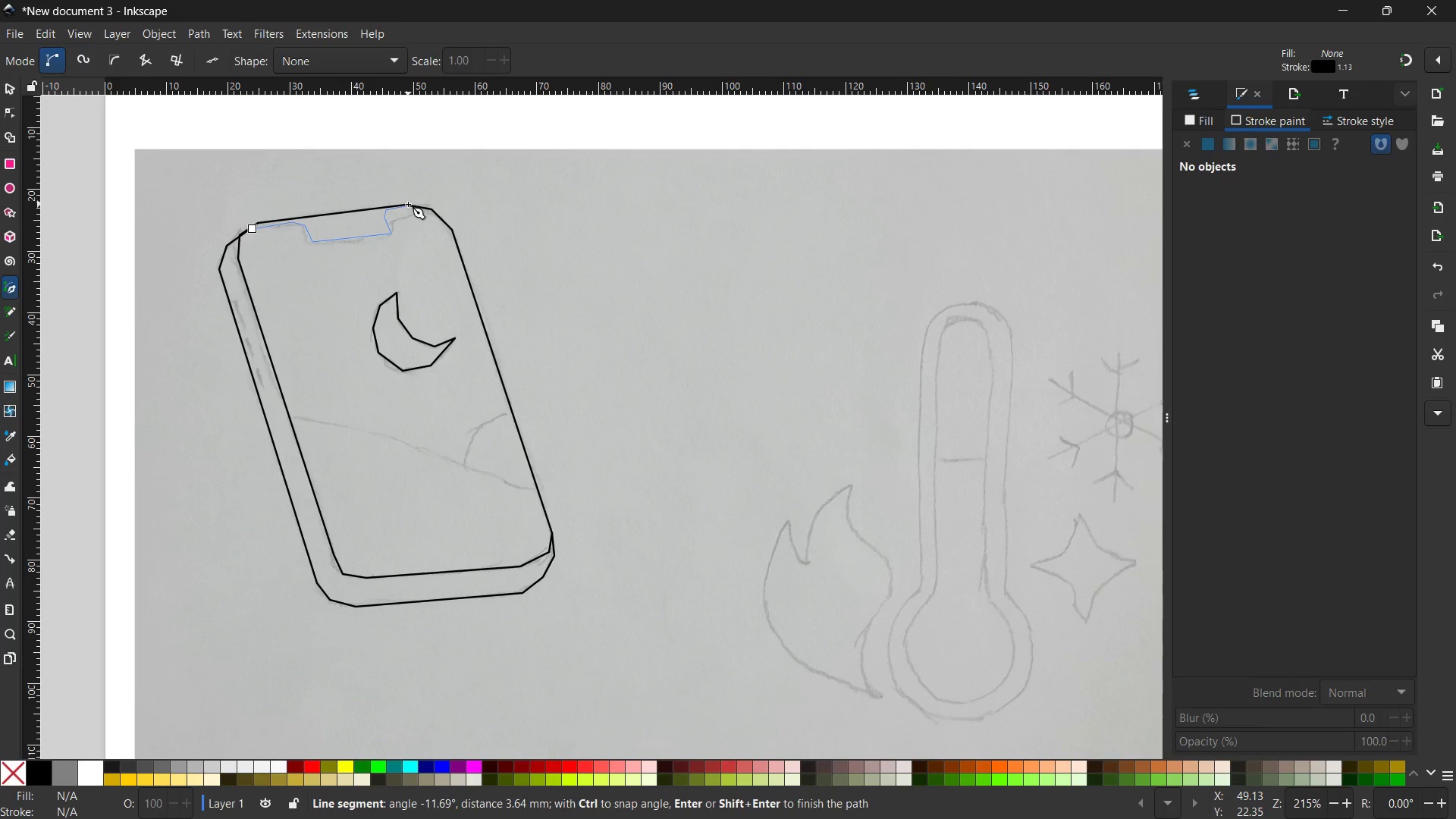 
key(Enter)
 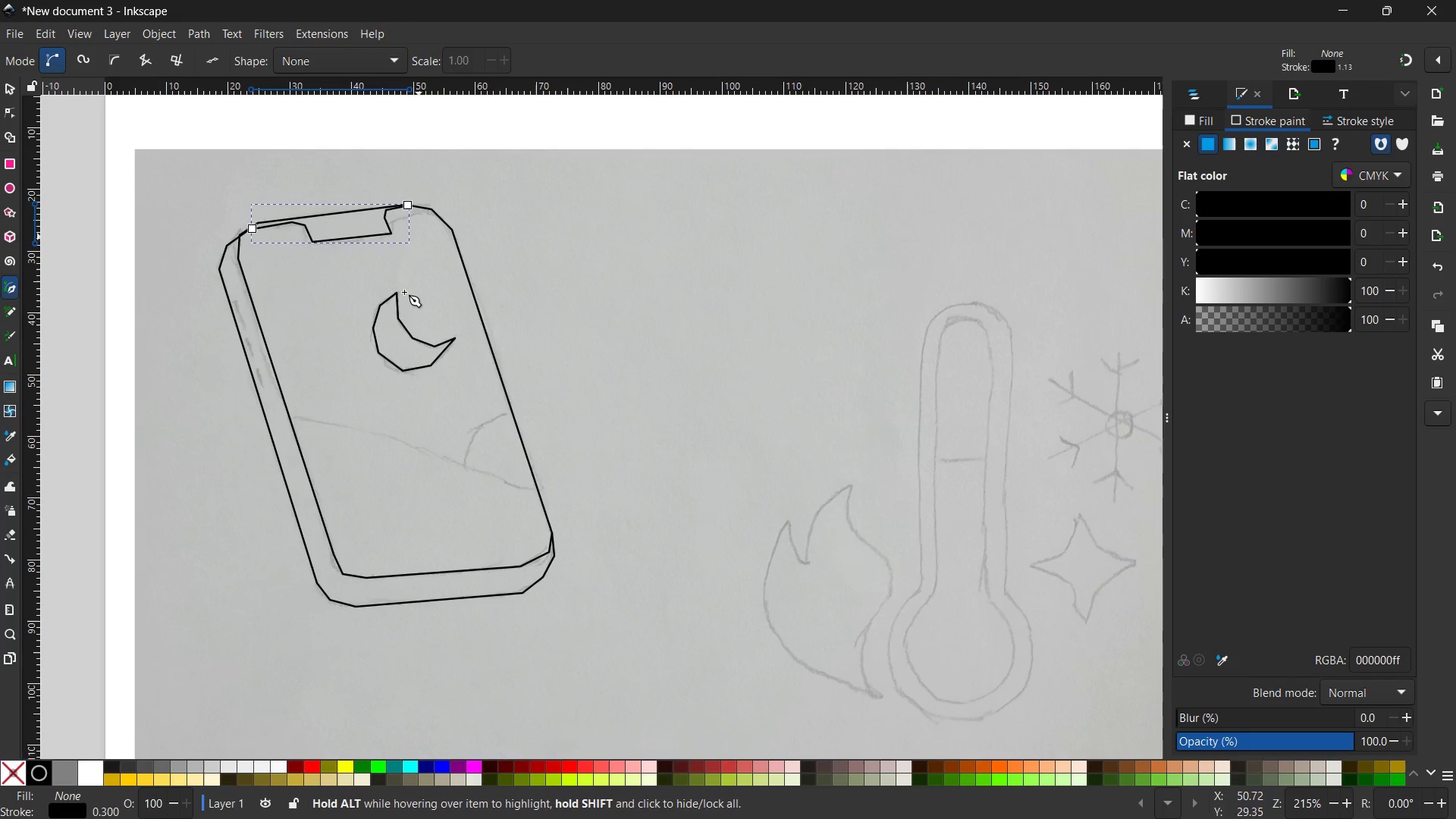 
wait(6.77)
 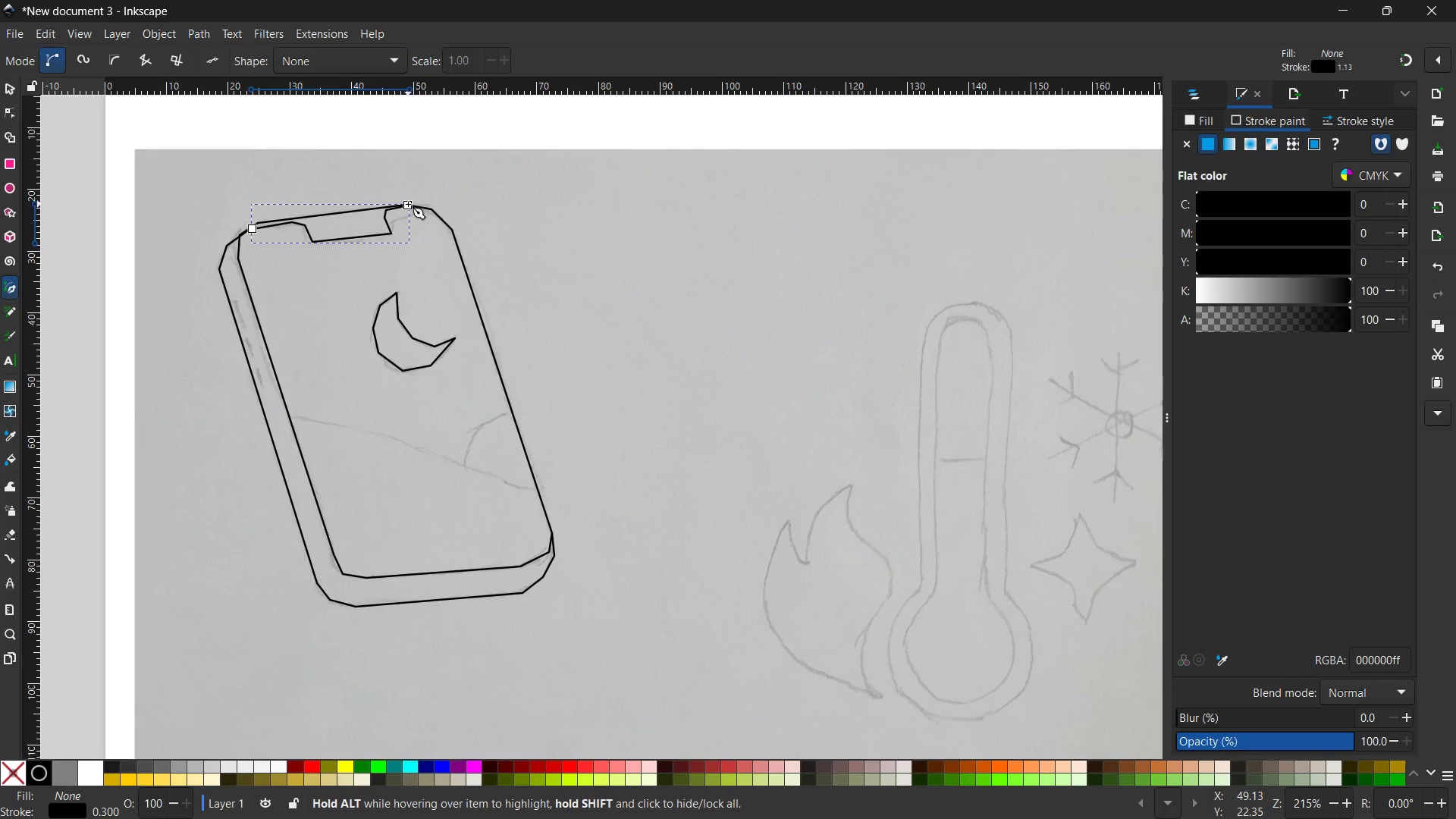 
left_click([288, 419])
 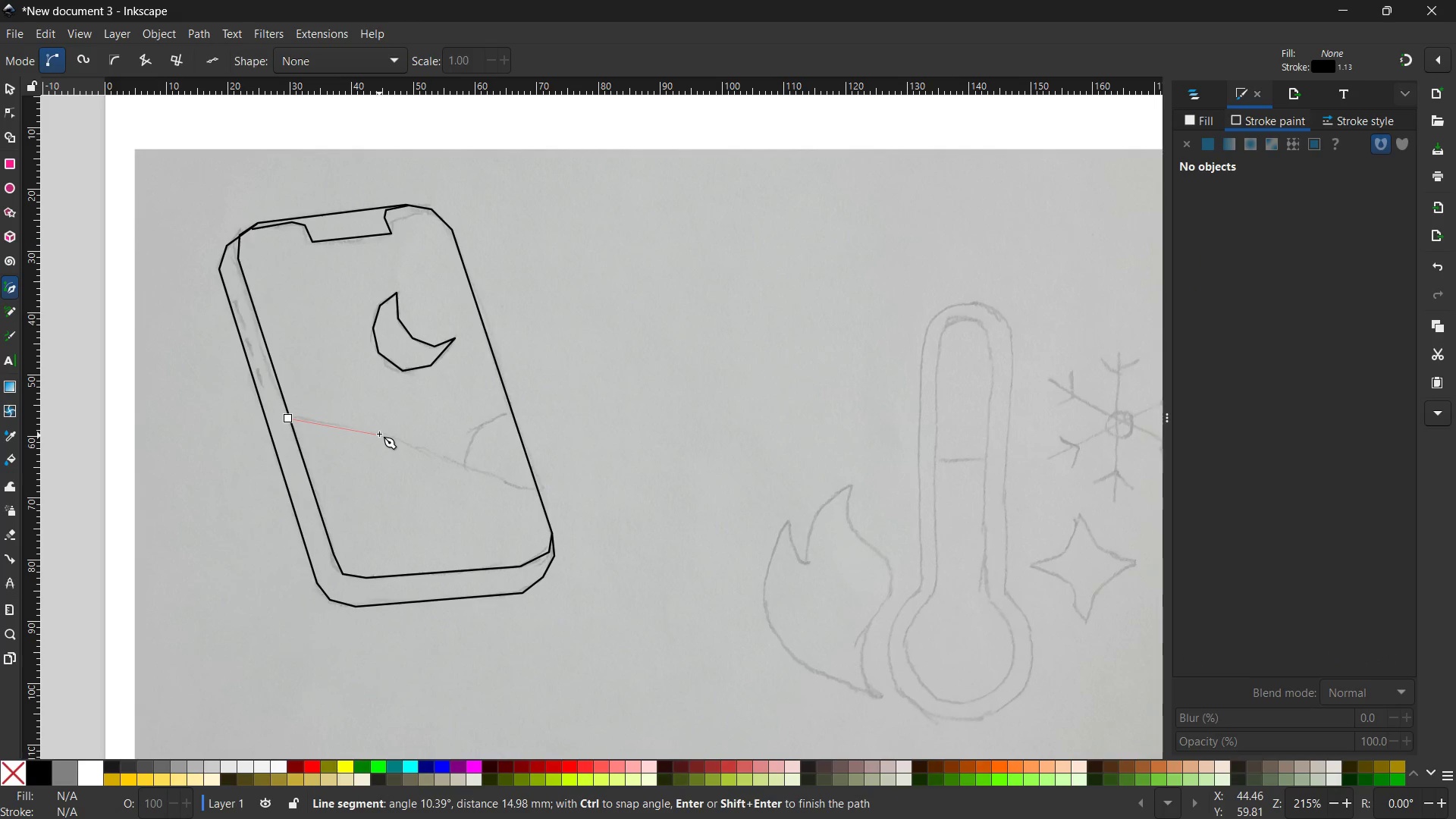 
left_click([379, 433])
 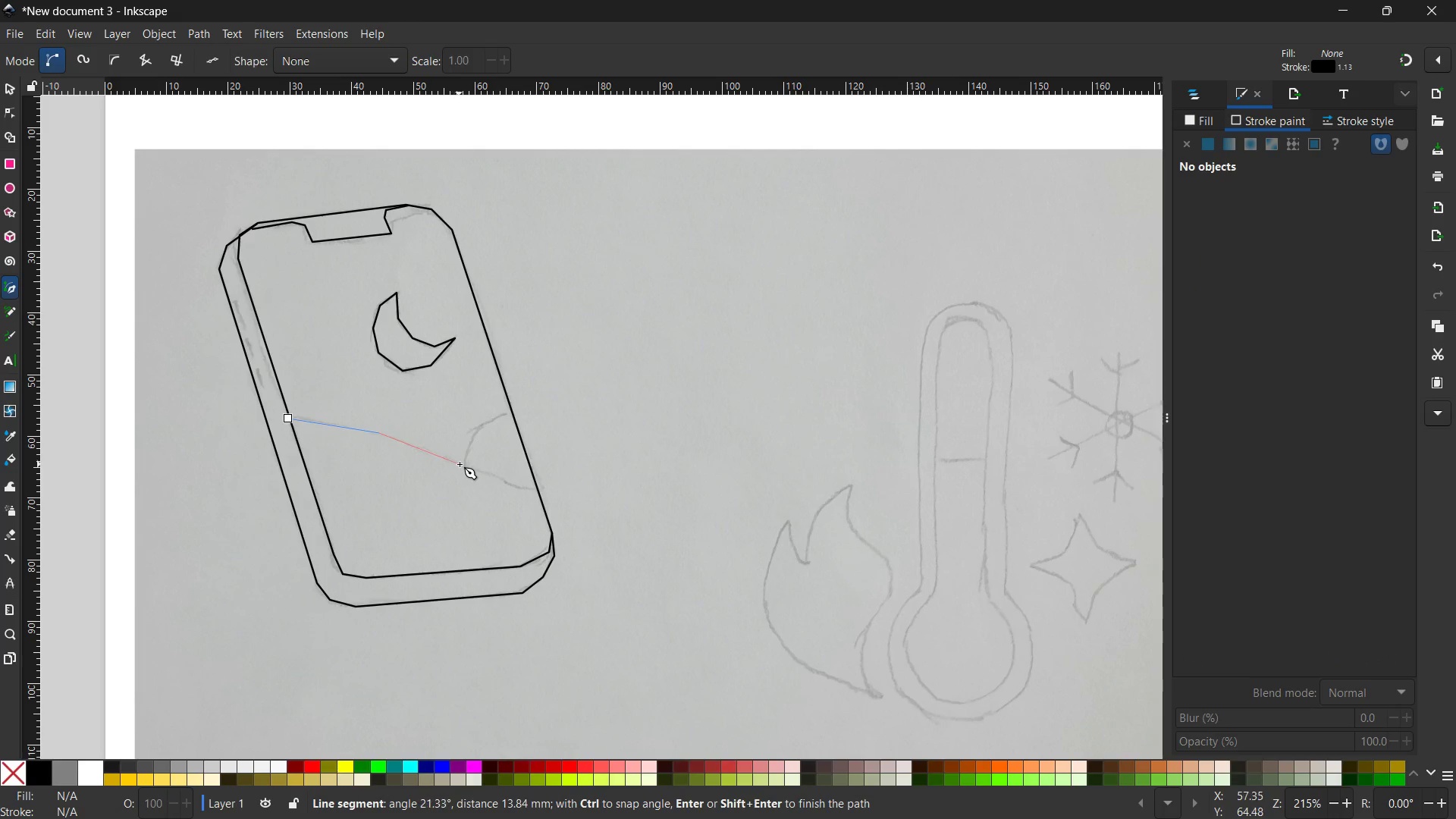 
left_click([460, 464])
 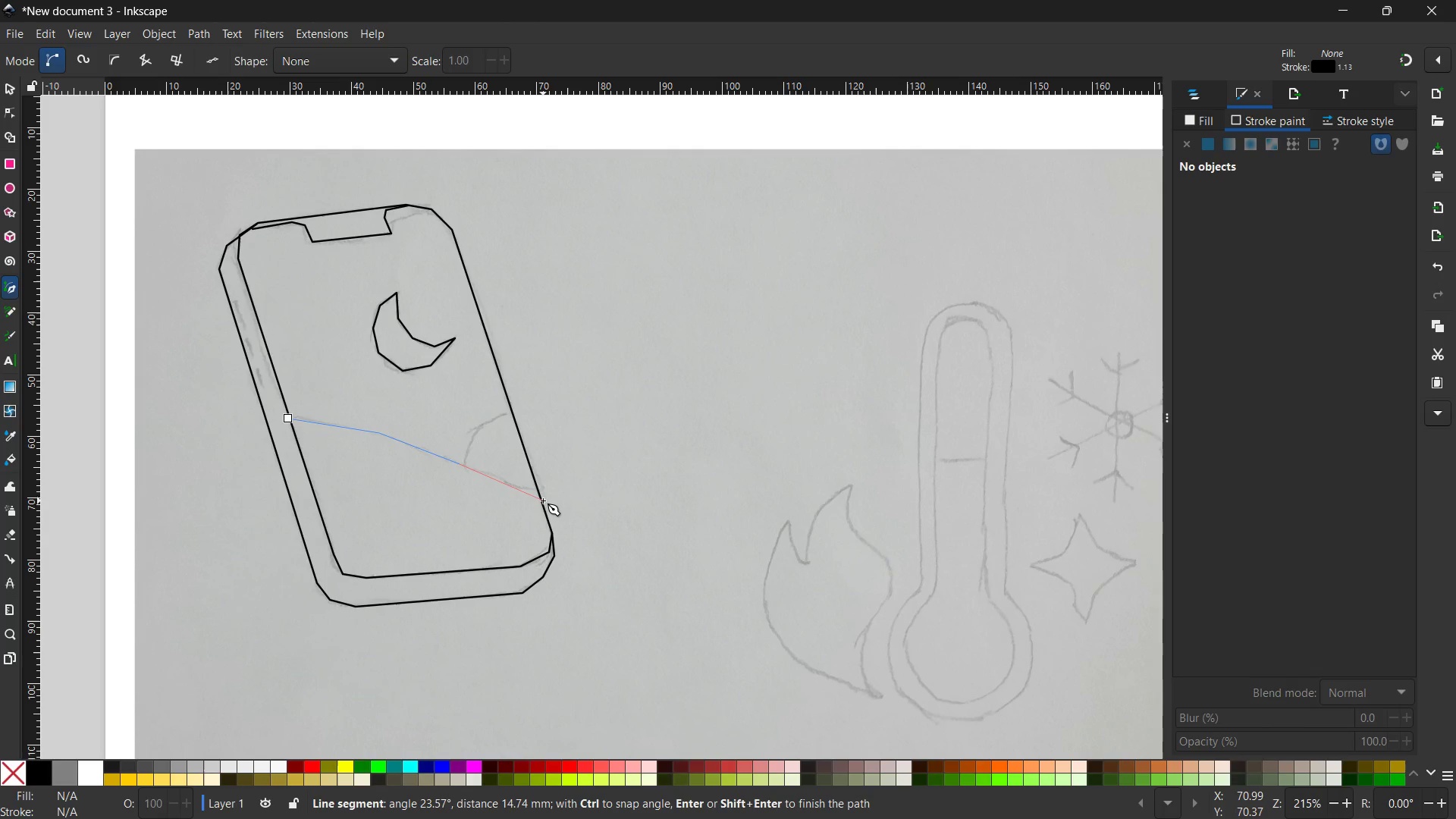 
left_click([543, 500])
 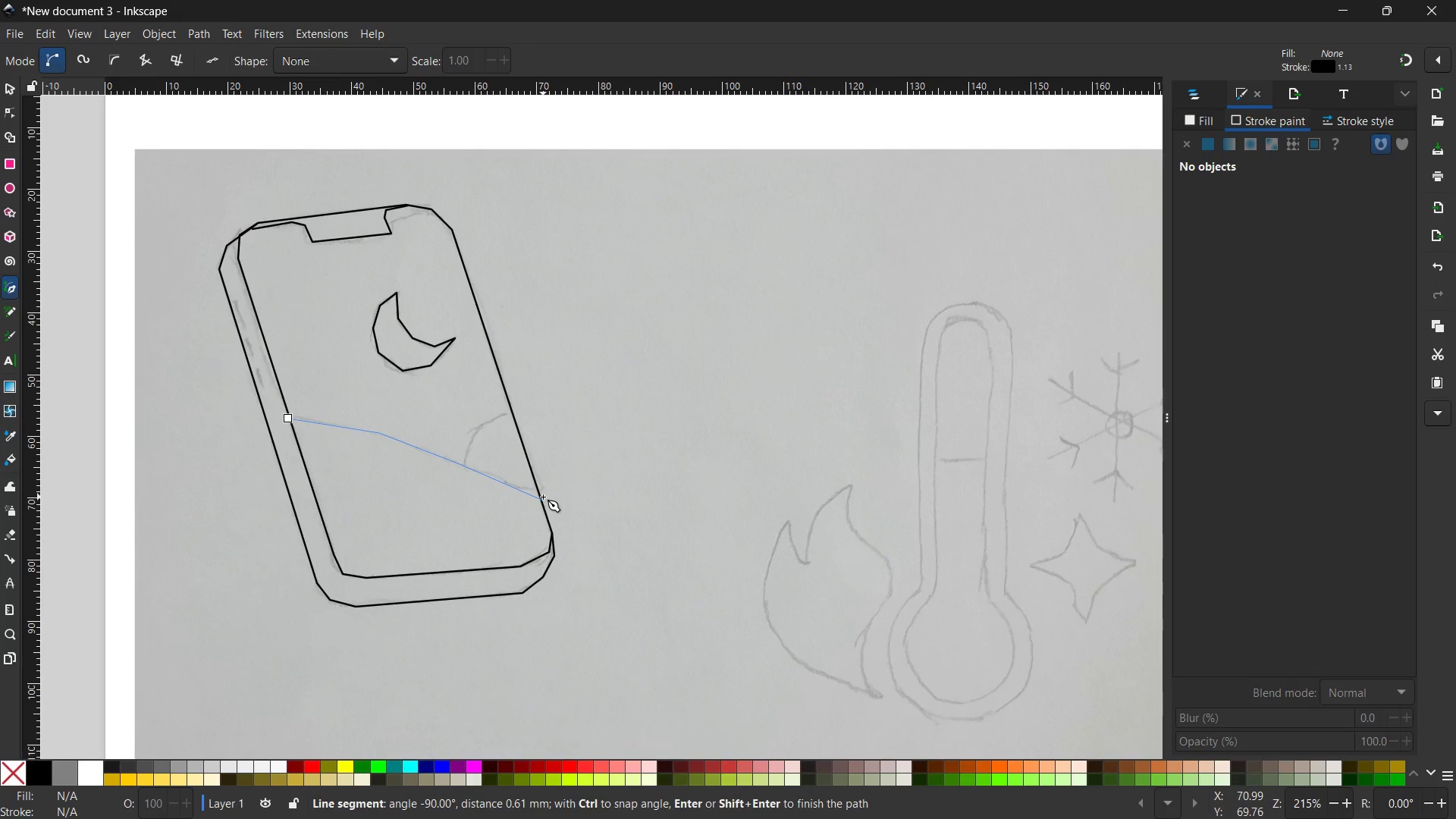 
key(Enter)
 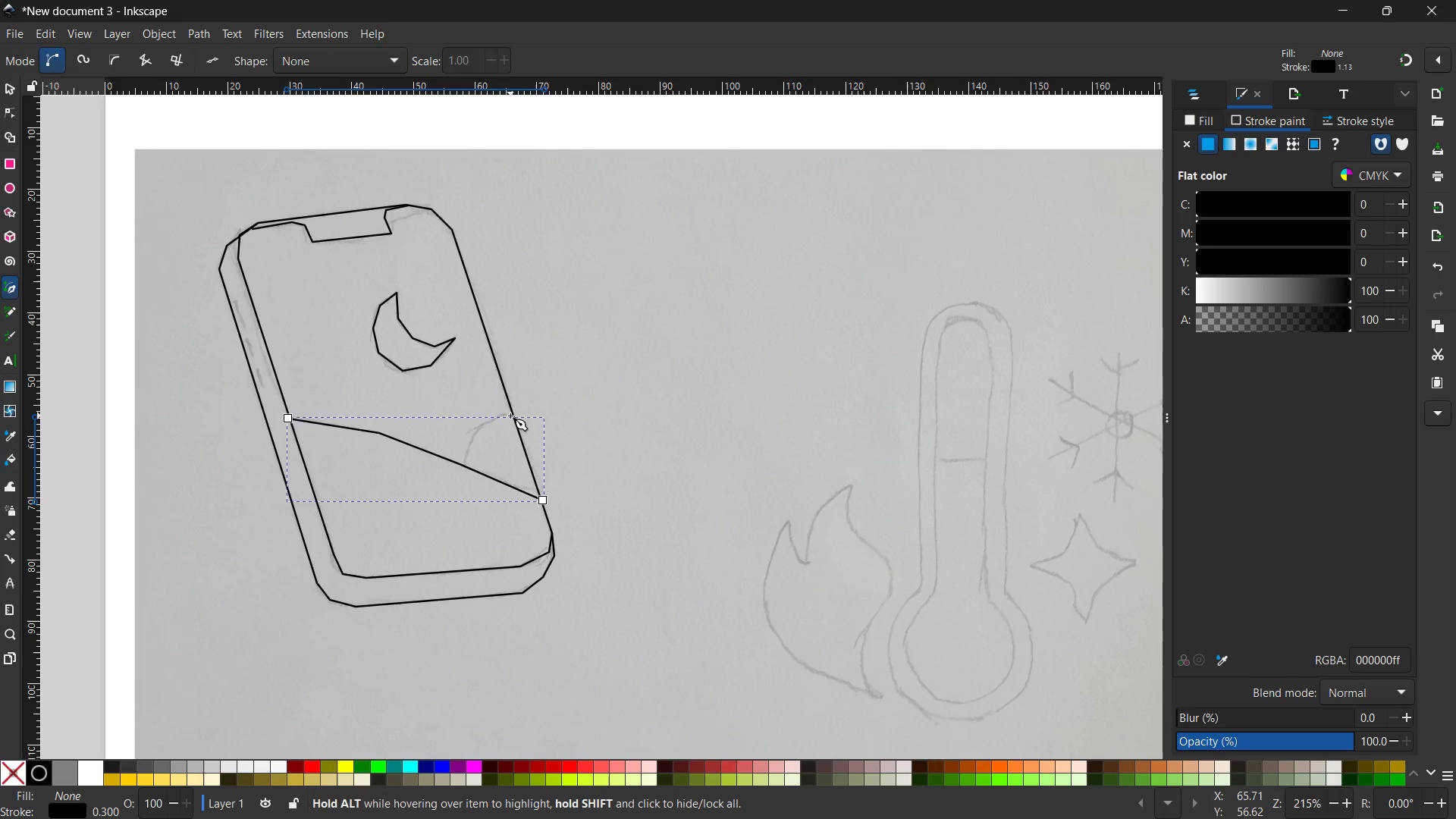 
left_click([511, 412])
 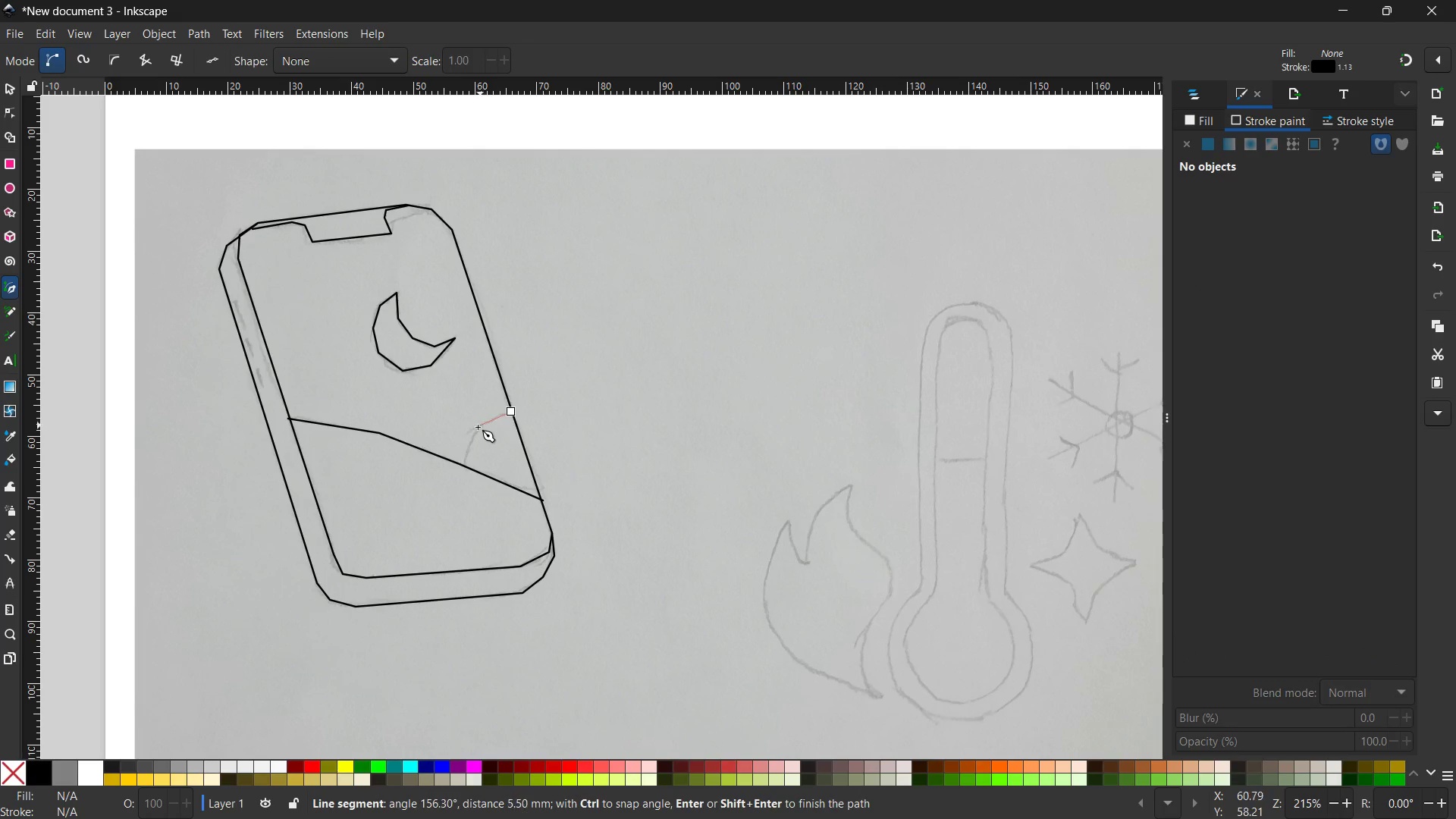 
left_click([477, 428])
 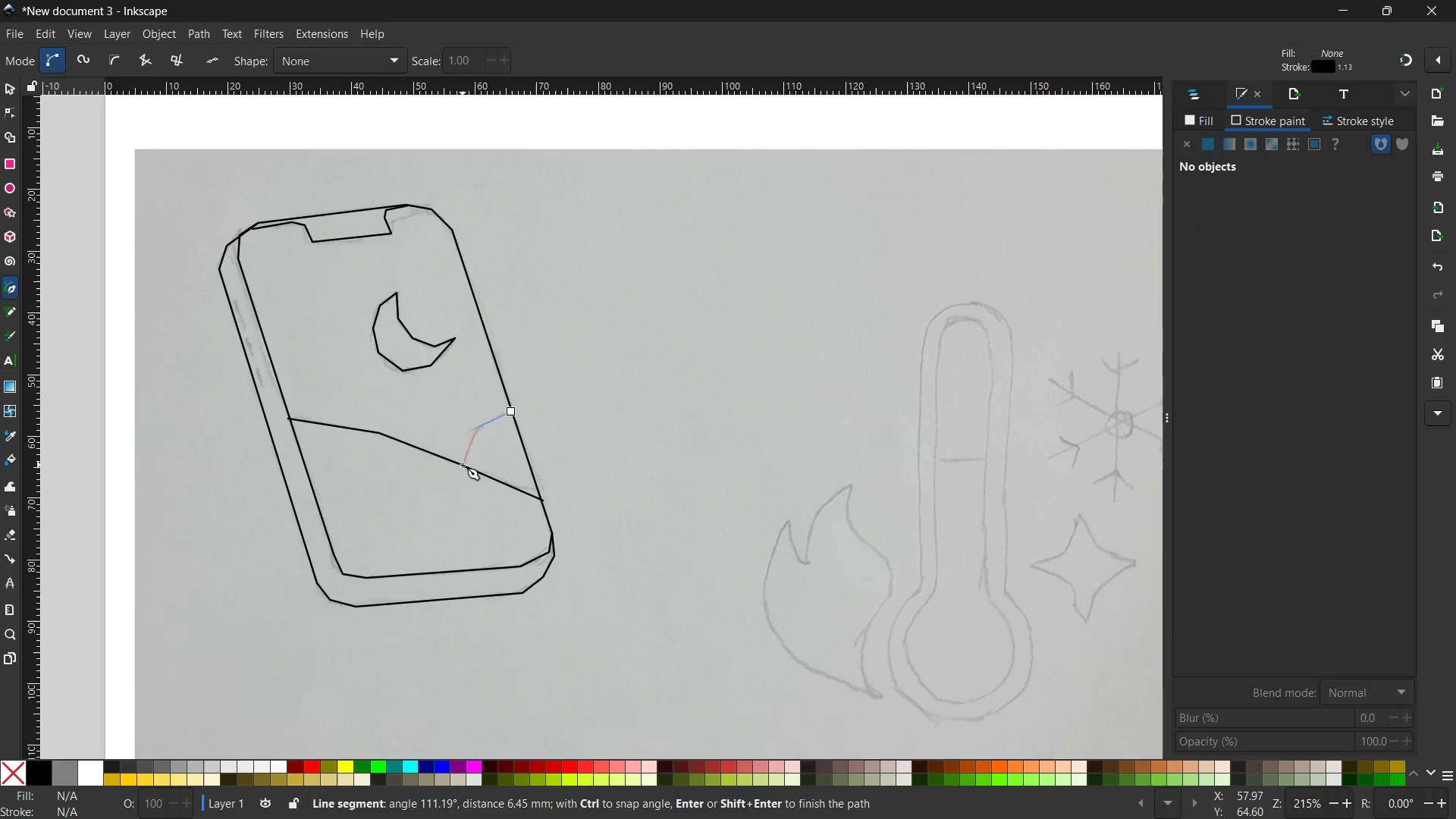 
left_click([463, 465])
 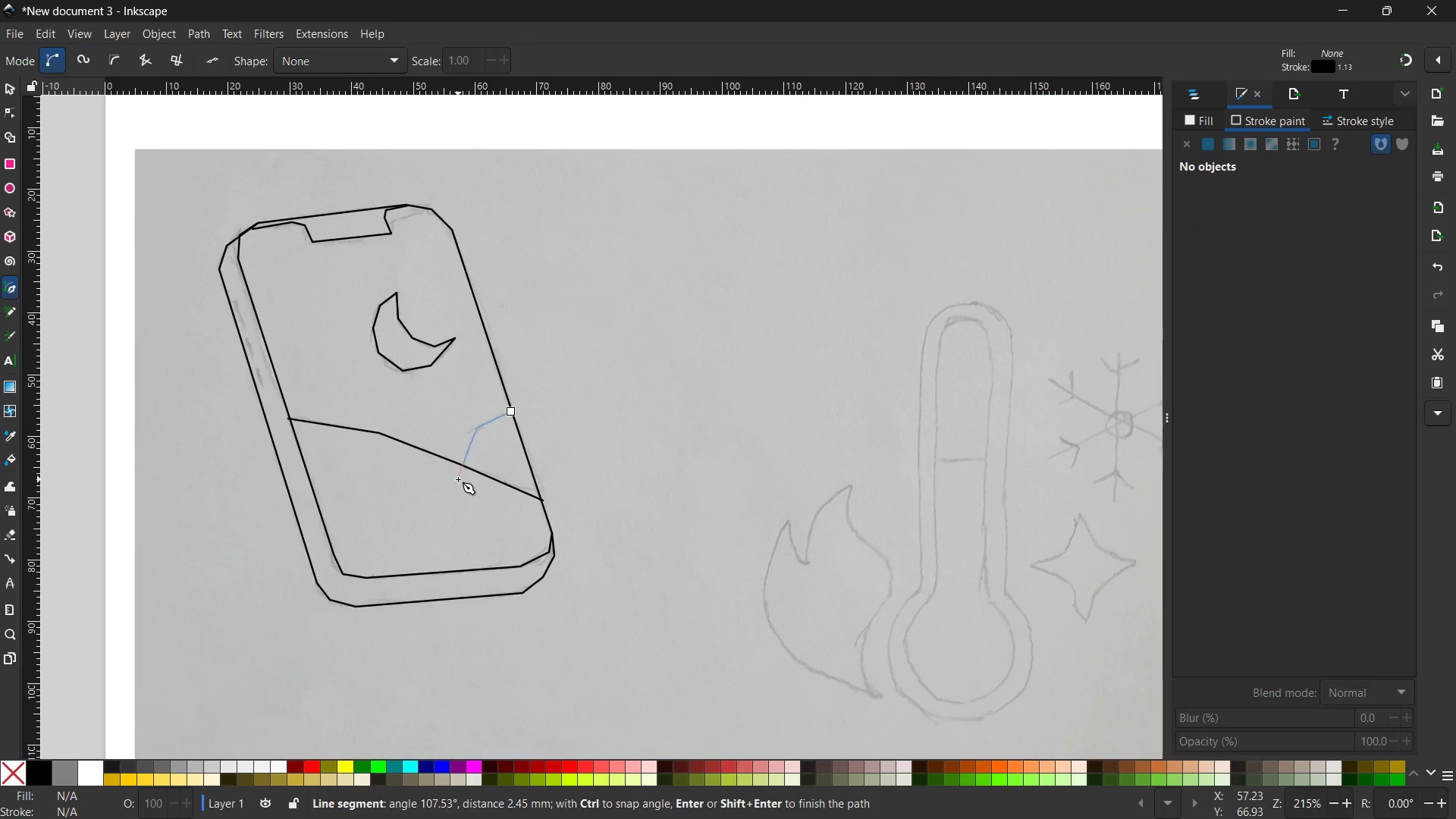 
key(Enter)
 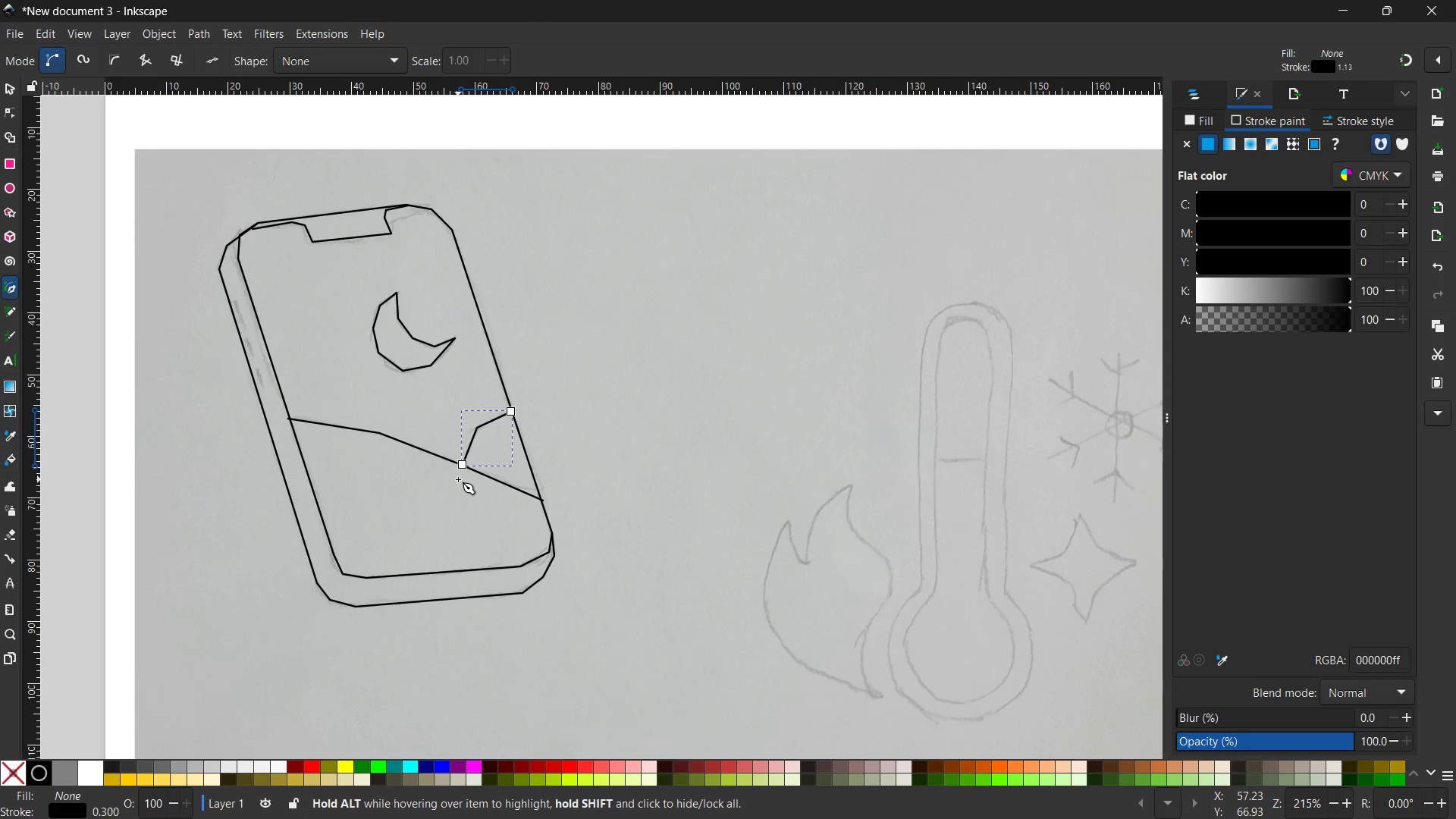 
wait(8.83)
 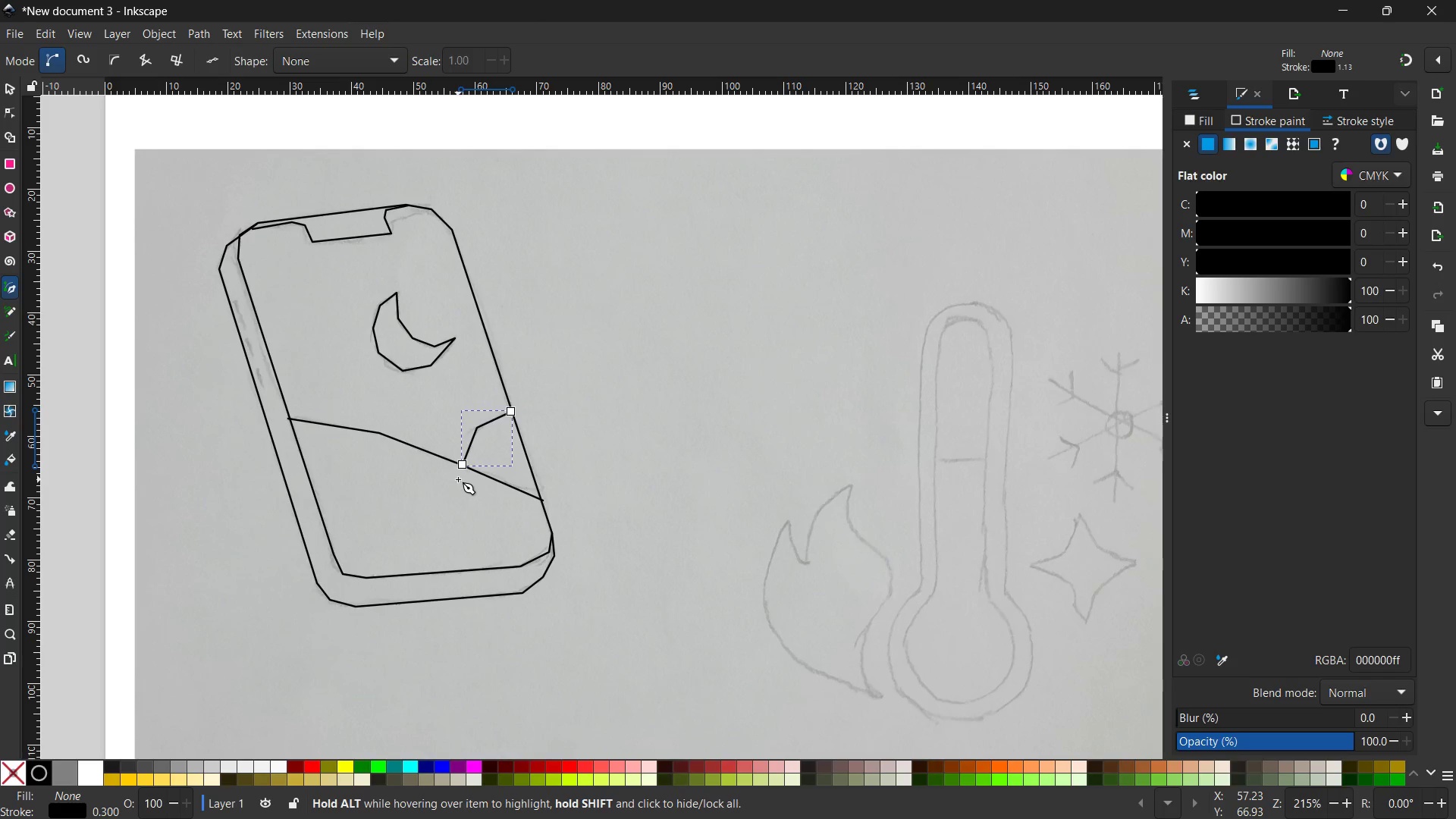 
hold_key(key=Space, duration=1.5)
 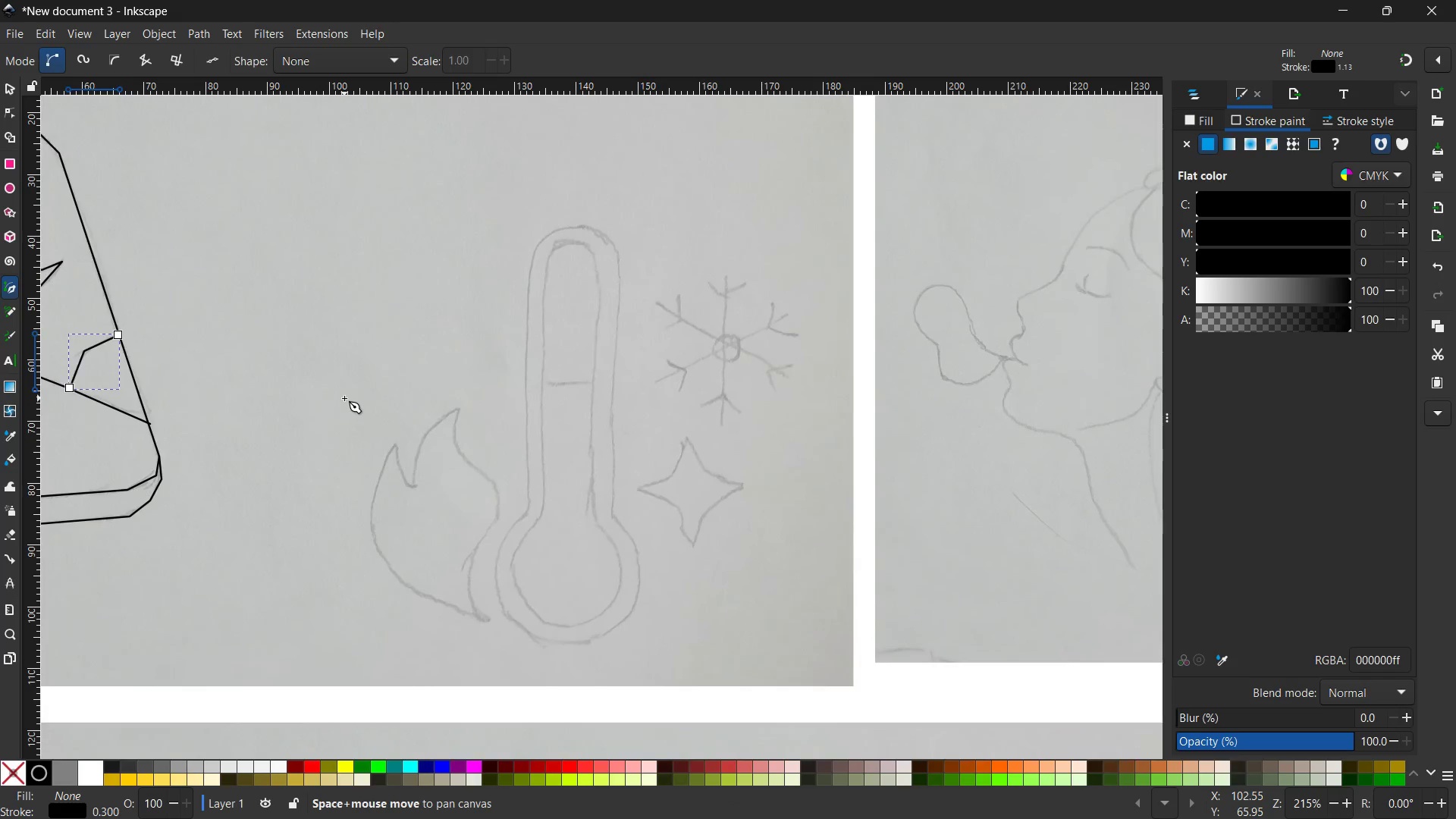 
left_click_drag(start_coordinate=[737, 475], to_coordinate=[344, 398])
 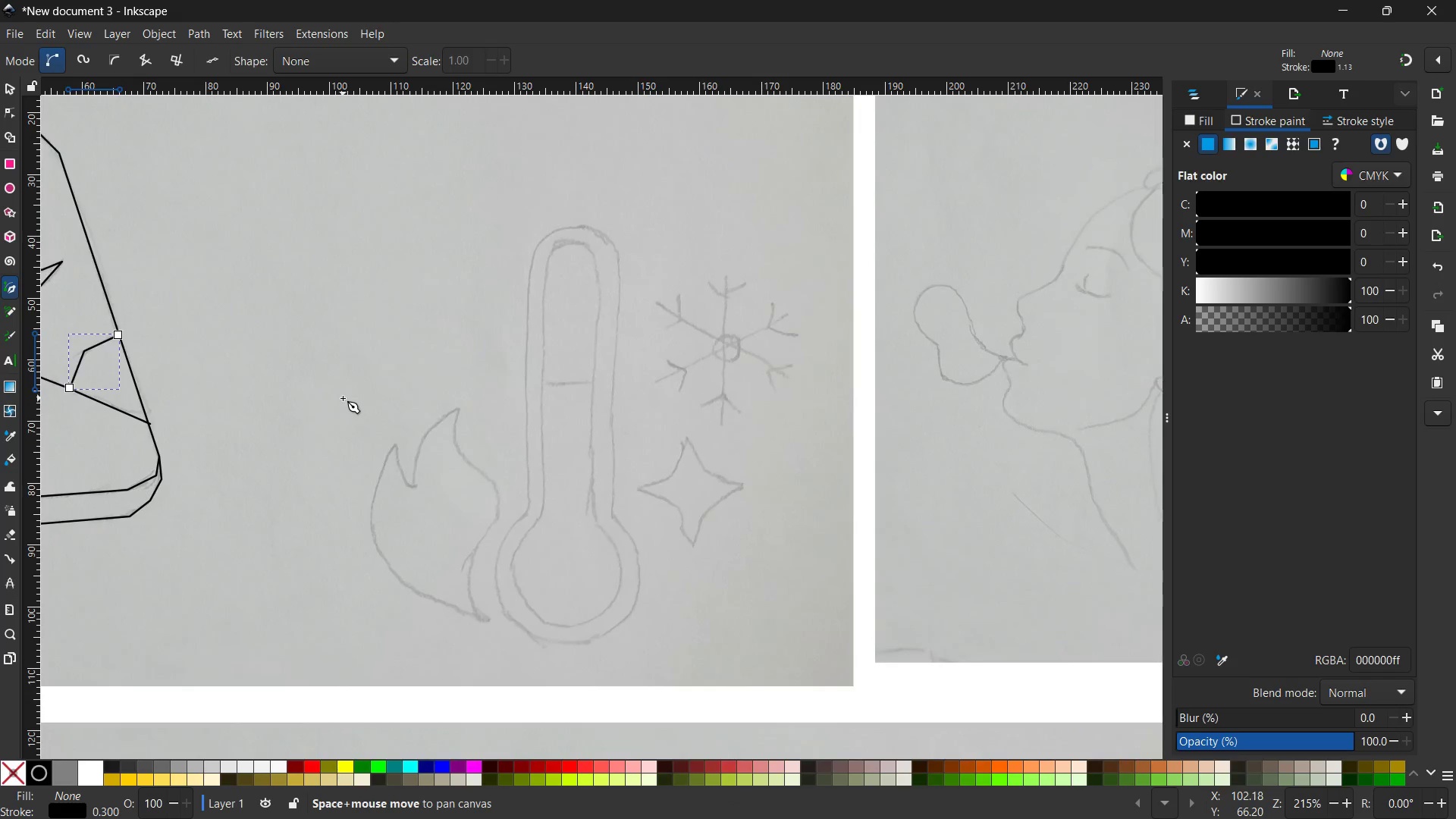 
hold_key(key=Space, duration=0.36)
 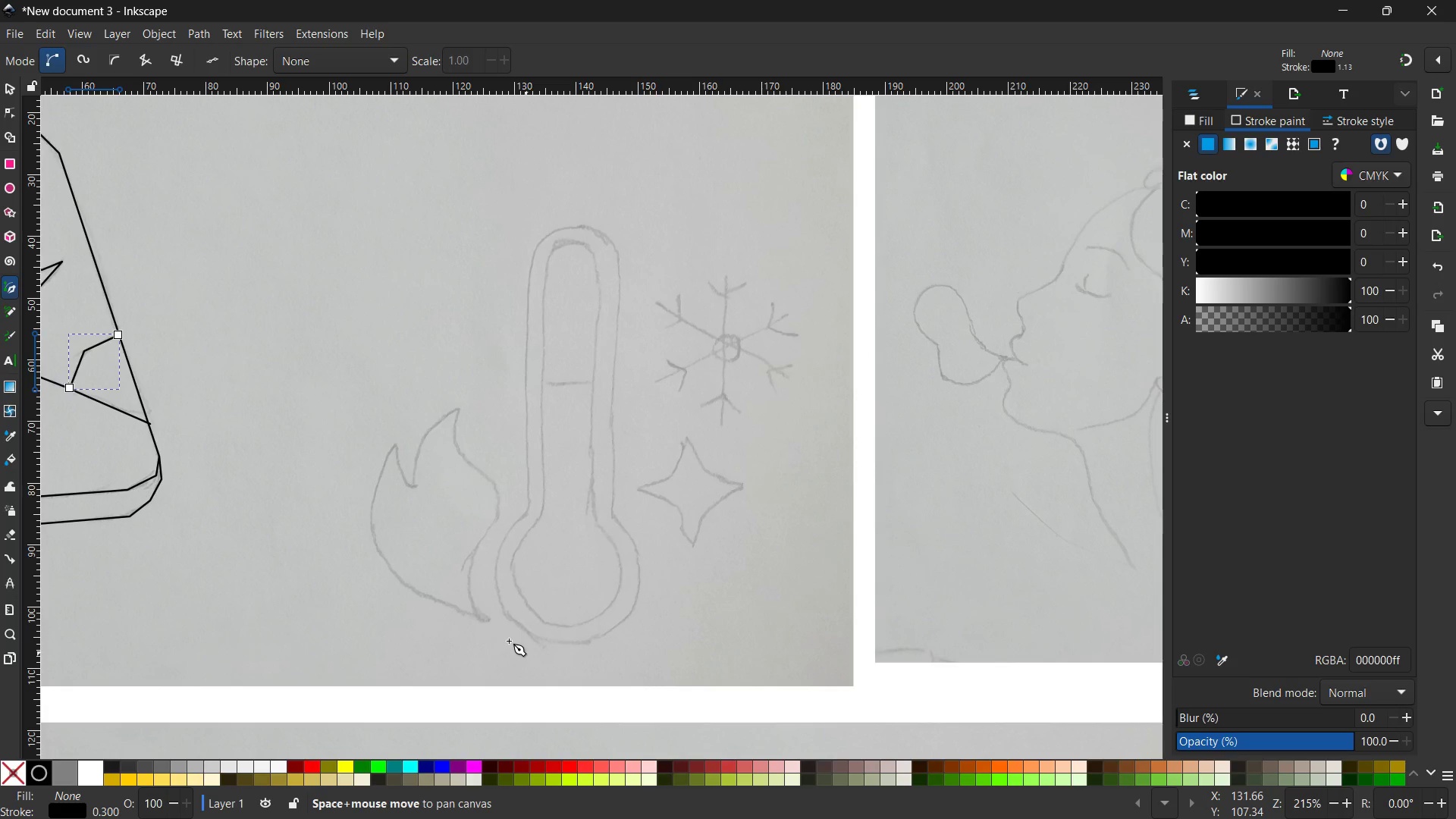 
left_click([479, 618])
 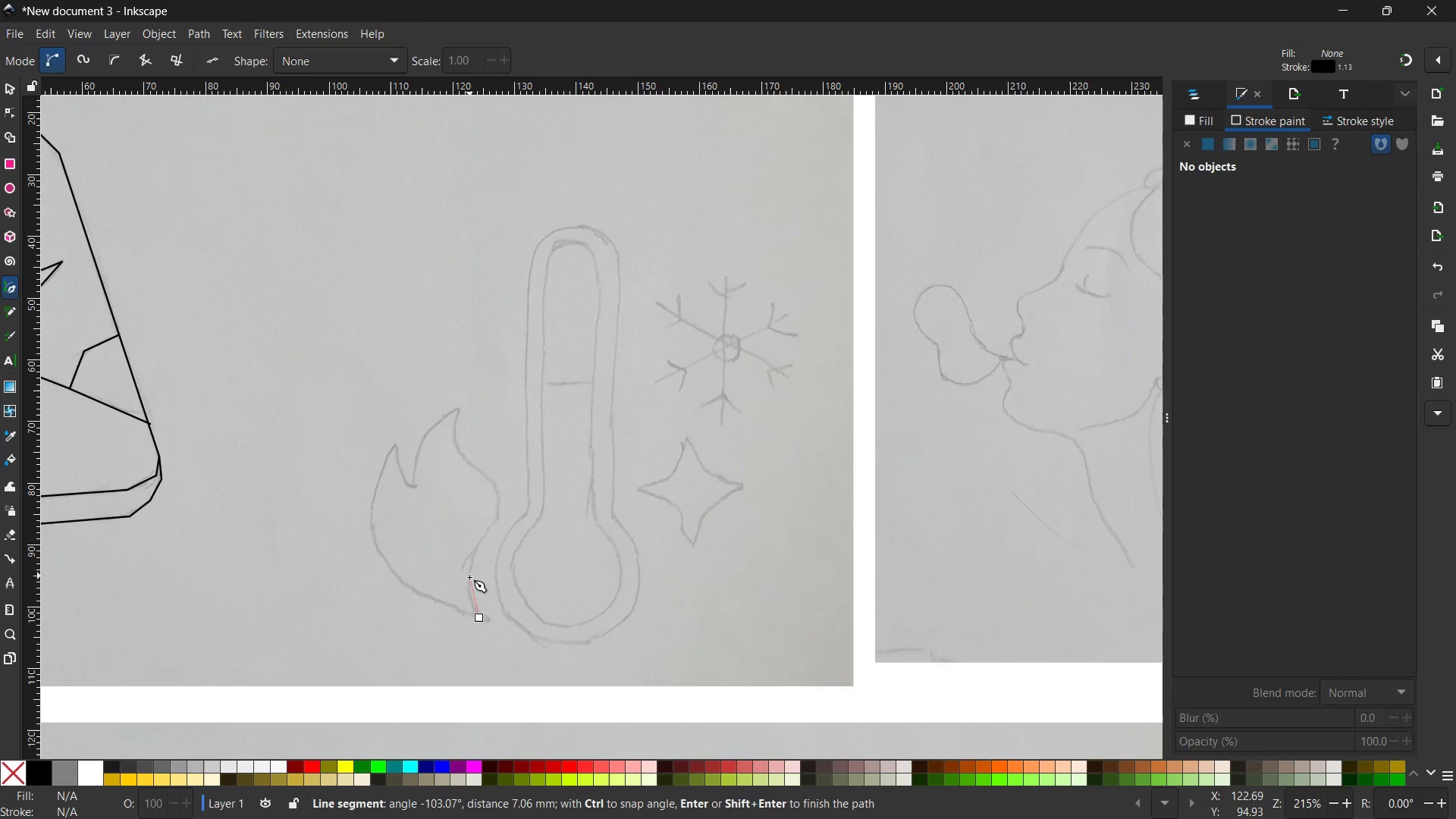 
left_click([467, 587])
 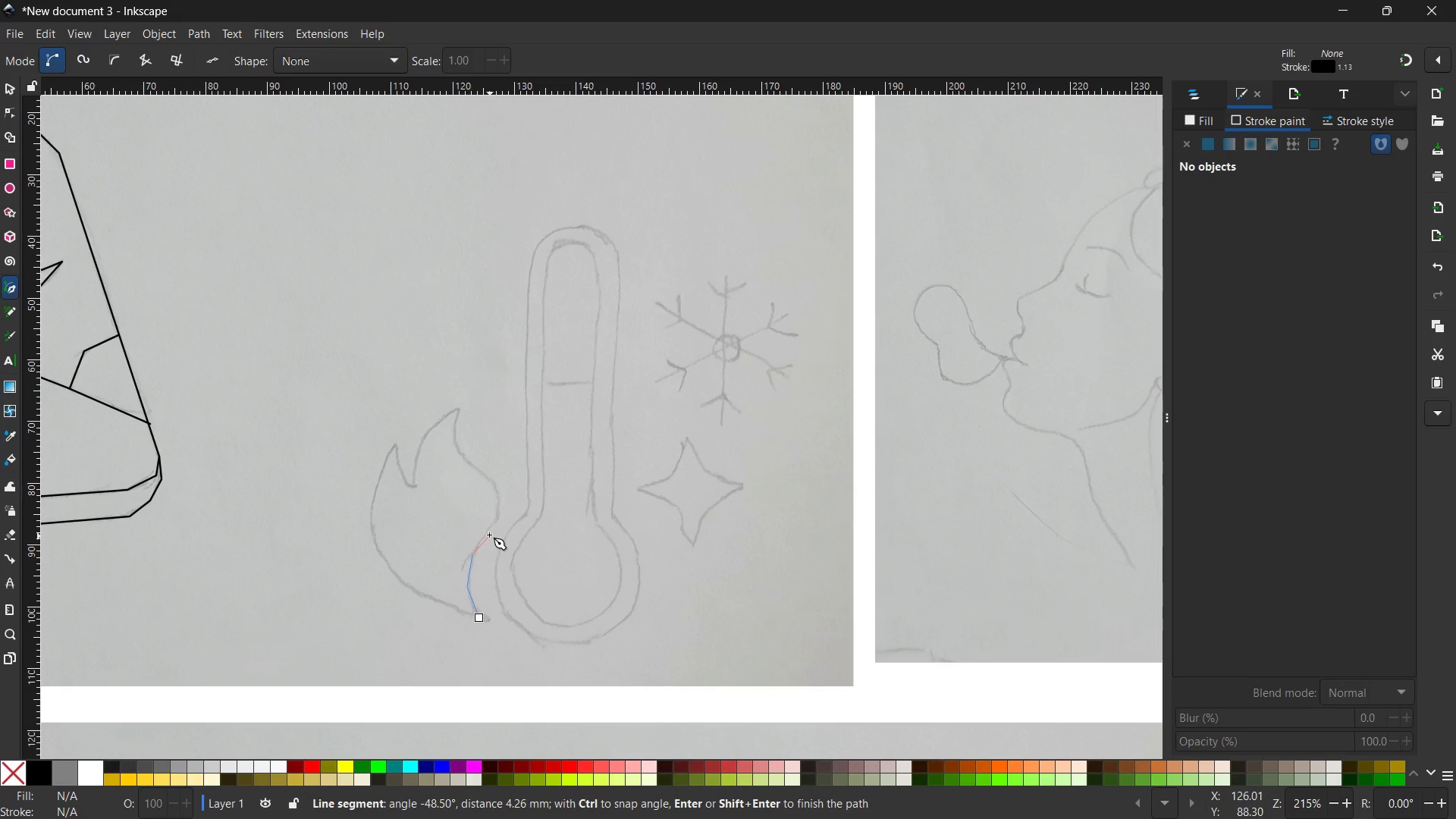 
left_click([489, 530])
 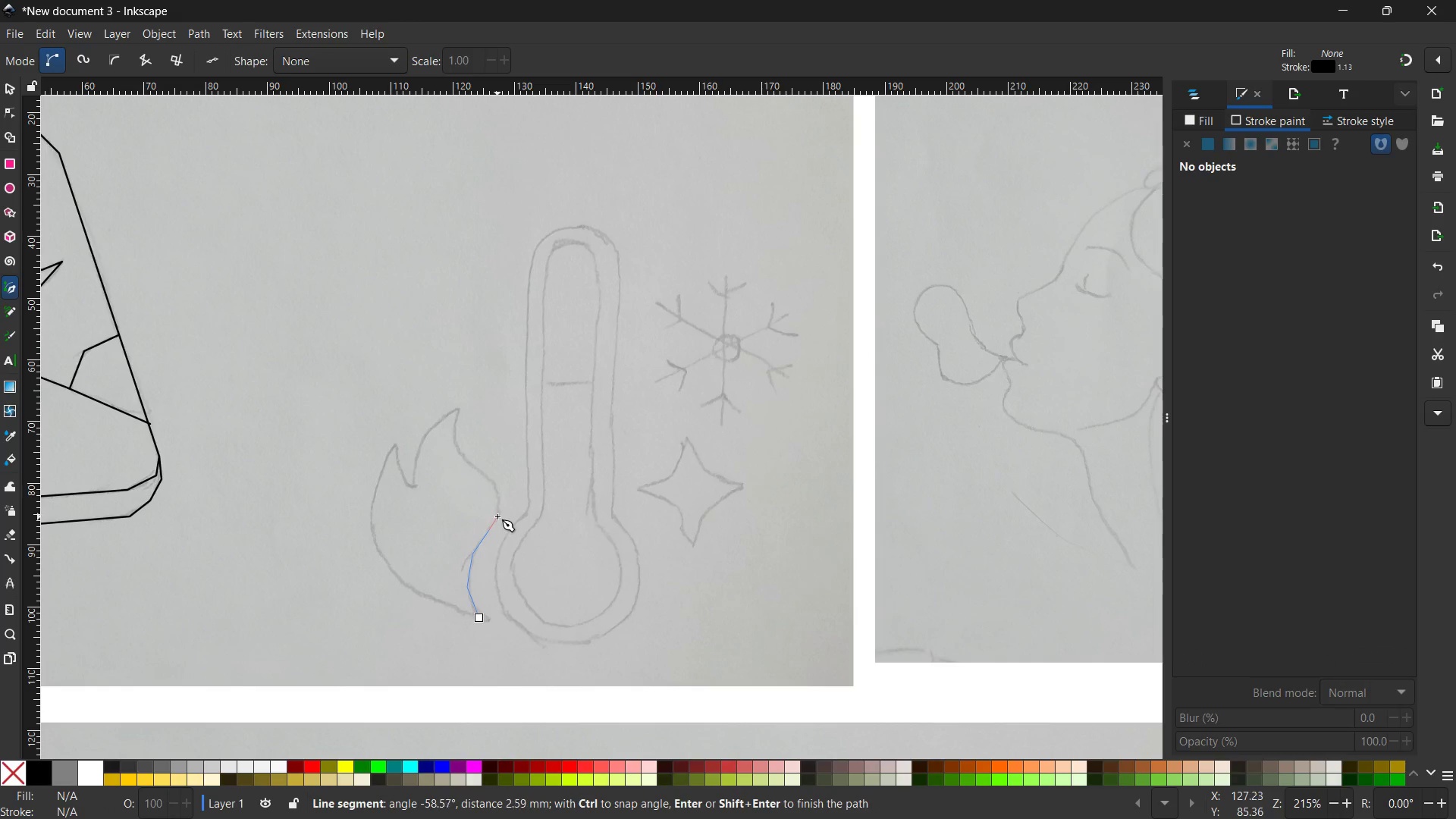 
left_click([499, 513])
 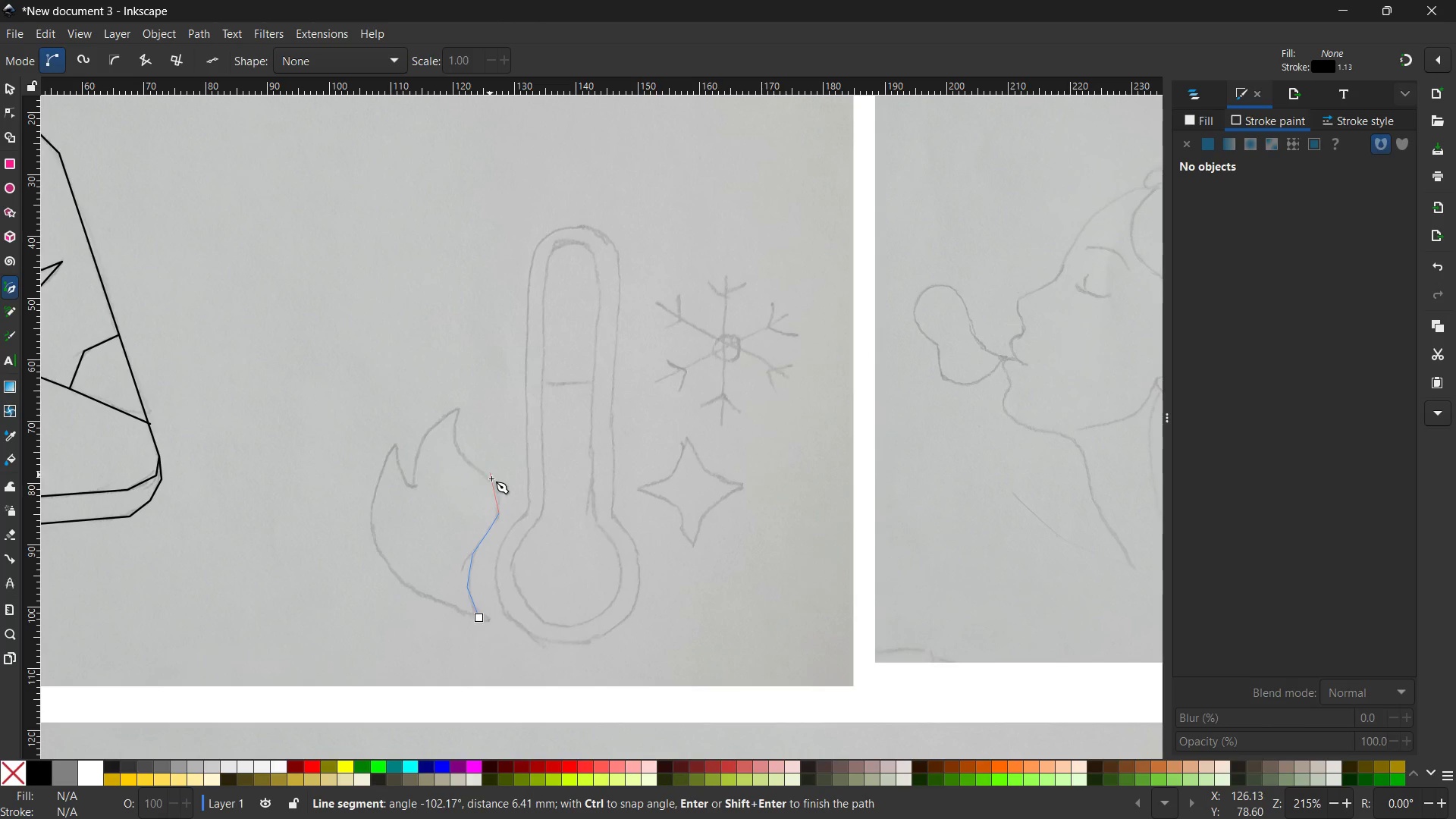 
left_click([498, 490])
 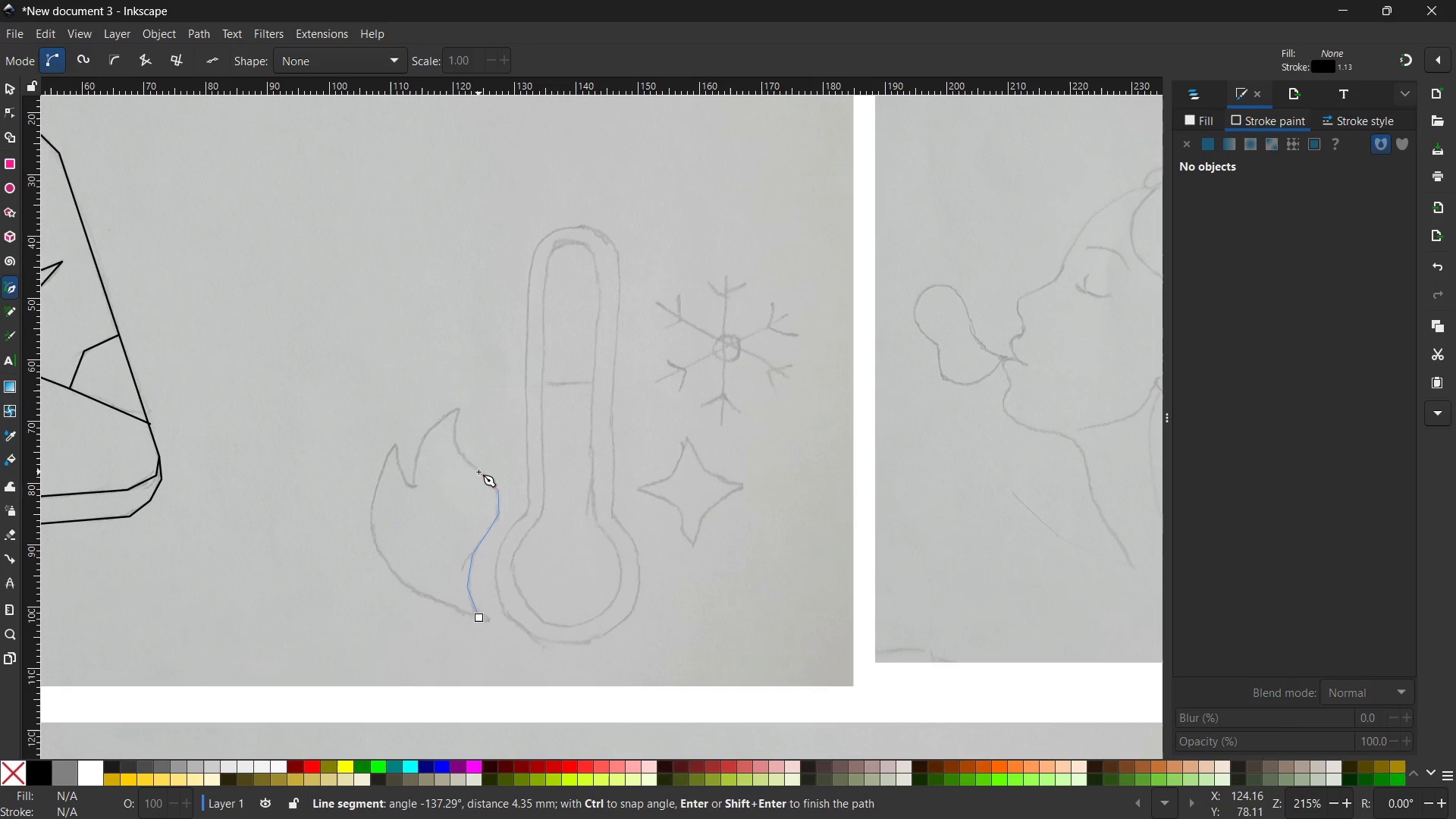 
left_click([478, 469])
 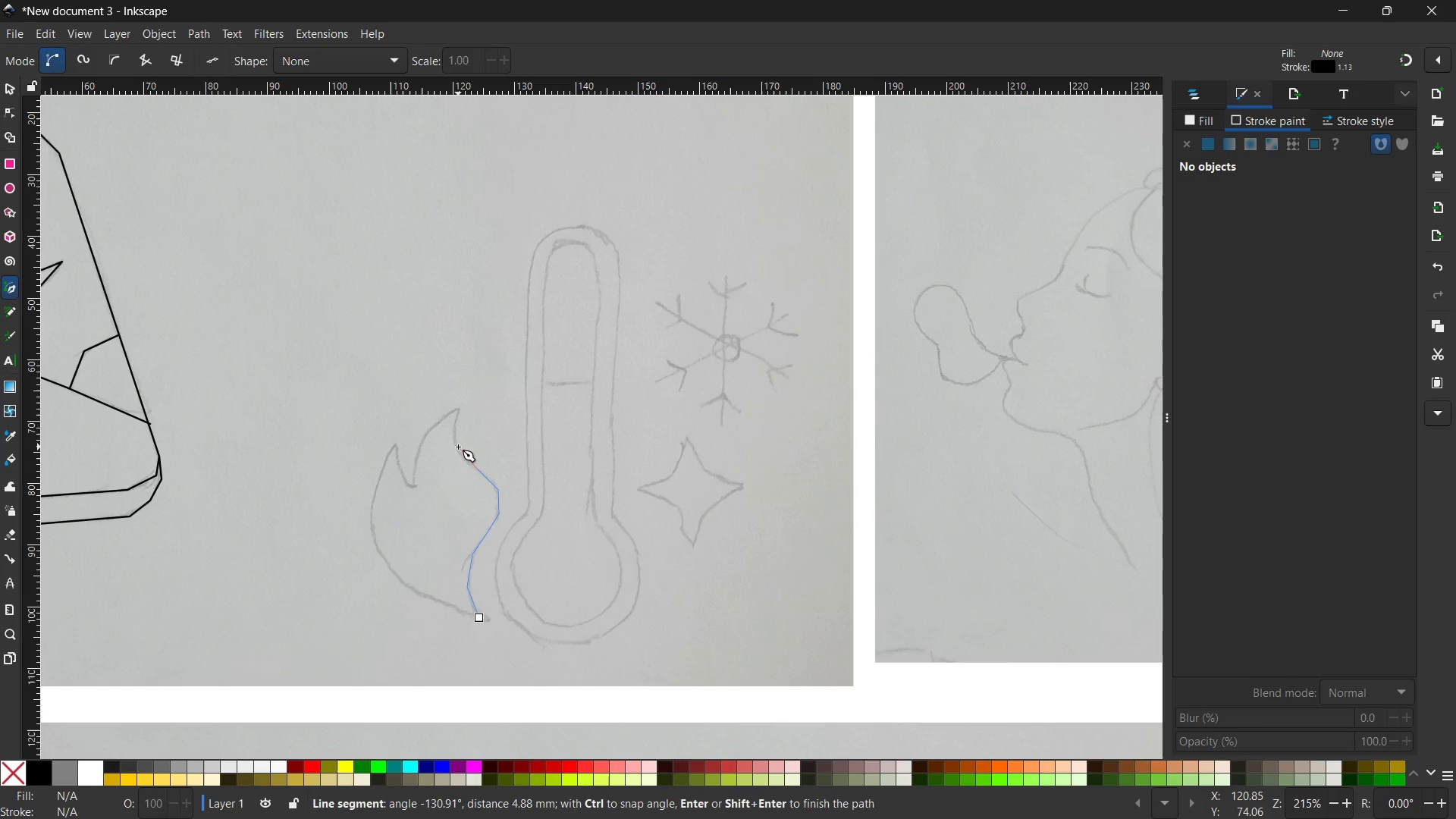 
left_click([458, 447])
 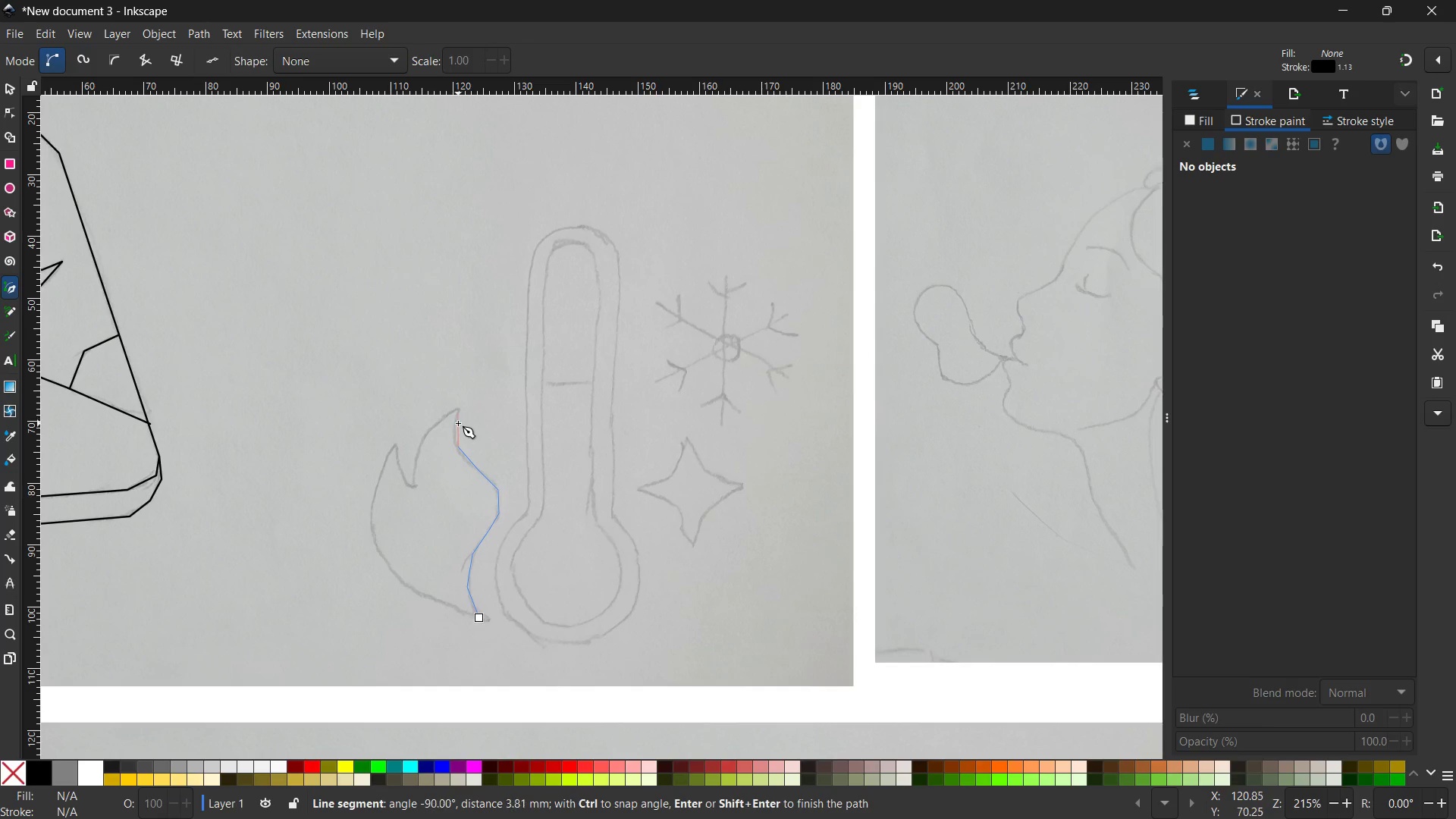 
left_click([454, 426])
 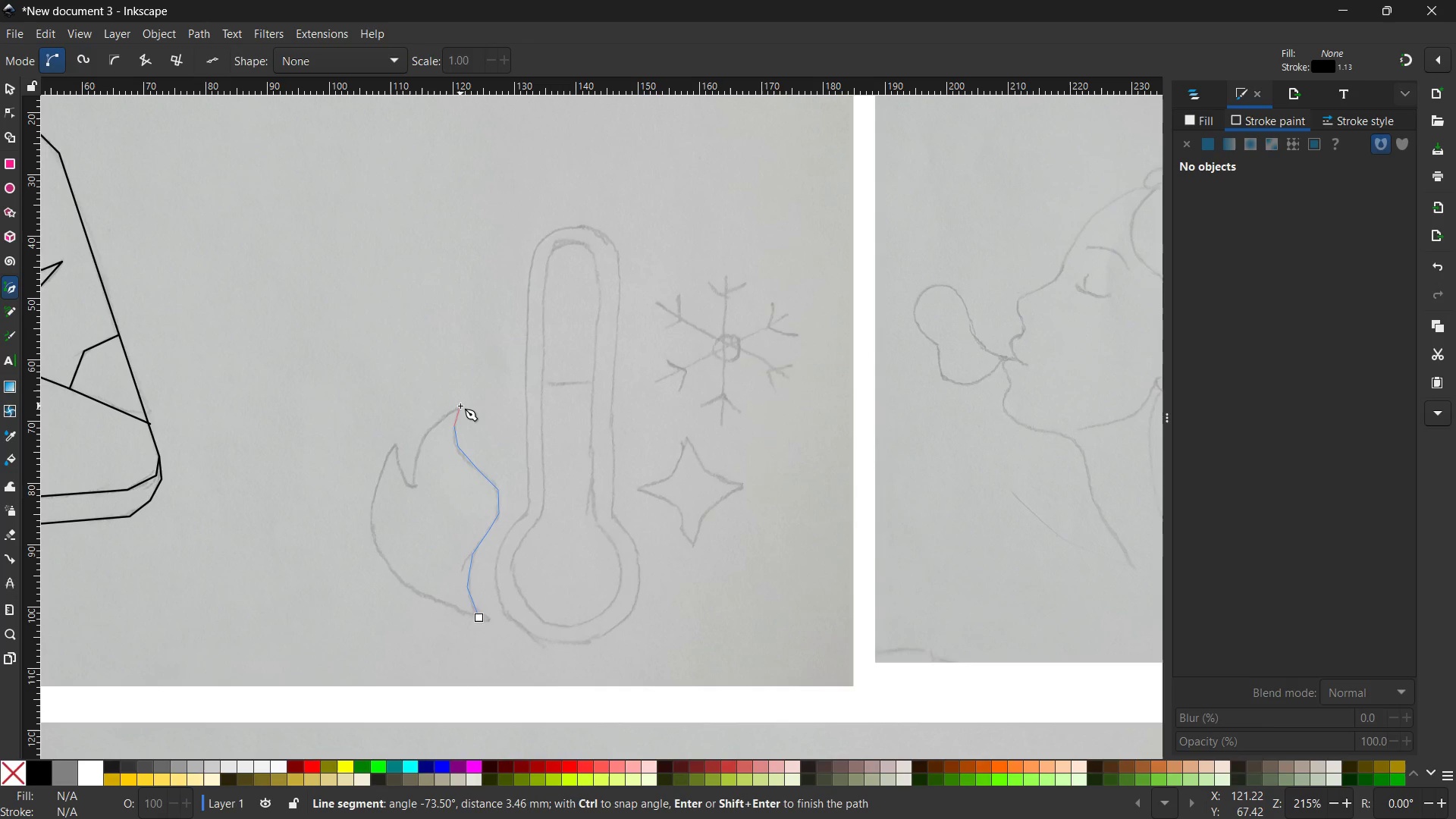 
left_click([460, 406])
 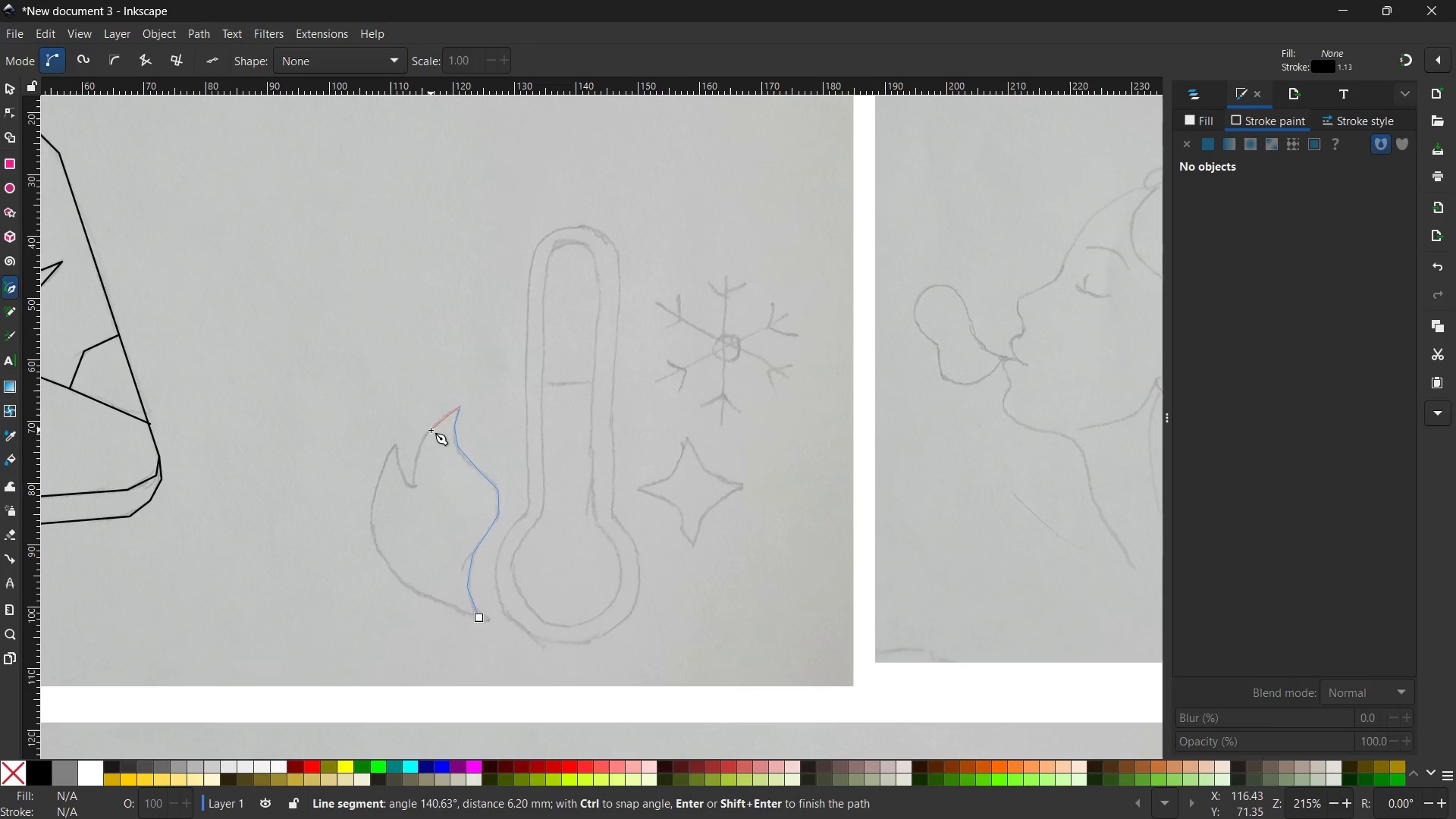 
left_click([431, 430])
 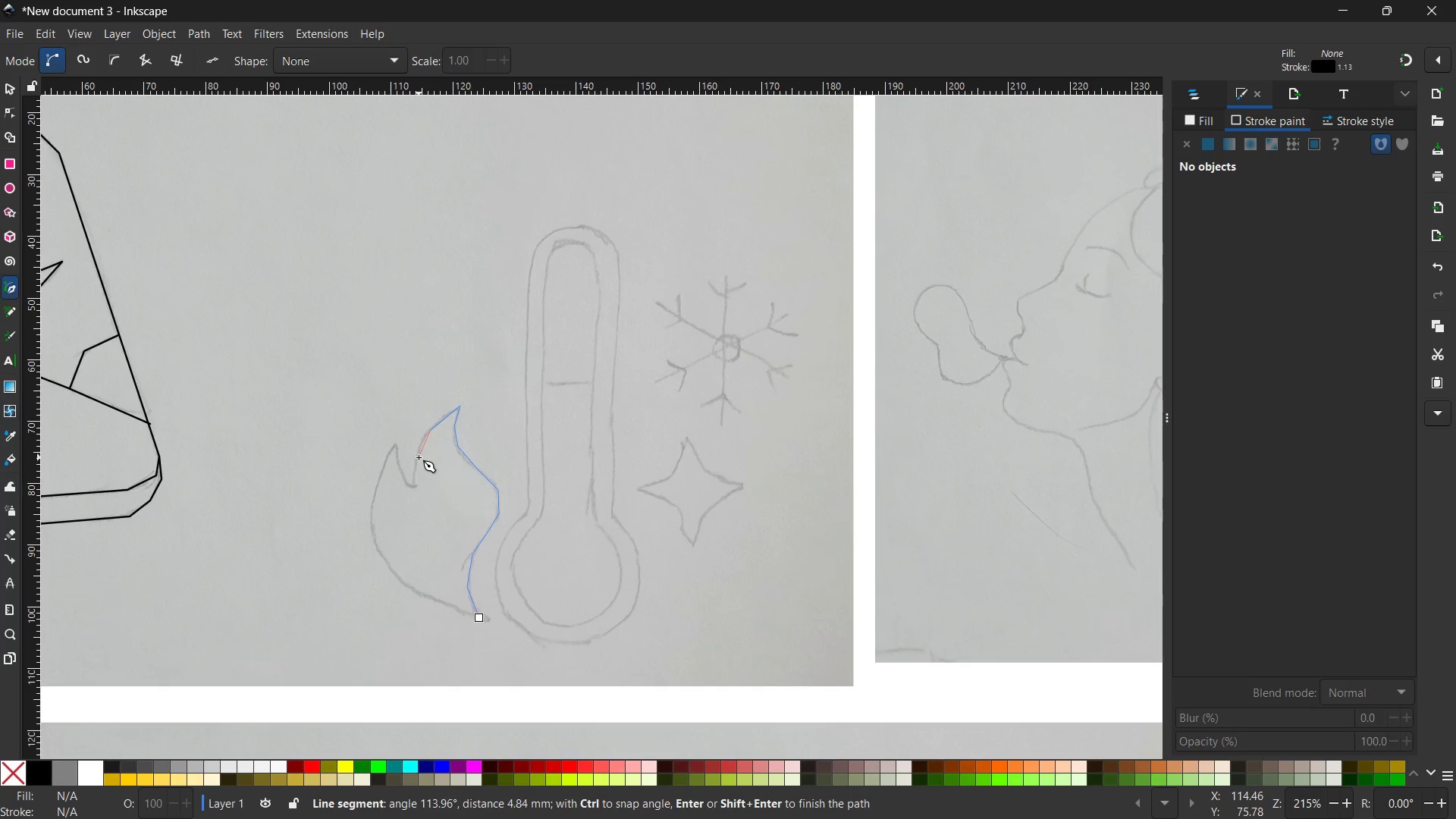 
left_click([415, 459])
 